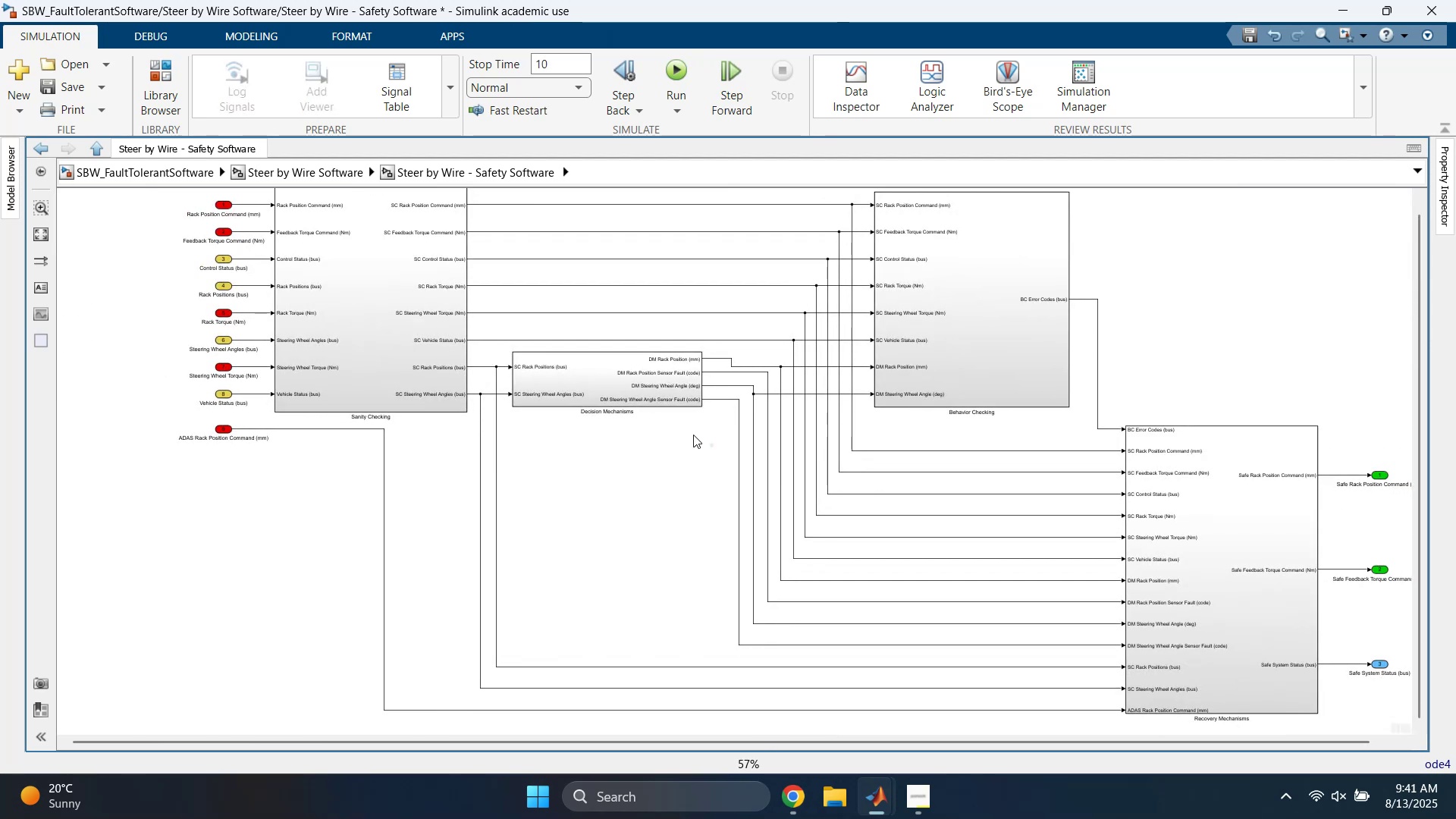 
left_click([659, 379])
 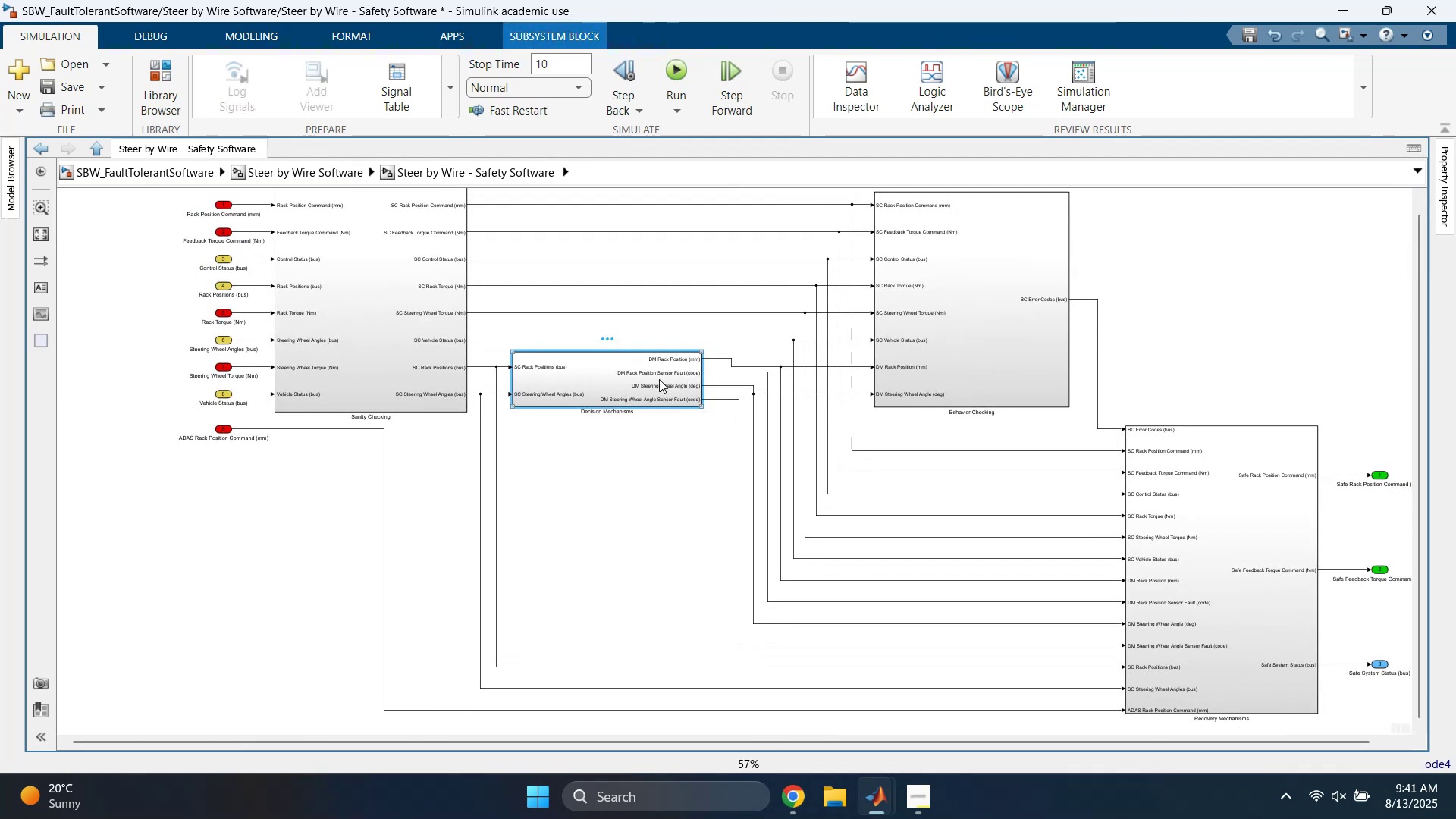 
key(ArrowRight)
 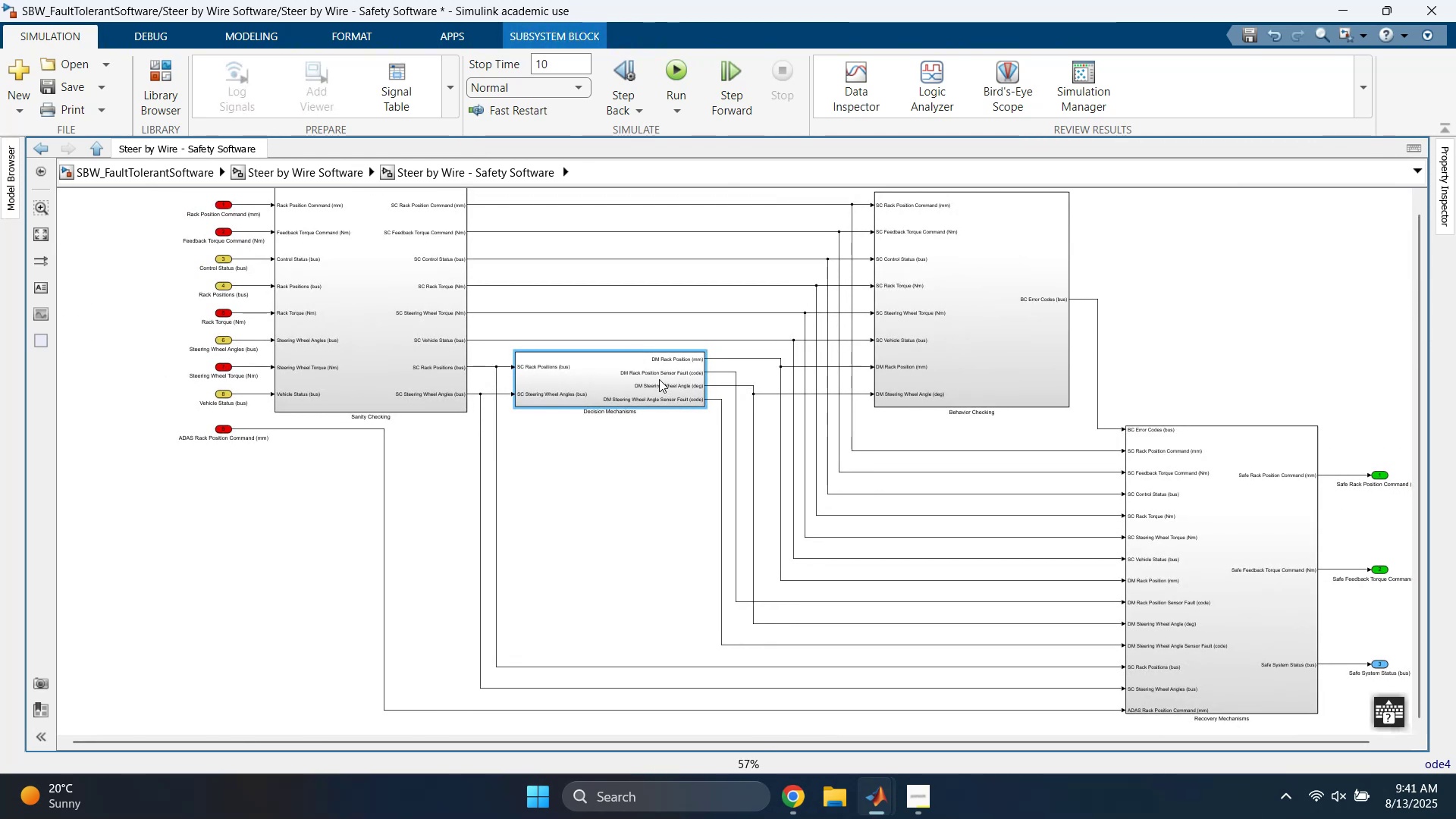 
key(ArrowRight)
 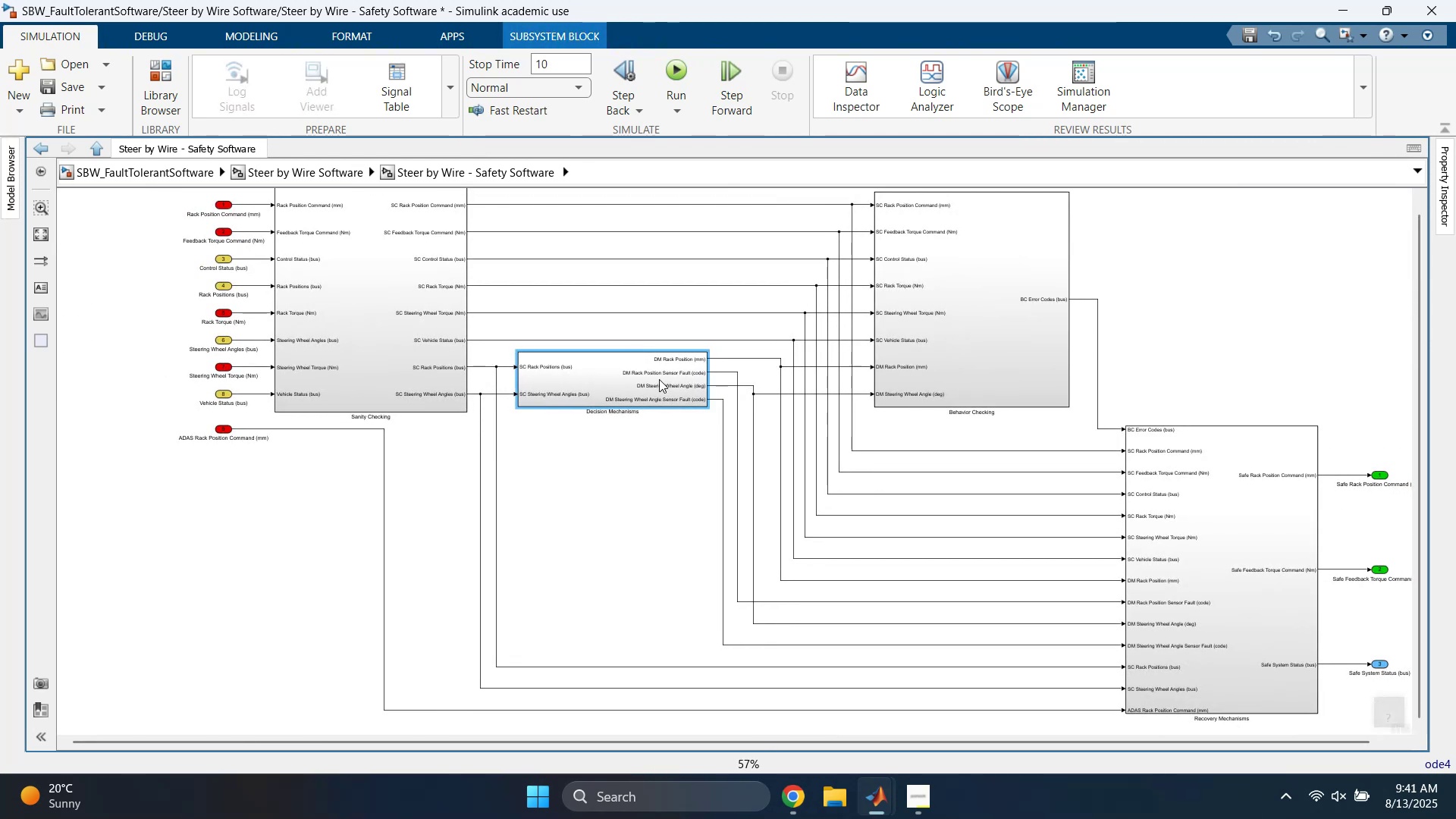 
key(ArrowRight)
 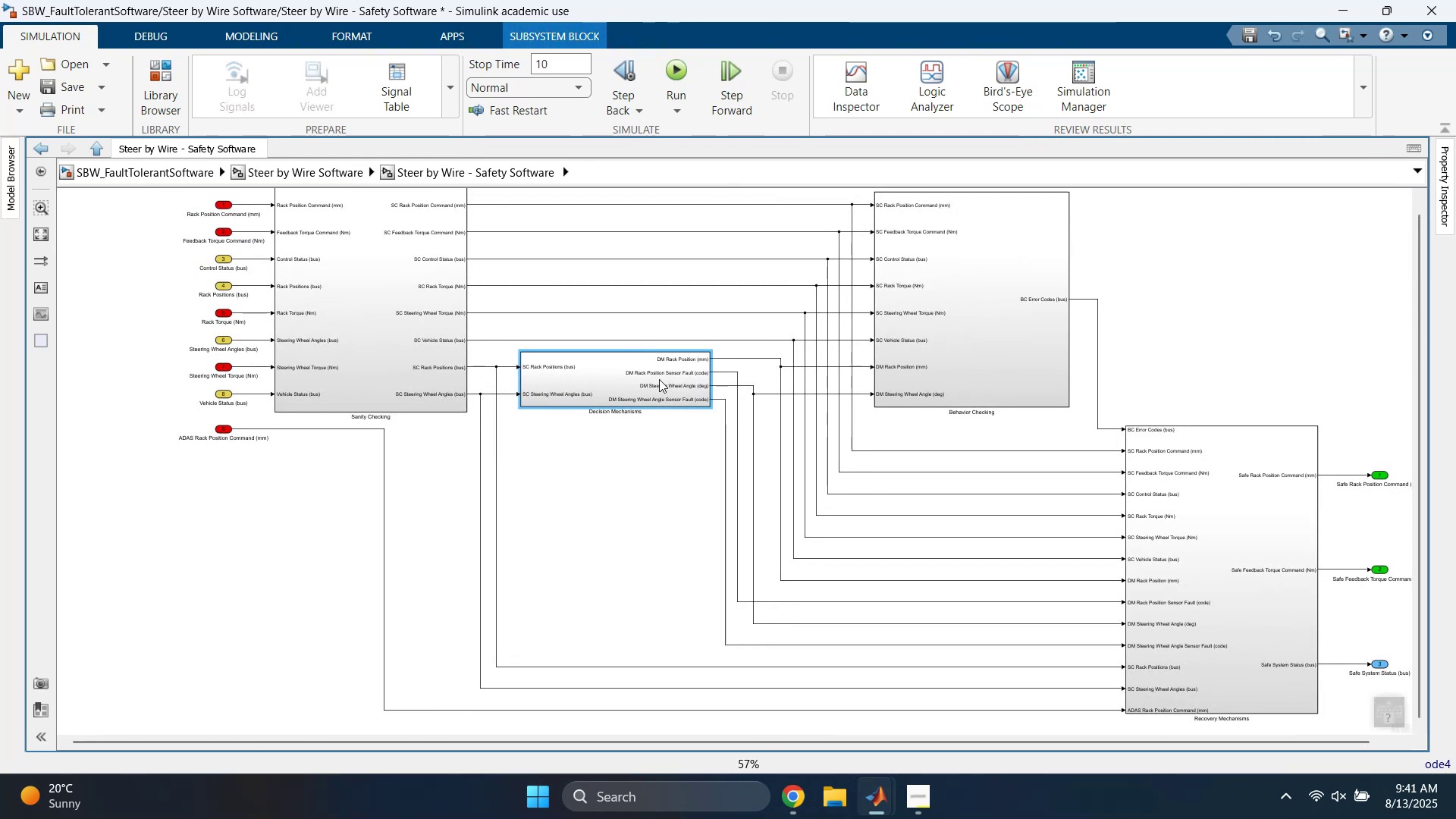 
key(ArrowRight)
 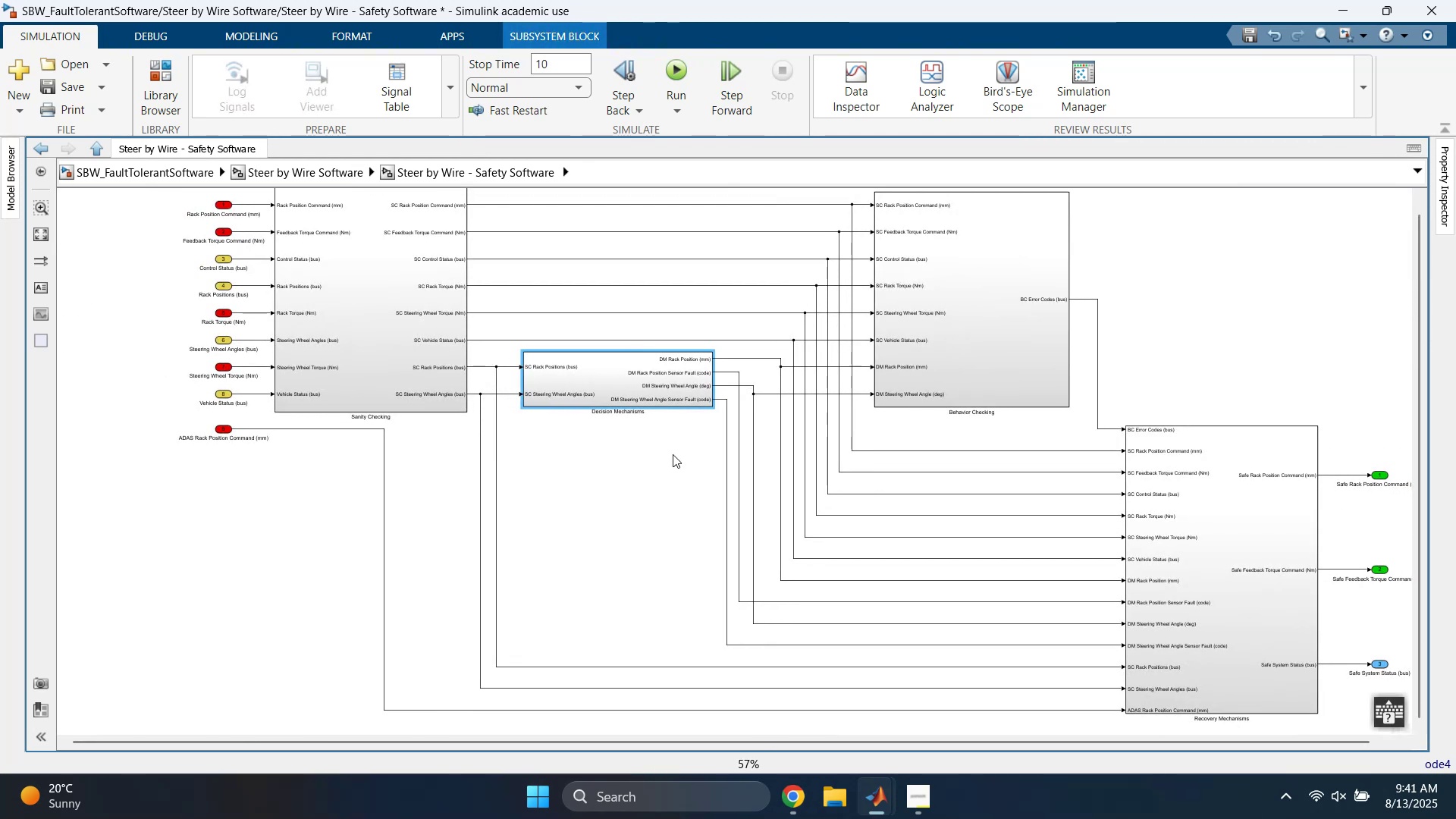 
left_click([663, 467])
 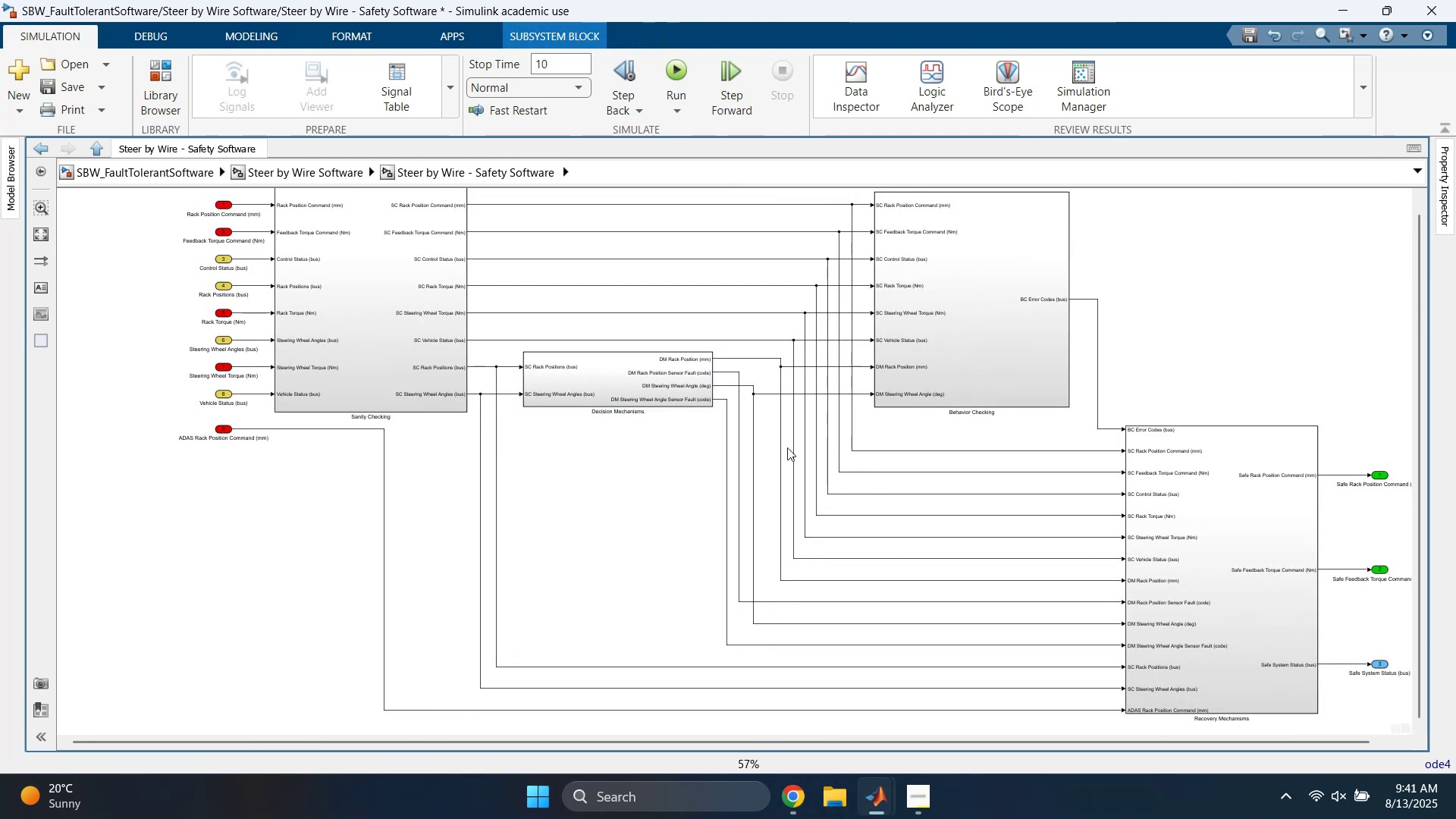 
scroll: coordinate [785, 443], scroll_direction: up, amount: 4.0
 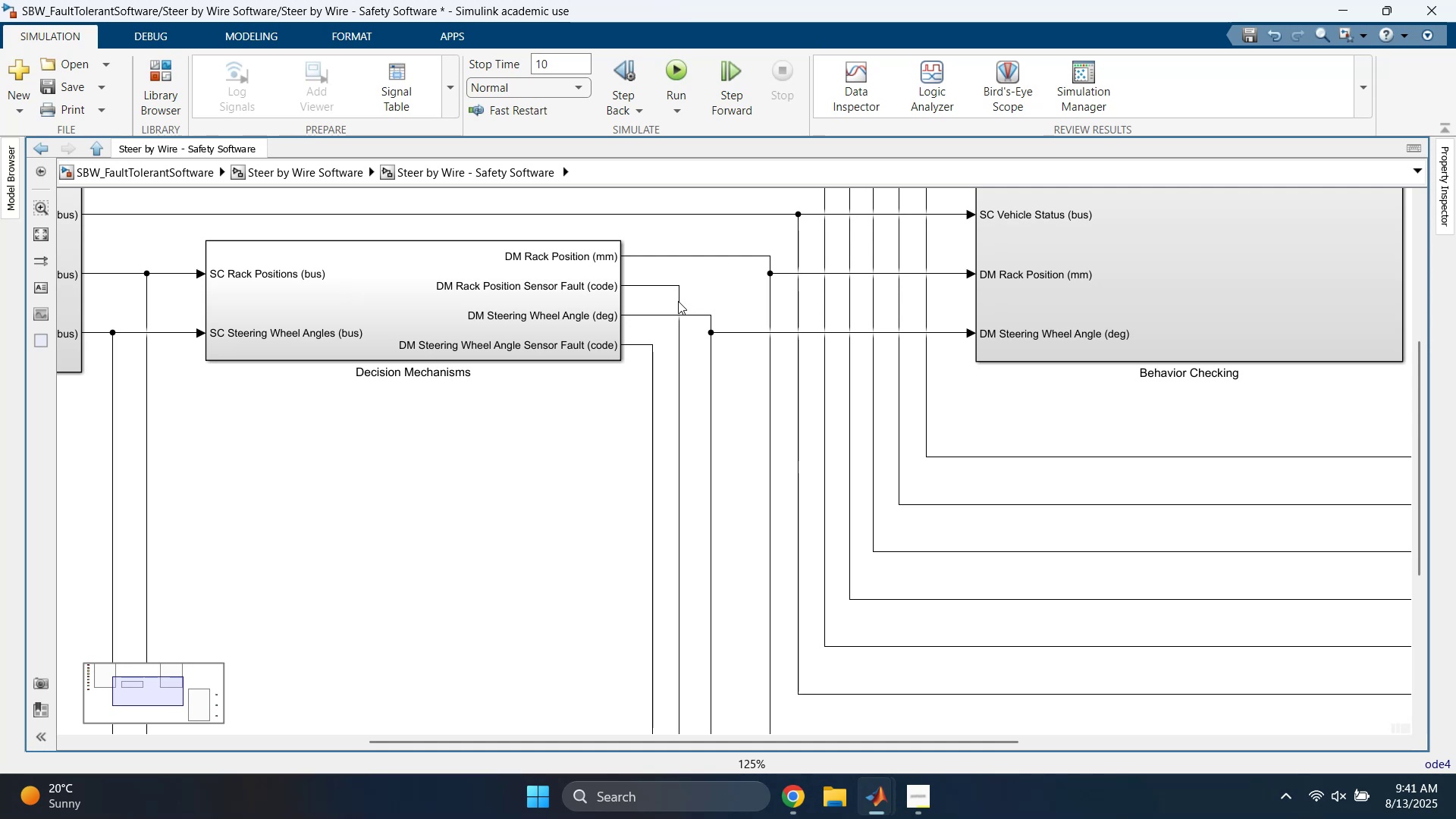 
left_click_drag(start_coordinate=[676, 301], to_coordinate=[735, 307])
 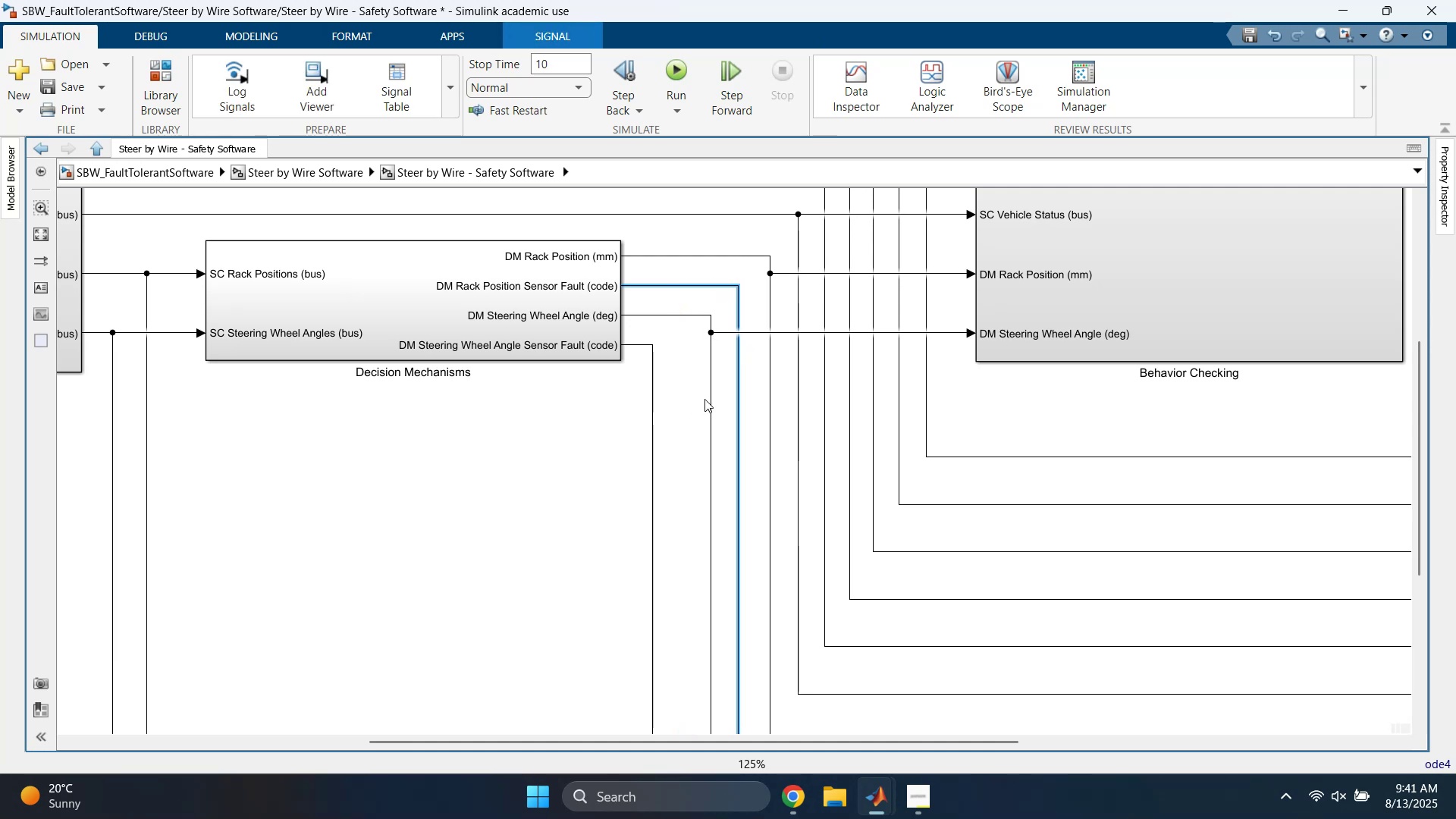 
left_click([704, 399])
 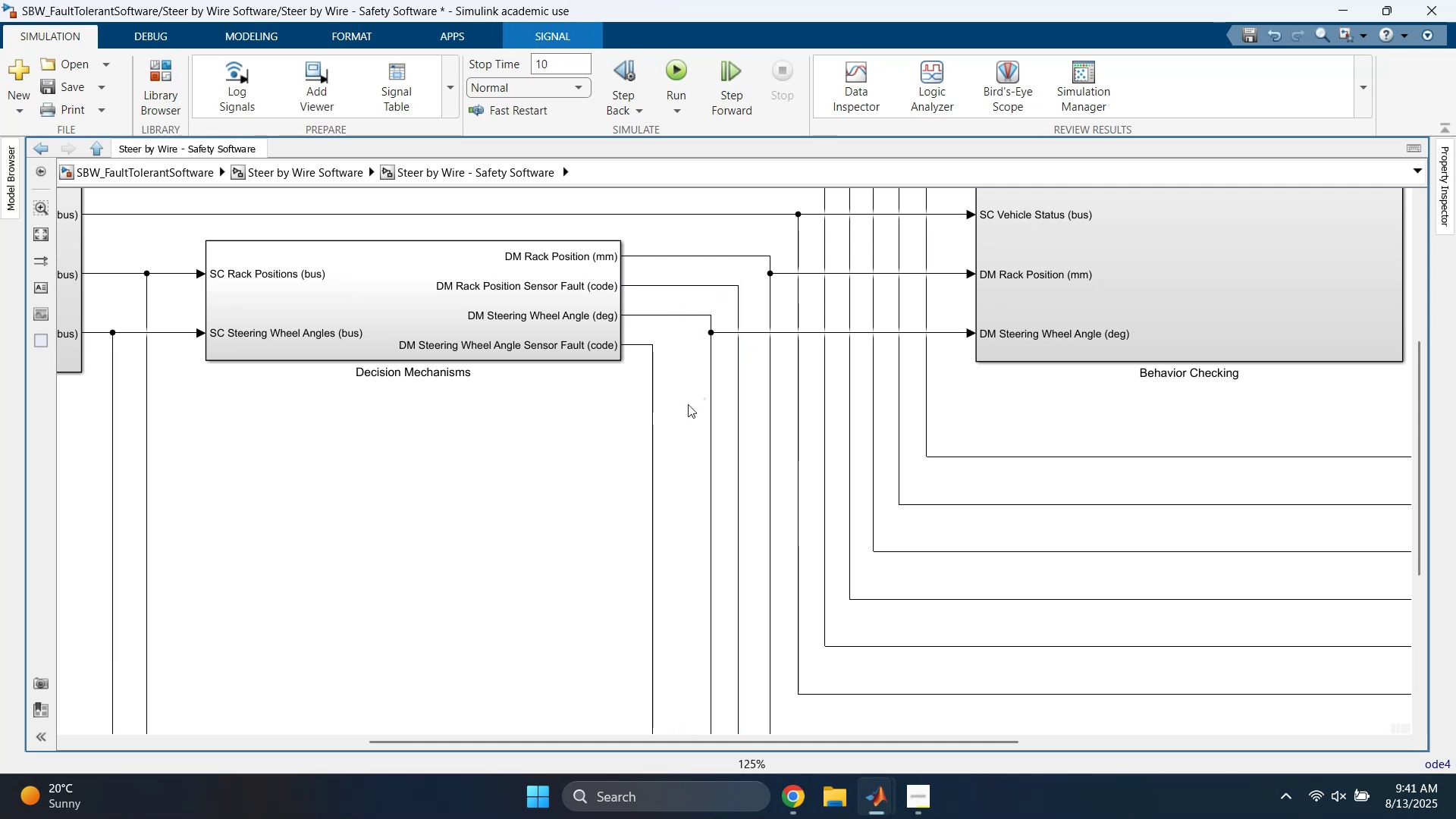 
left_click([685, 406])
 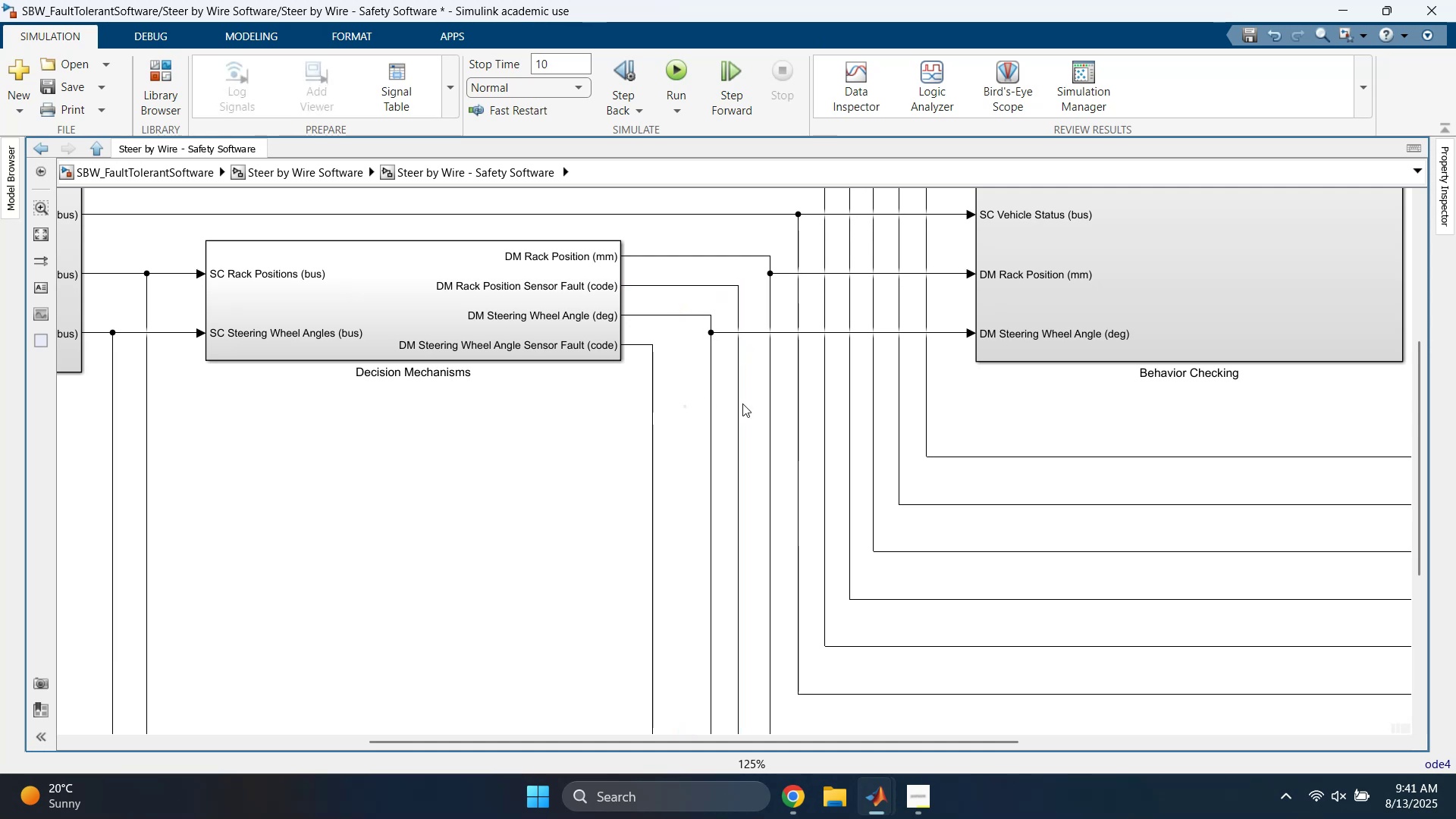 
left_click_drag(start_coordinate=[740, 403], to_coordinate=[746, 403])
 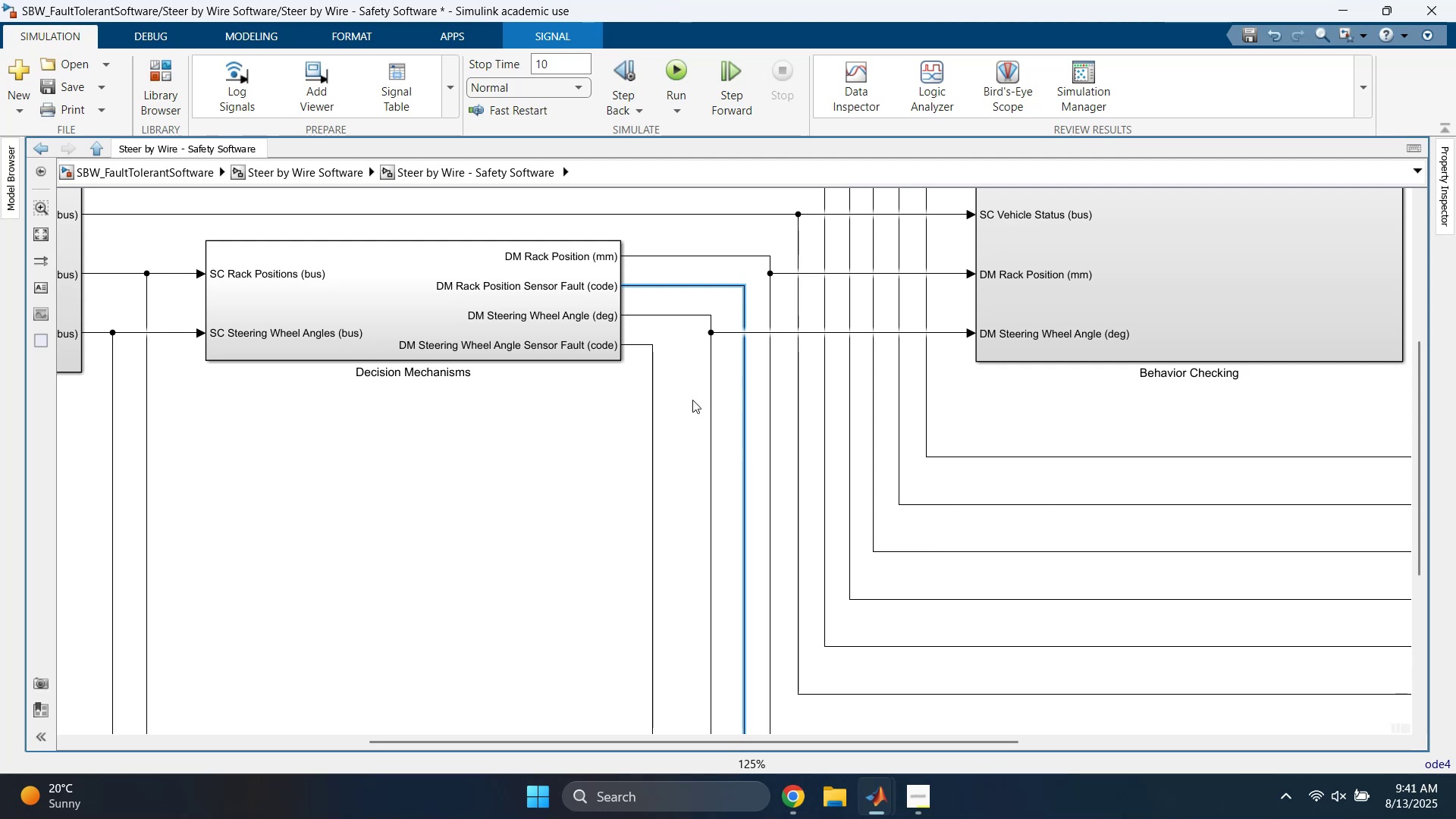 
left_click([670, 394])
 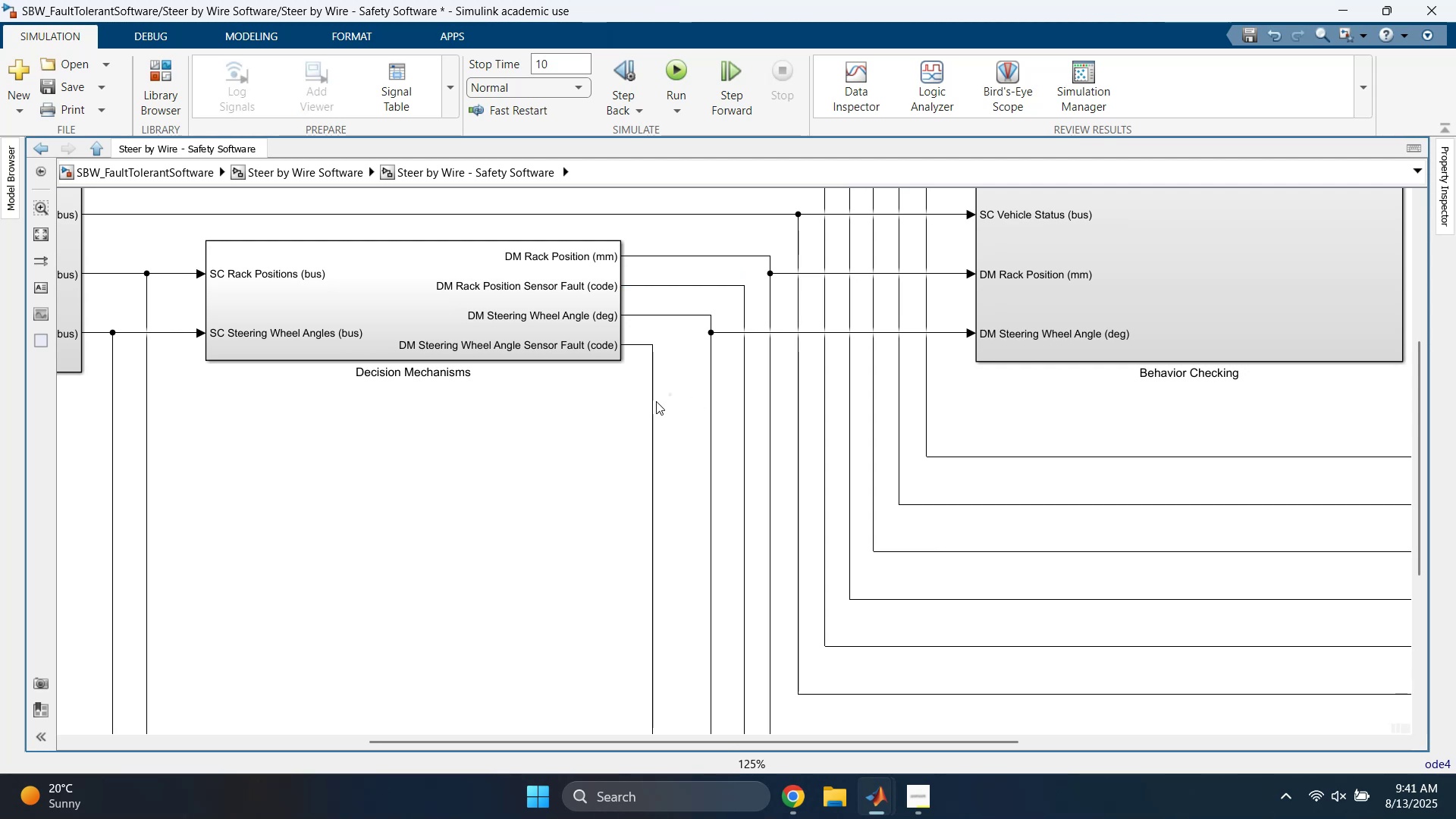 
left_click_drag(start_coordinate=[654, 404], to_coordinate=[679, 404])
 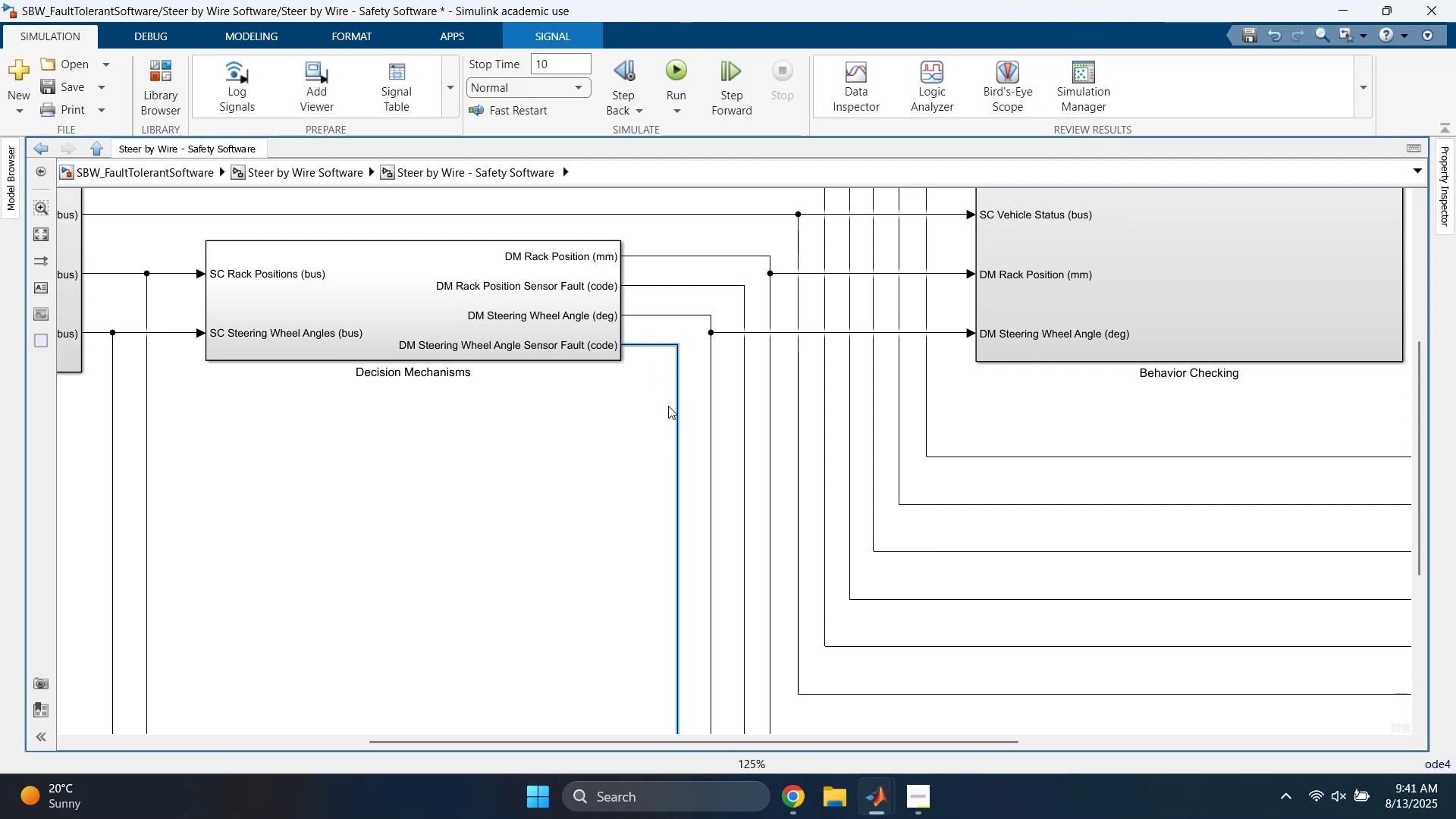 
left_click([630, 413])
 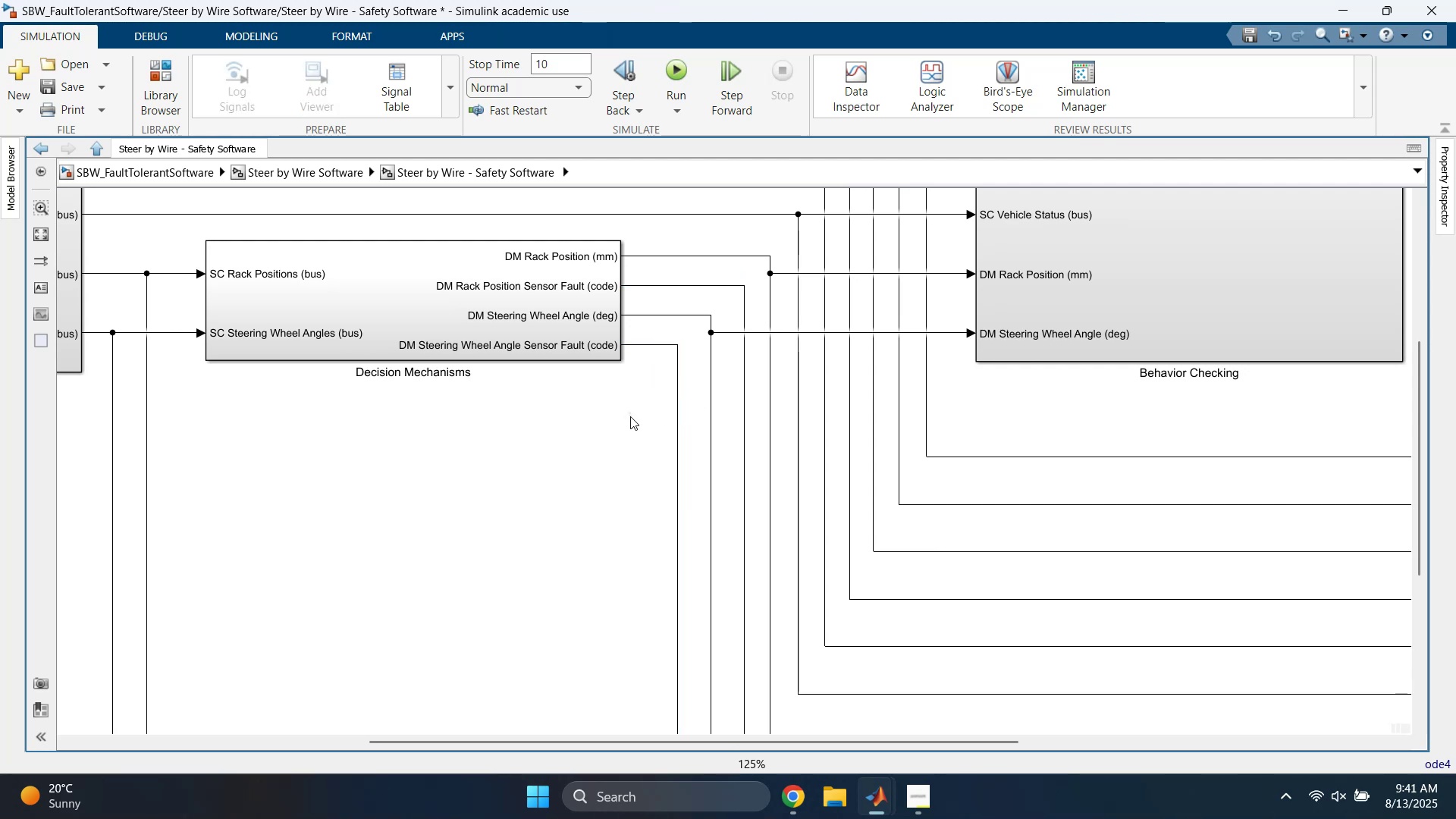 
scroll: coordinate [630, 420], scroll_direction: down, amount: 4.0
 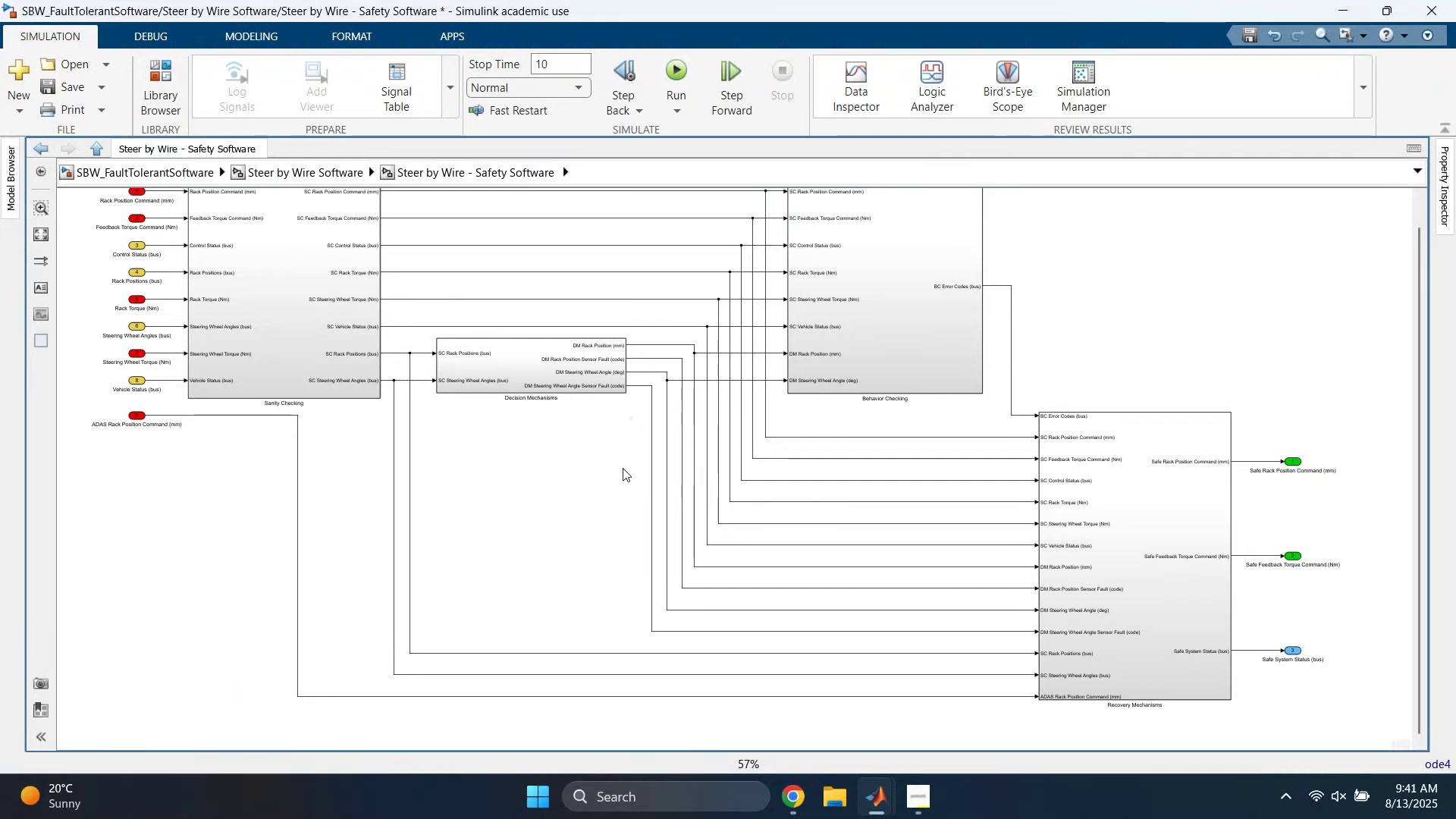 
left_click([623, 468])
 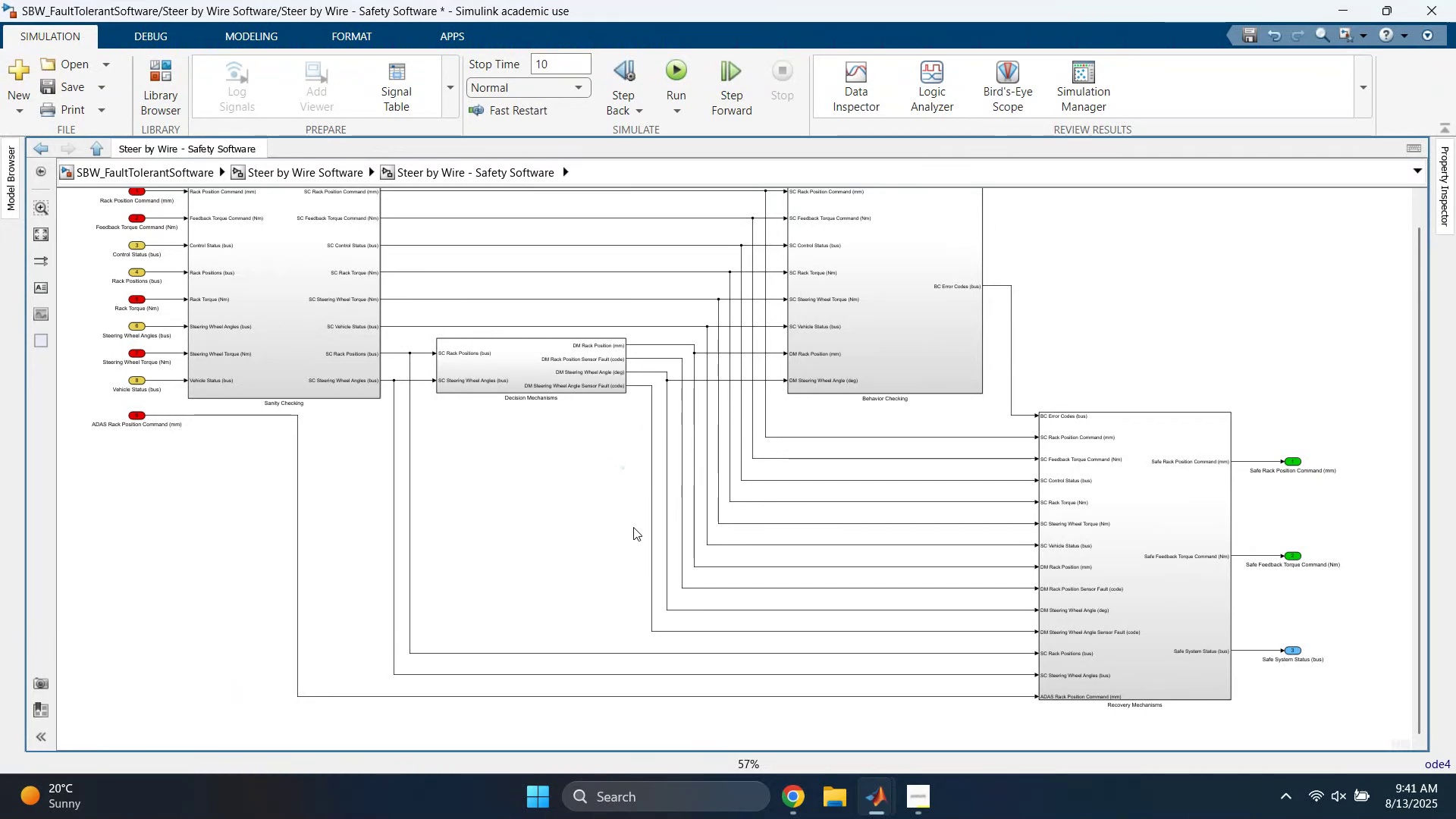 
left_click([557, 526])
 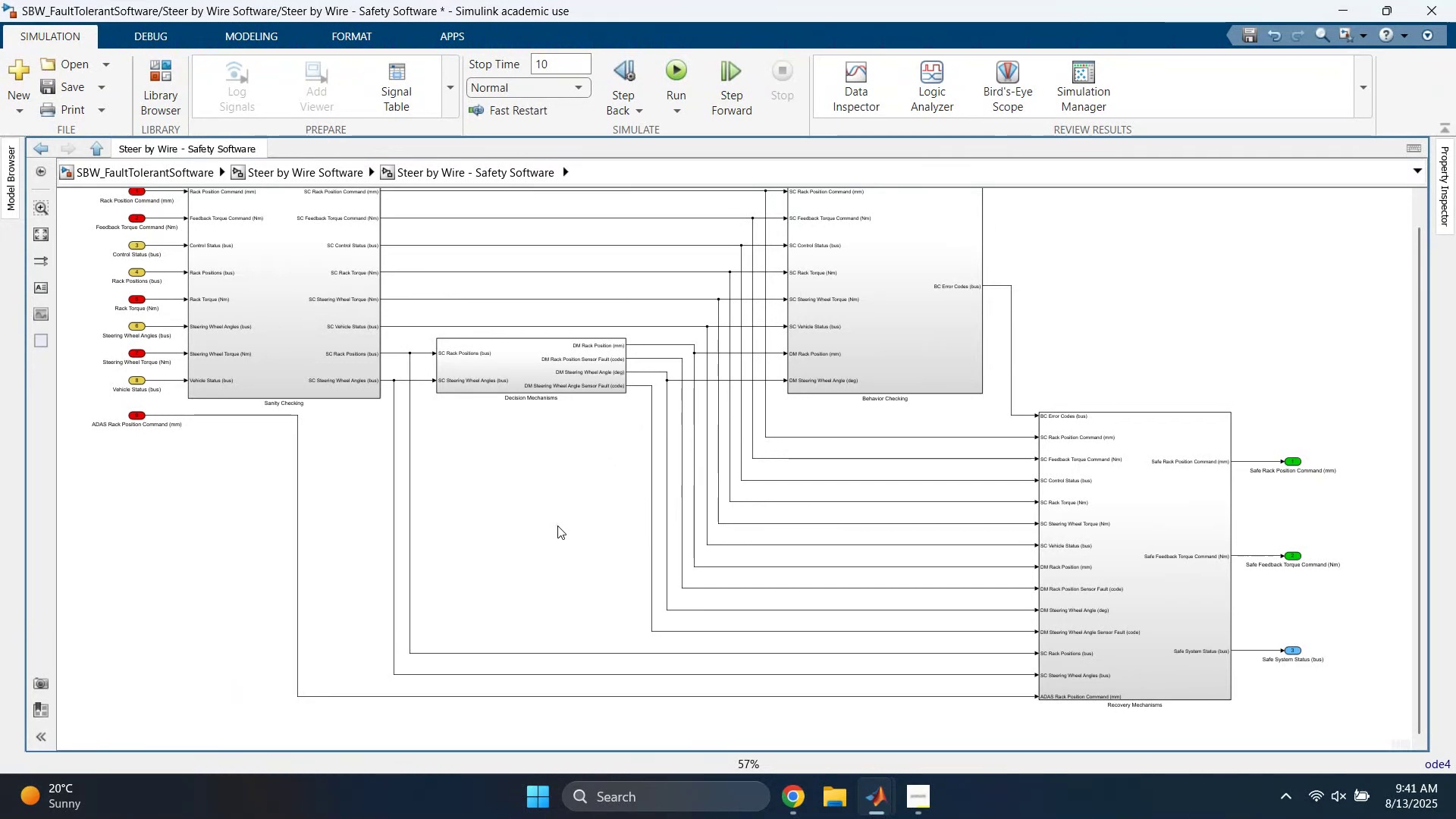 
key(Space)
 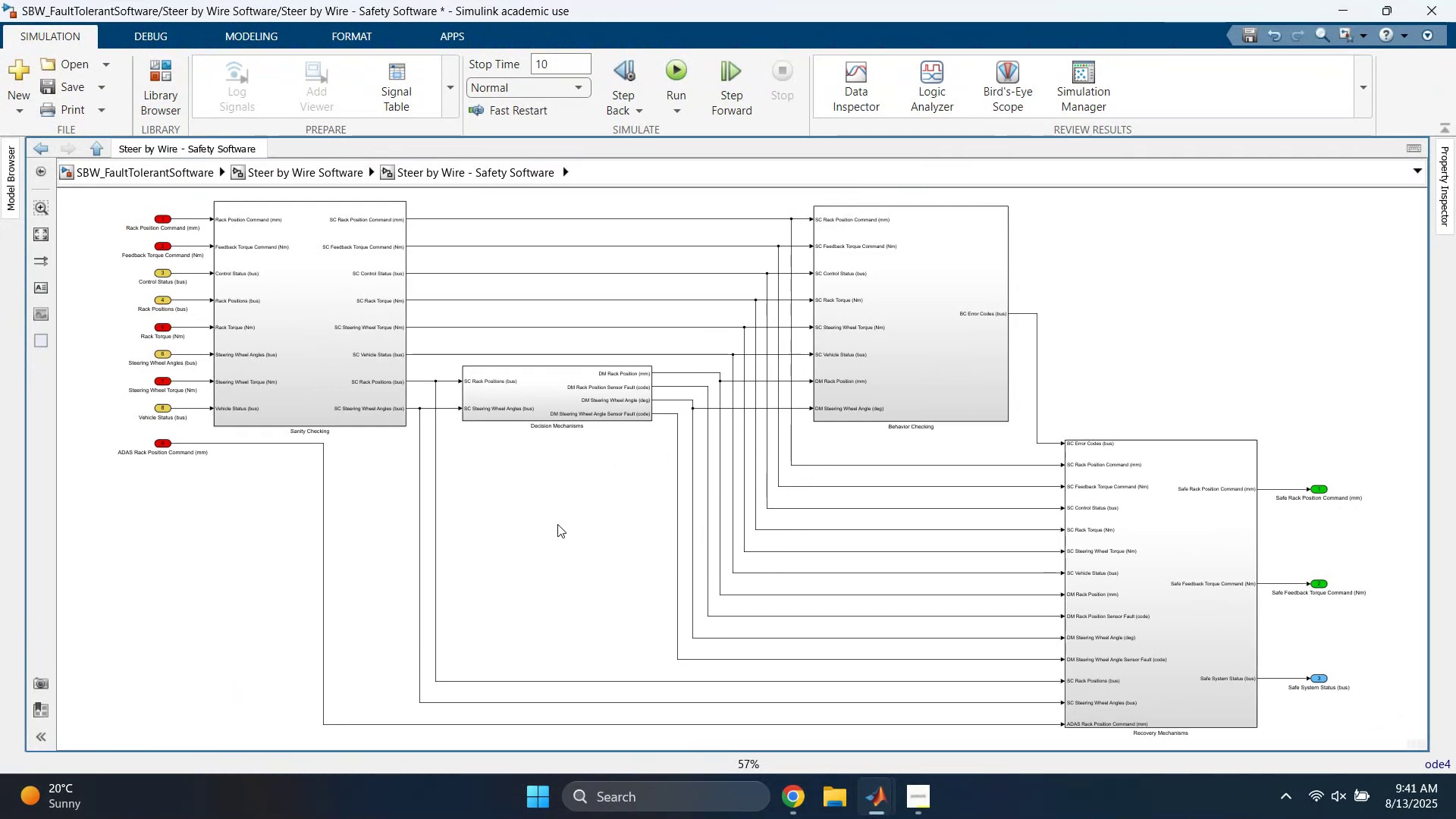 
key(Control+S)
 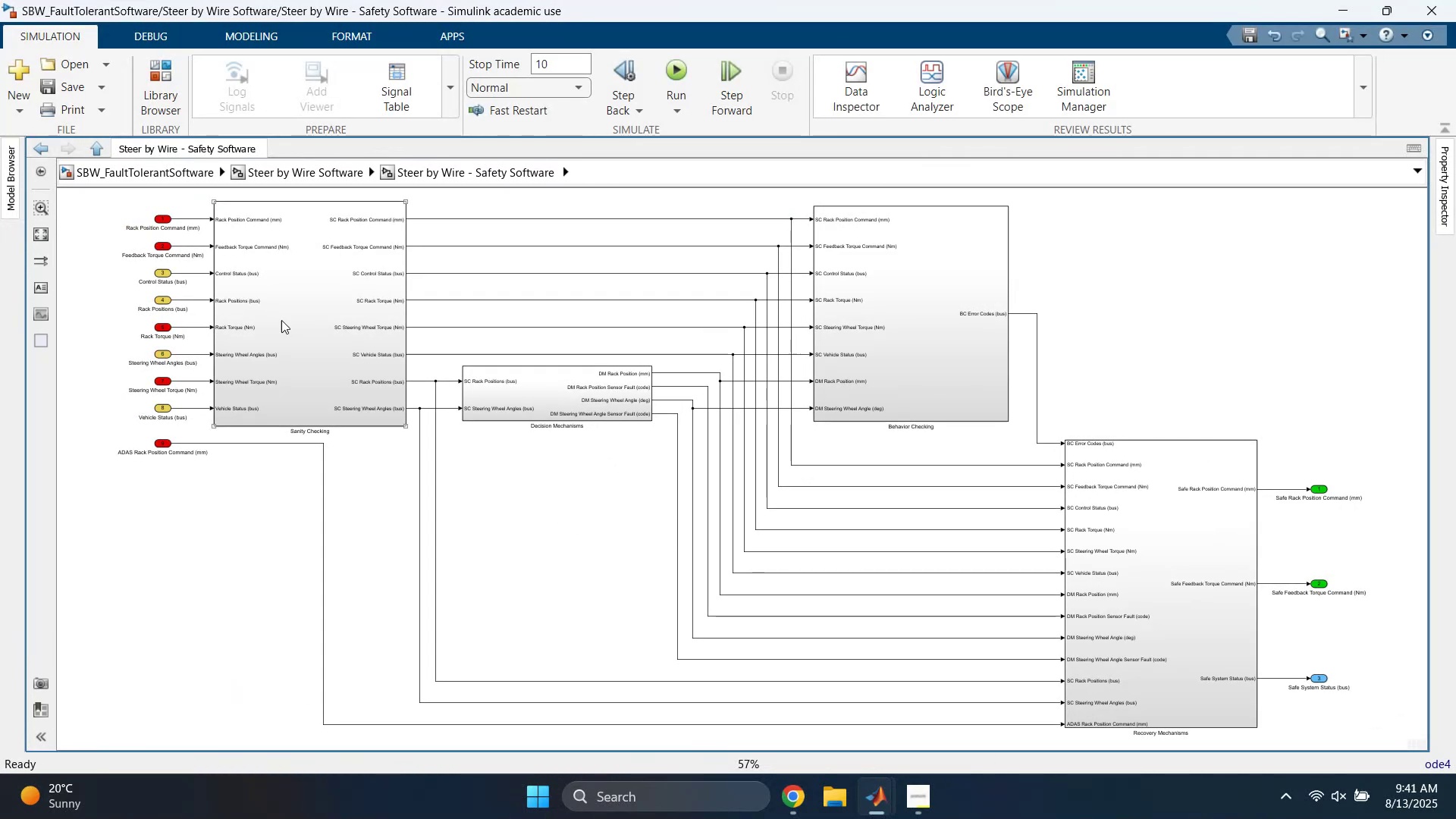 
left_click([331, 177])
 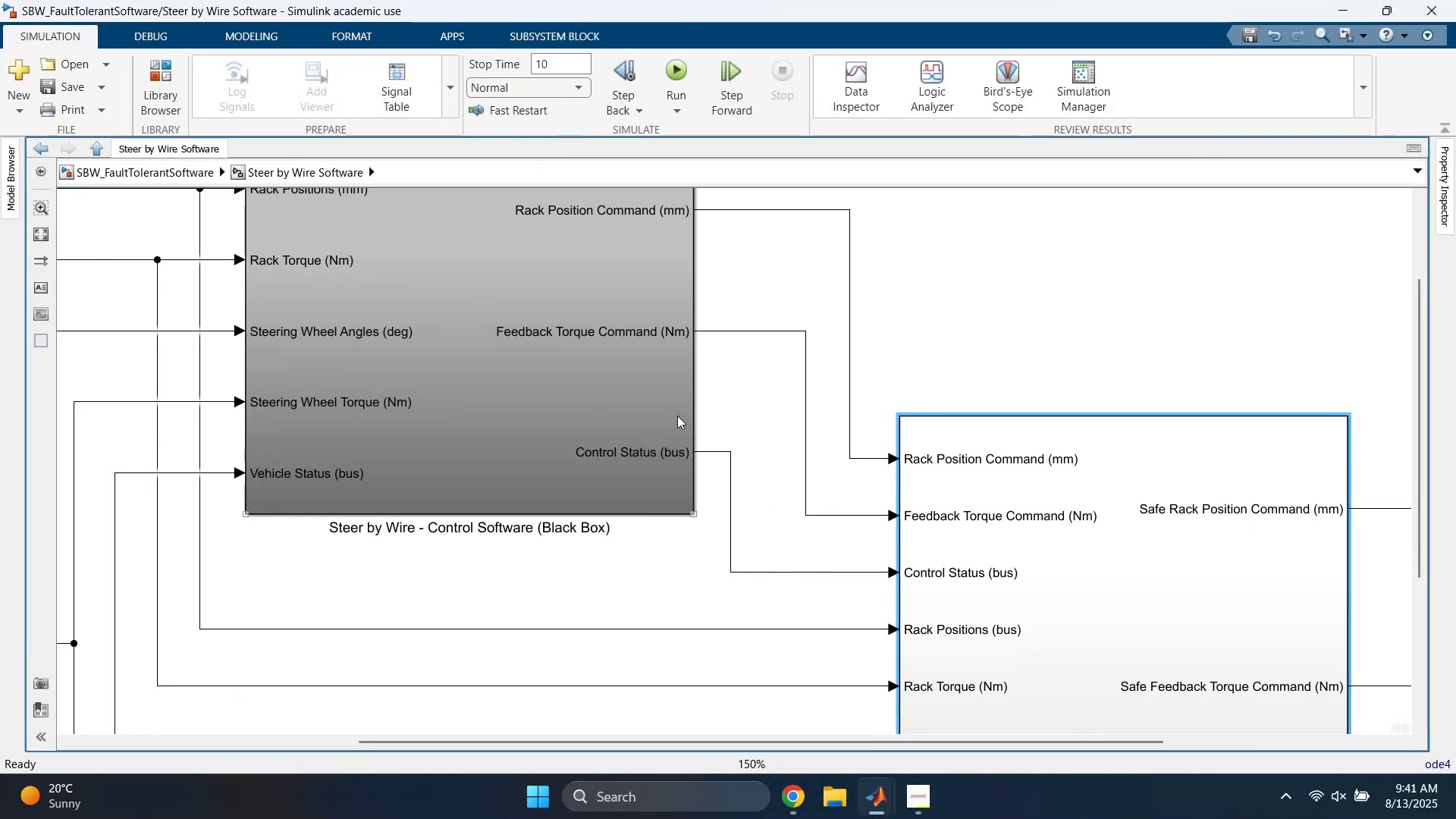 
left_click([1018, 329])
 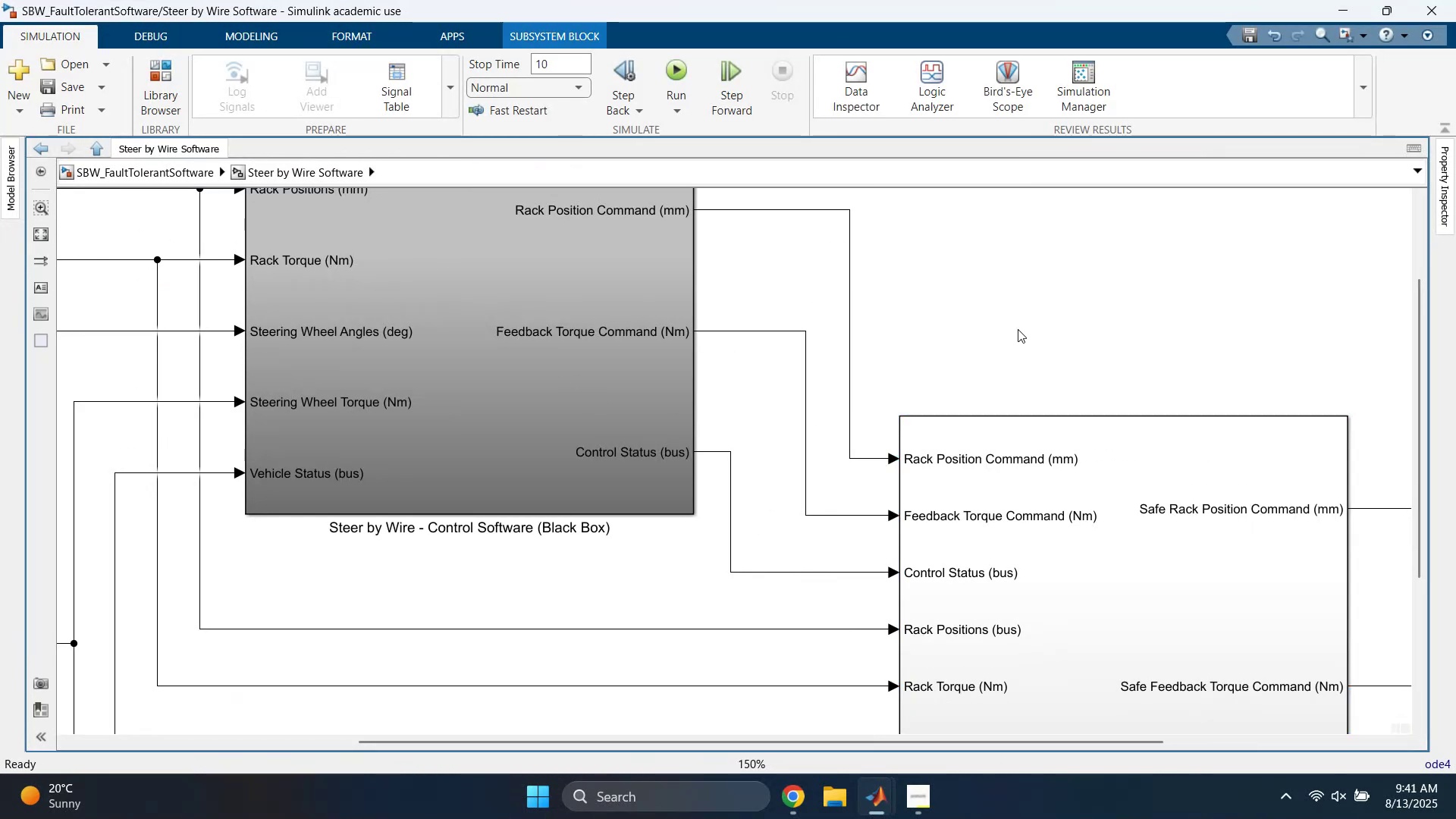 
key(Space)
 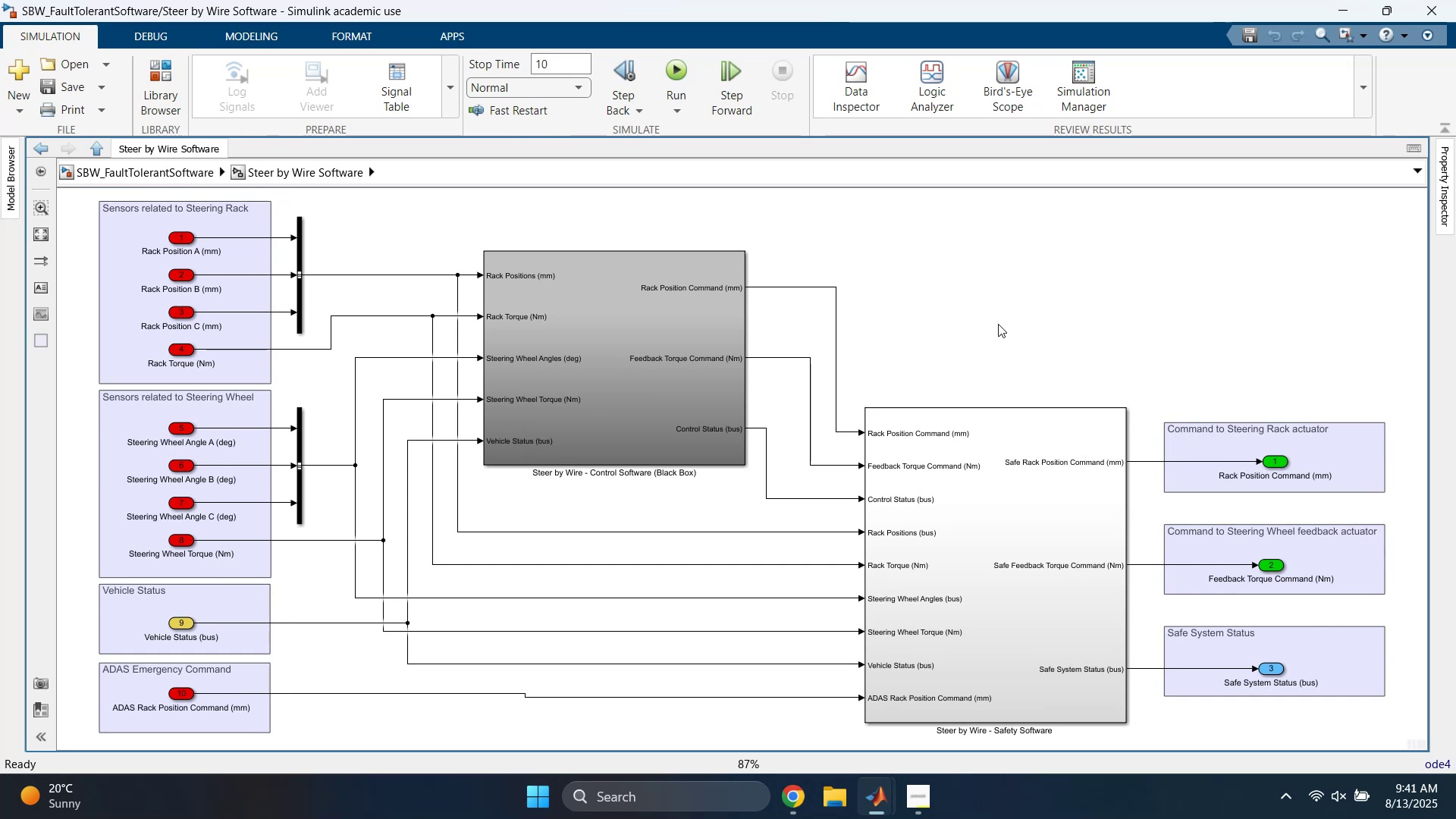 
key(Control+S)
 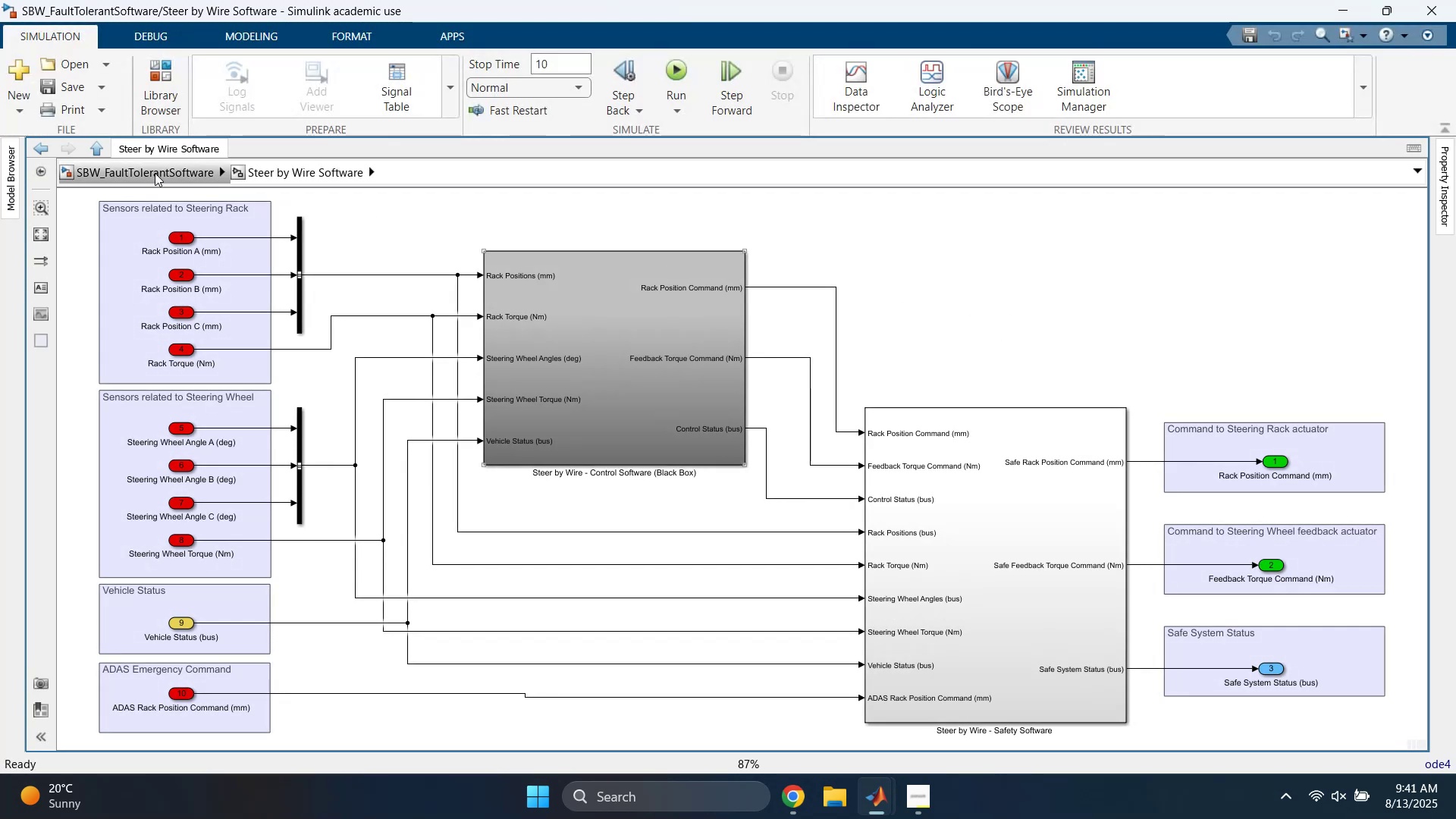 
left_click([146, 177])
 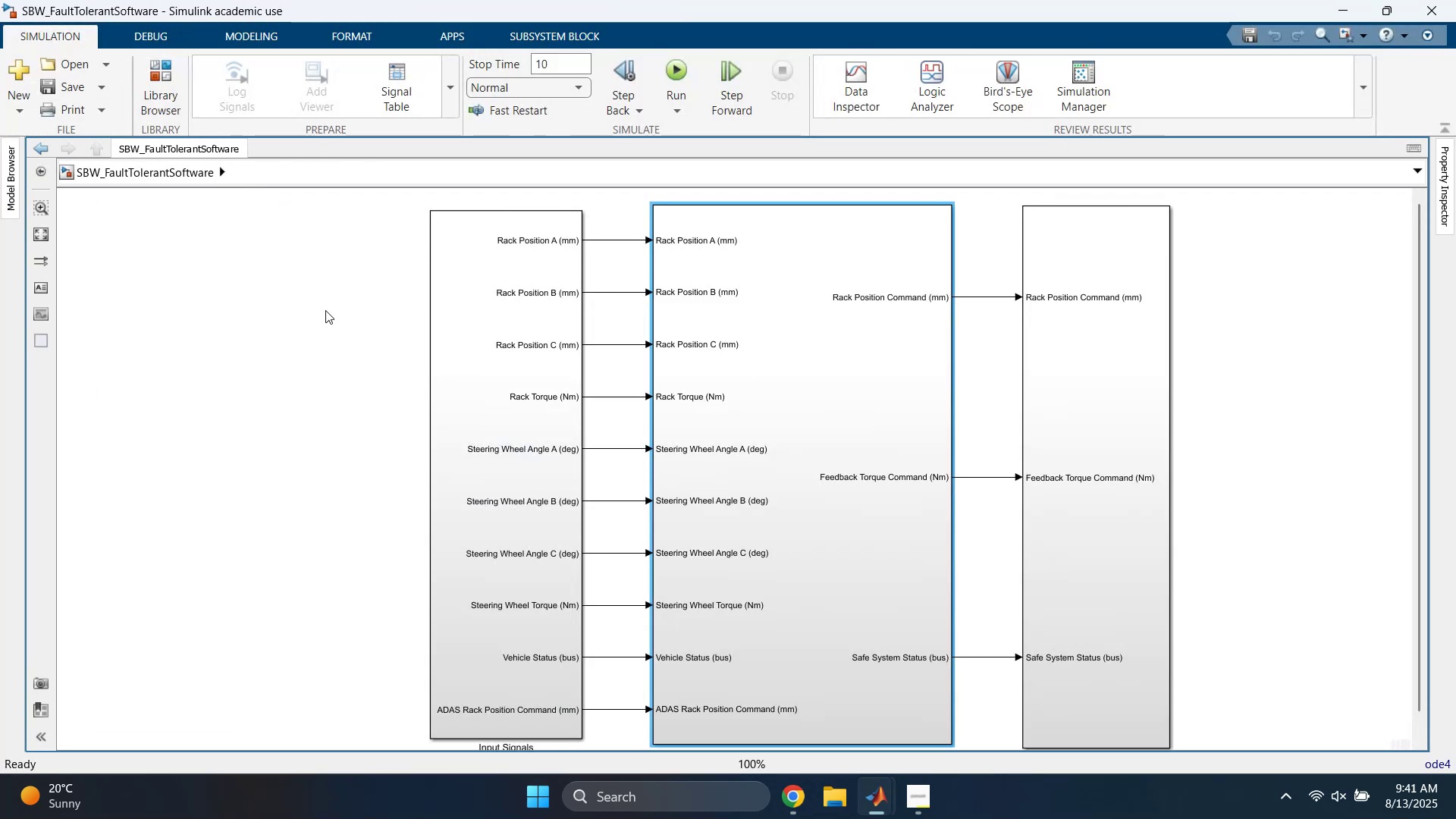 
key(Space)
 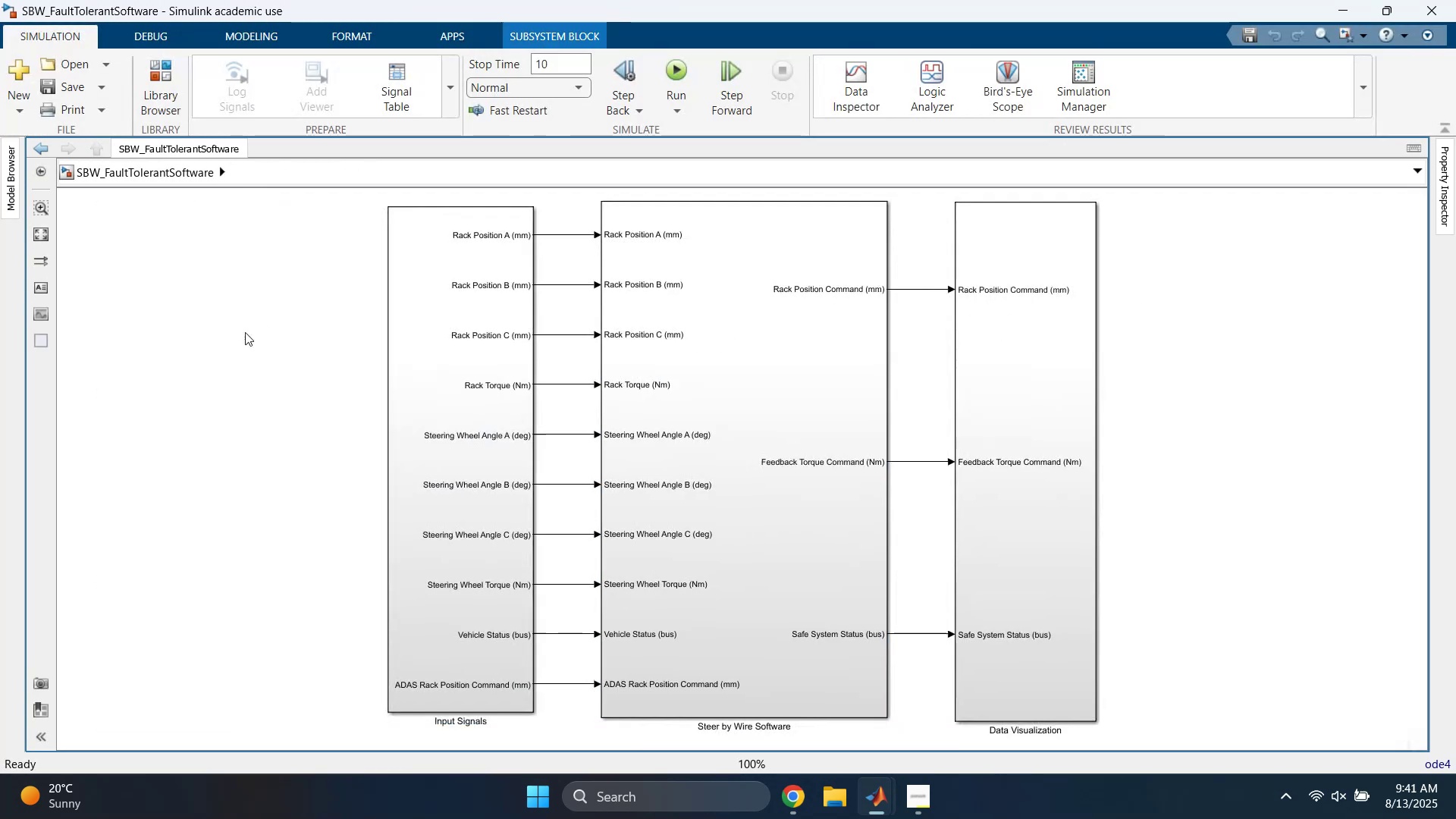 
key(Control+D)
 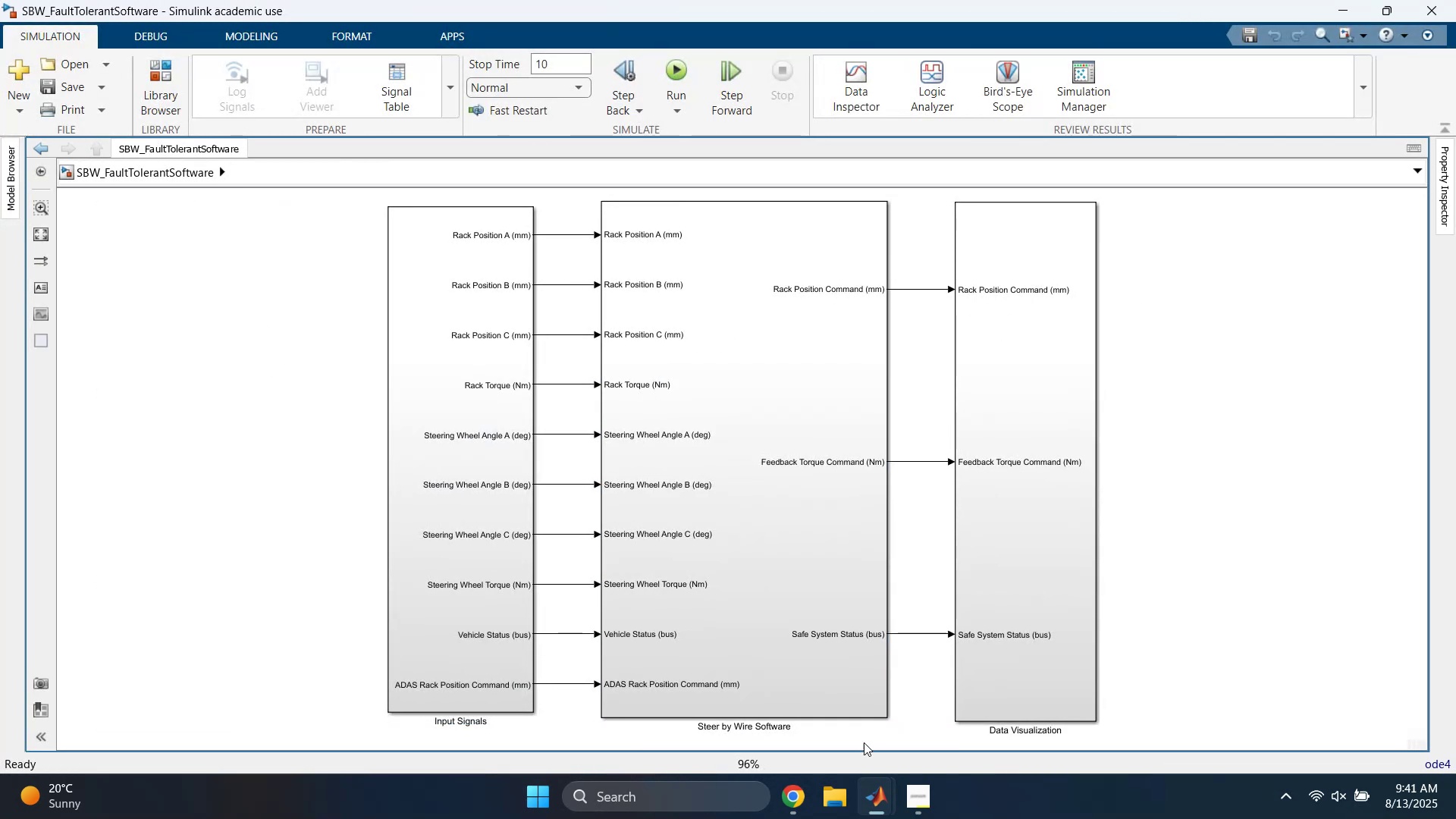 
left_click([877, 809])
 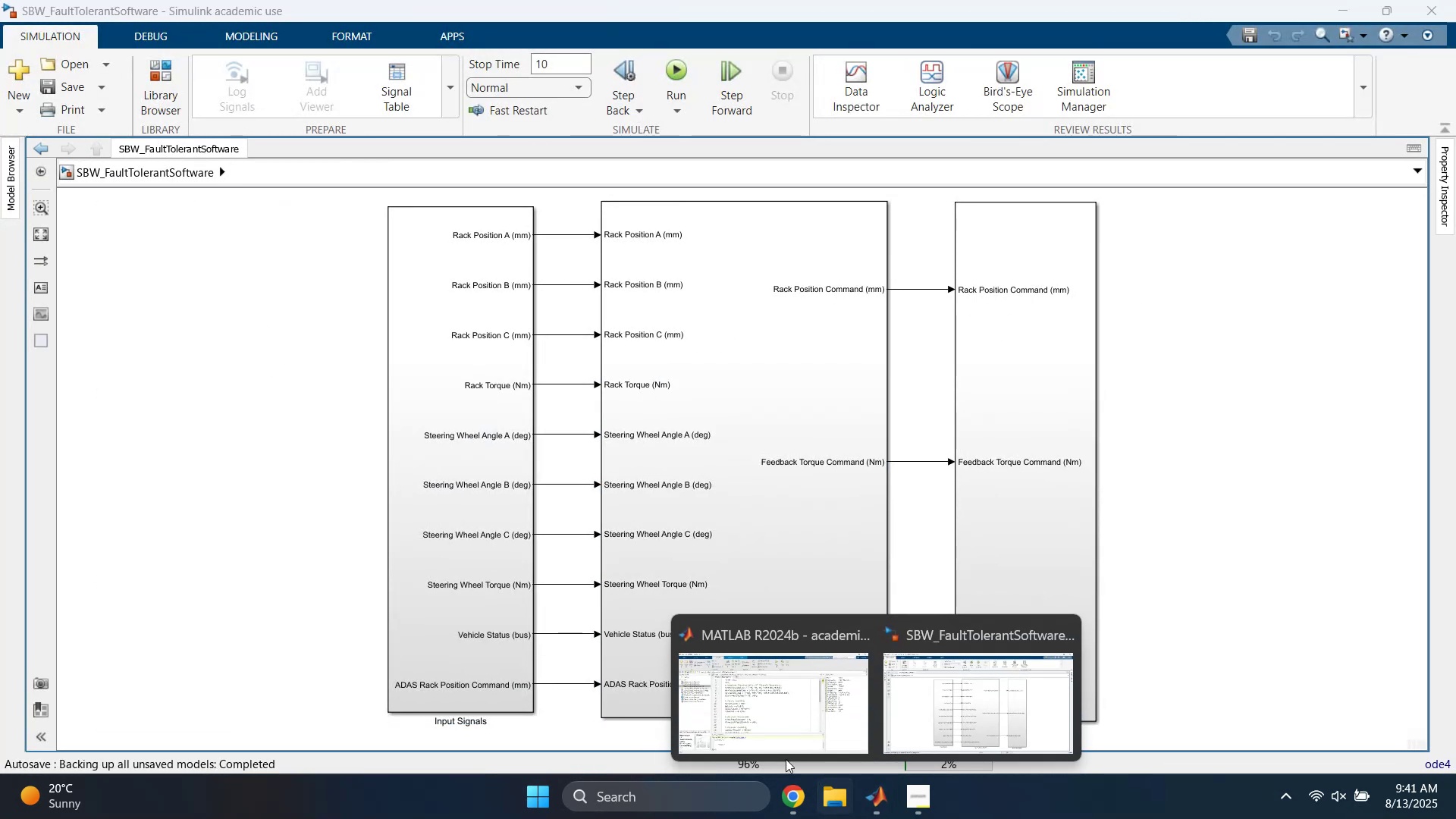 
left_click([770, 720])
 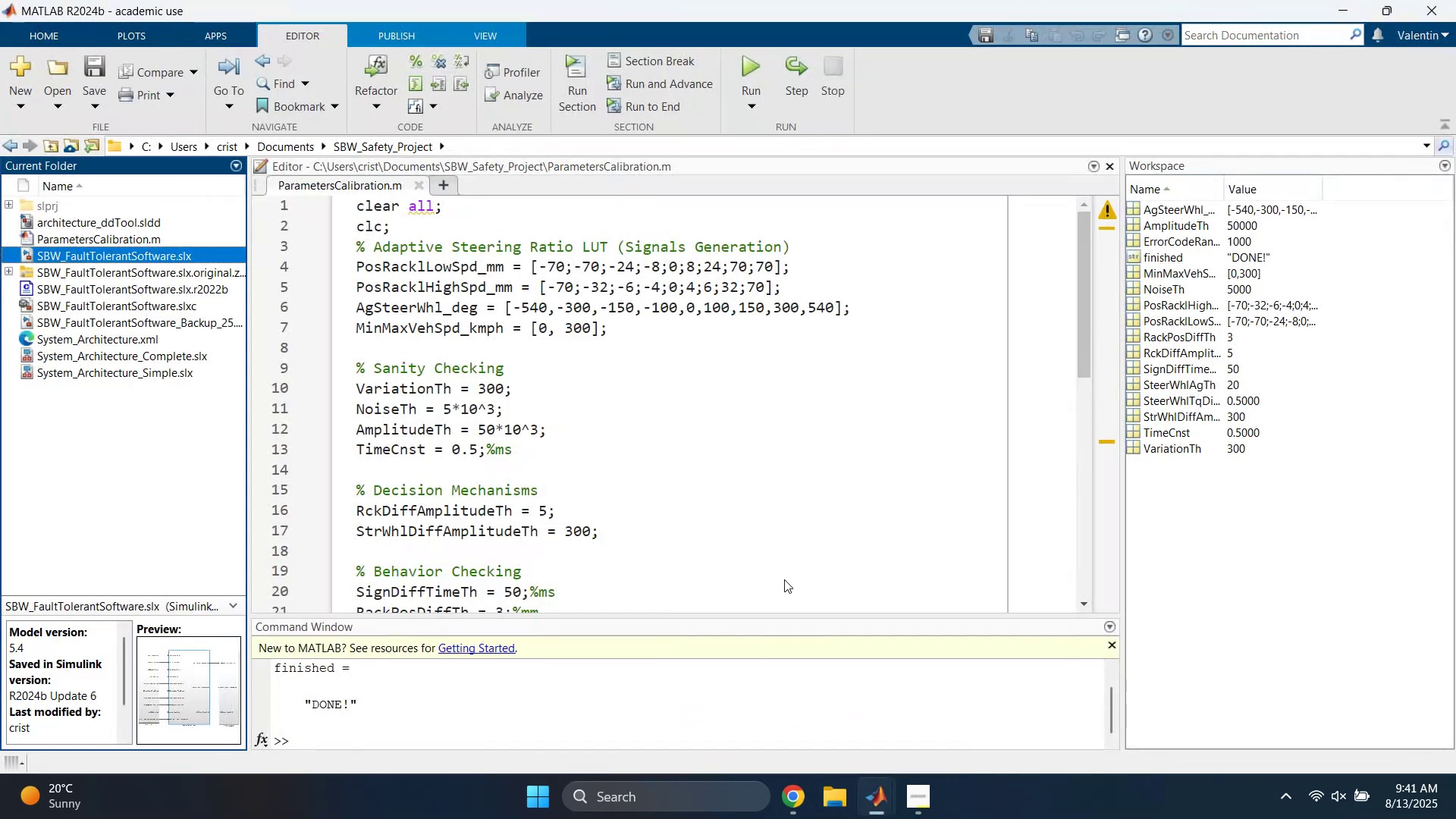 
left_click([802, 524])
 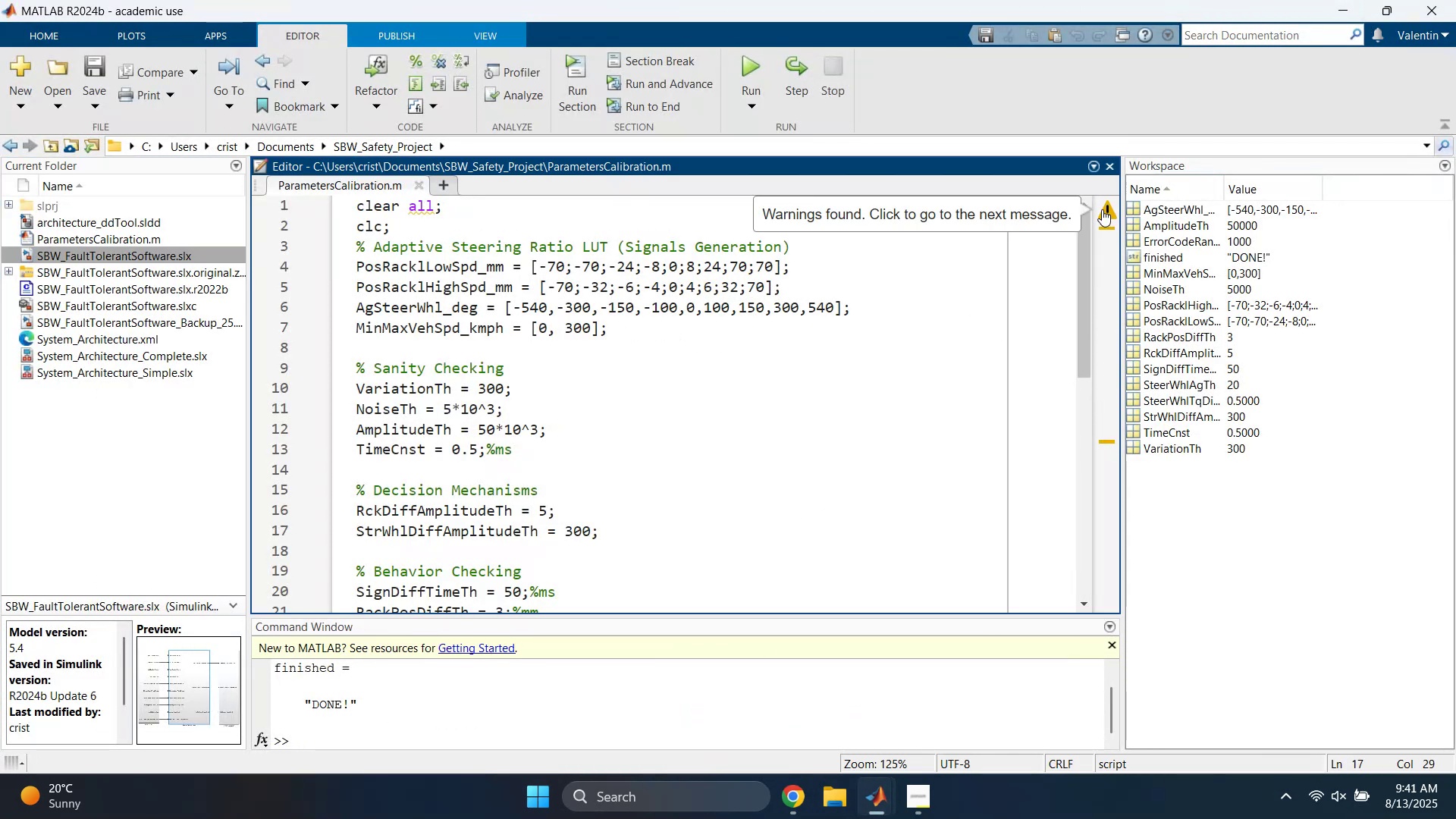 
left_click([1102, 209])
 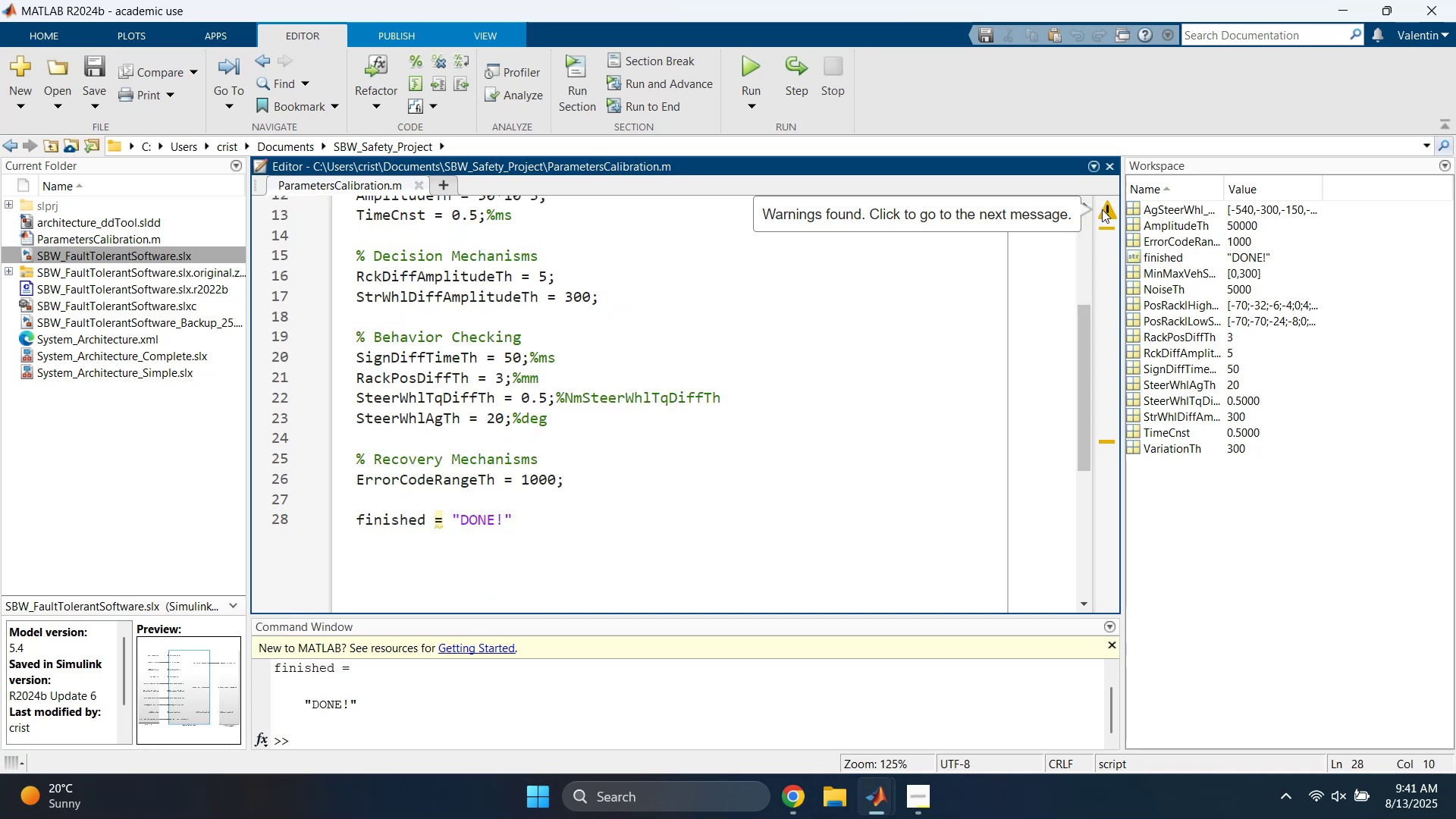 
left_click([1102, 209])
 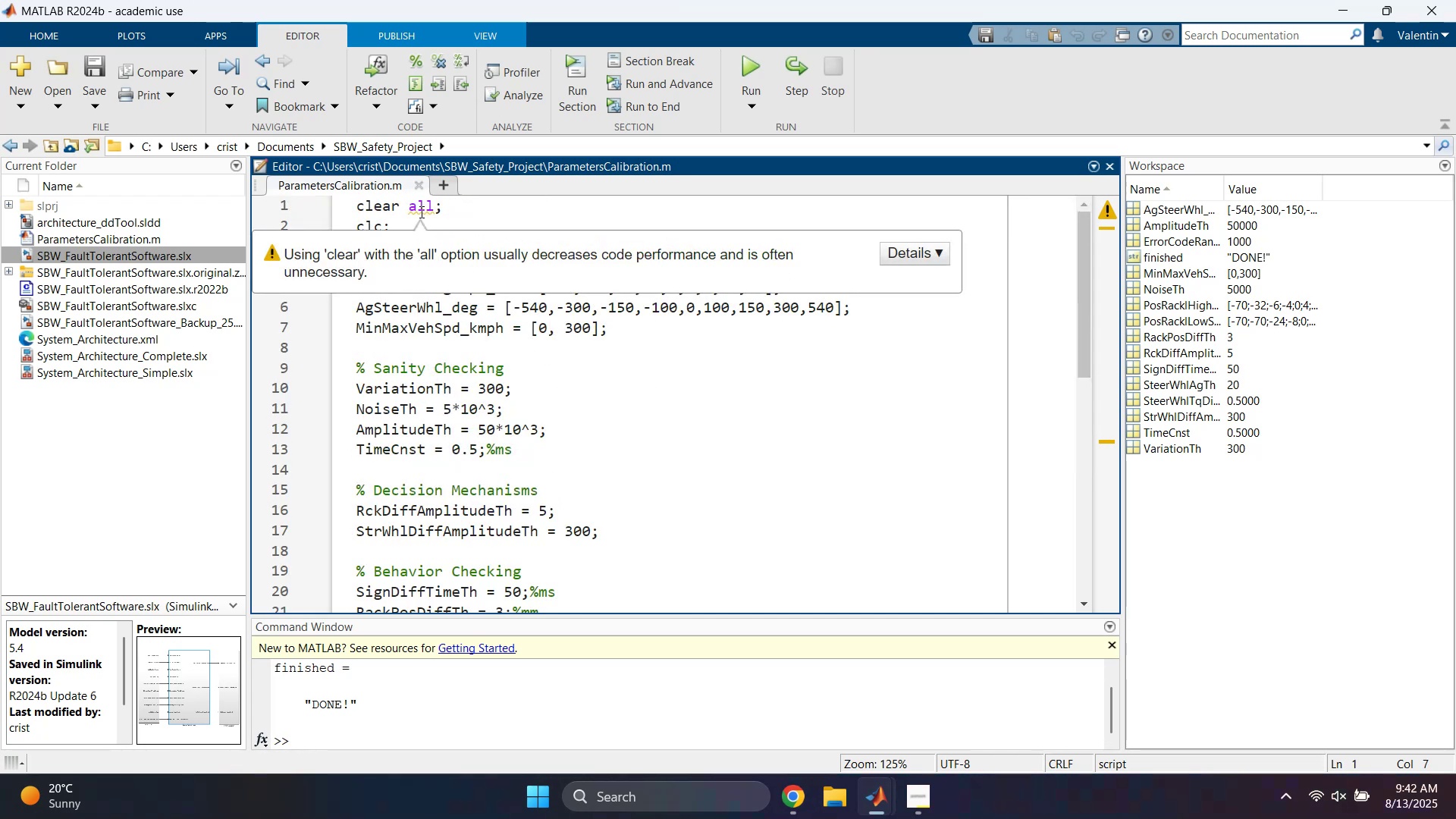 
wait(8.73)
 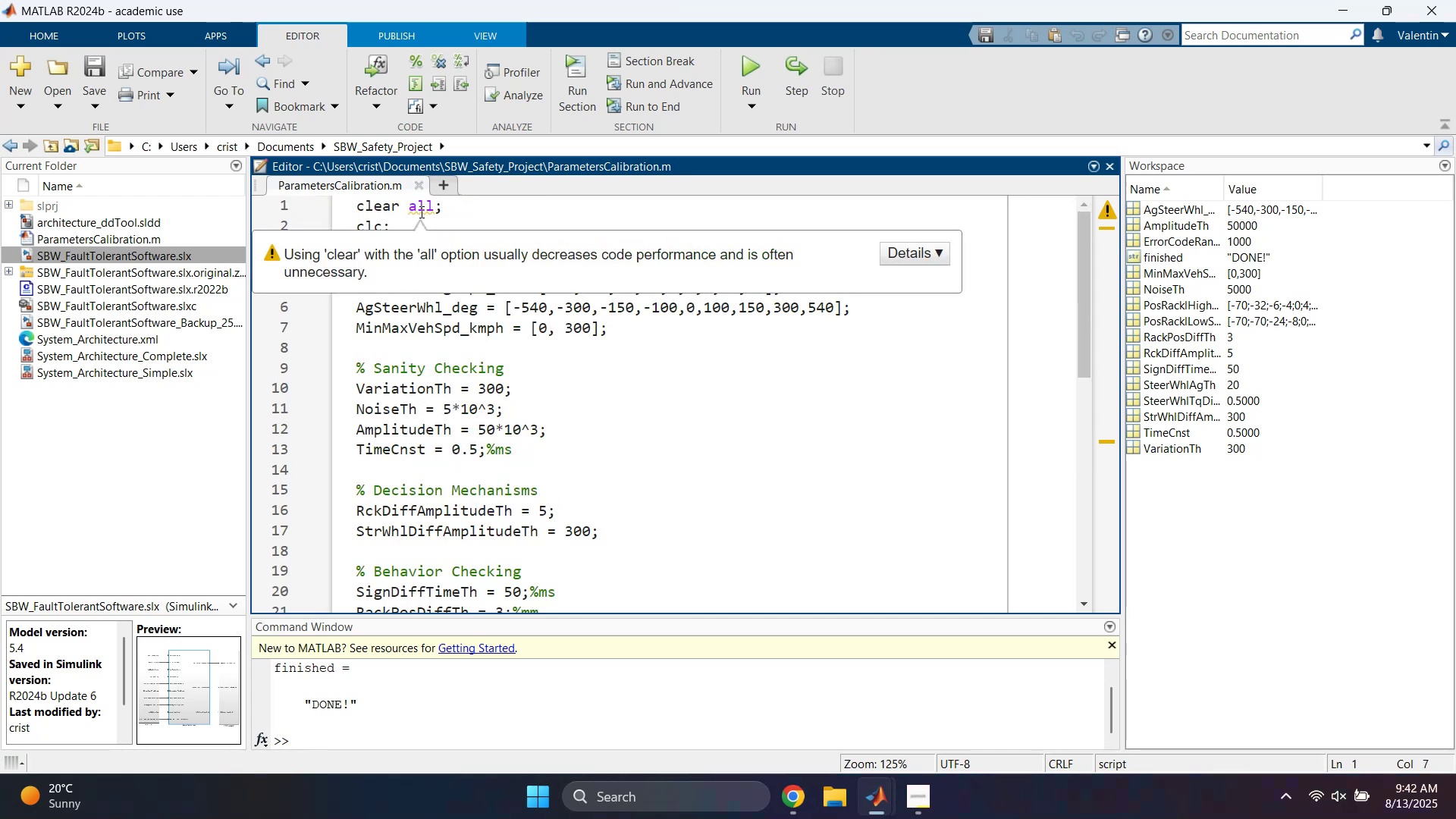 
double_click([420, 212])
 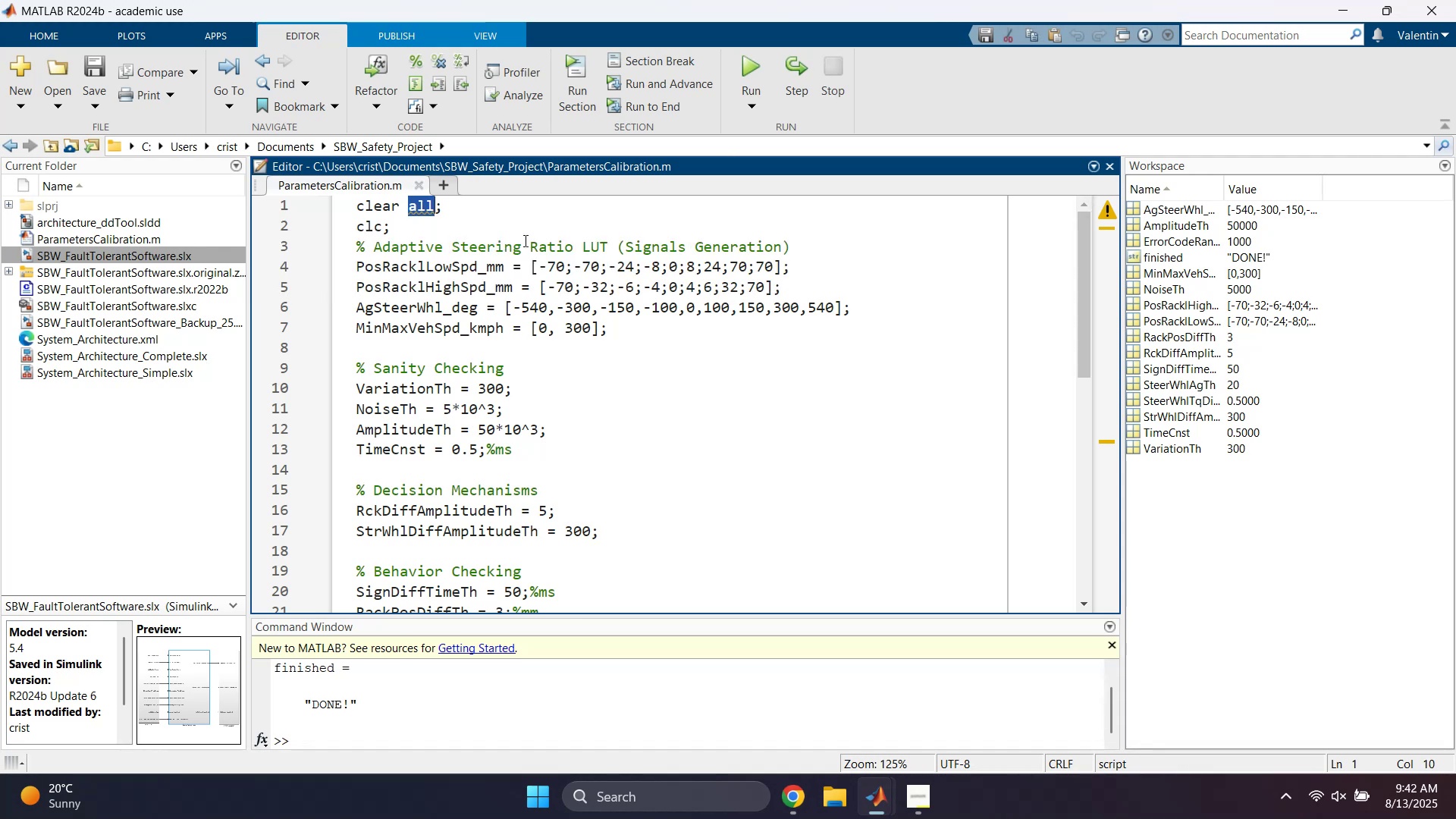 
key(Backspace)
 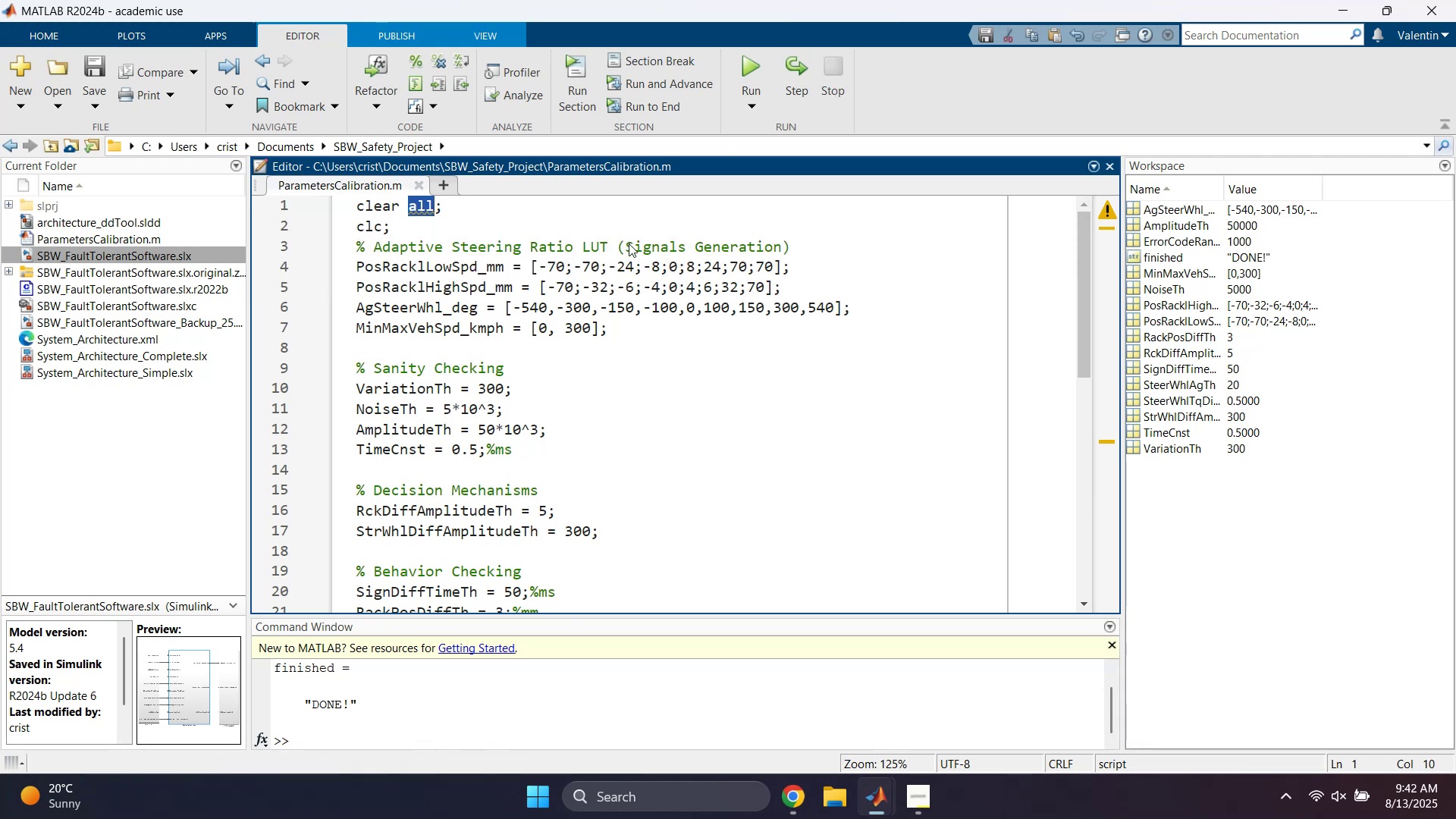 
key(Backspace)
 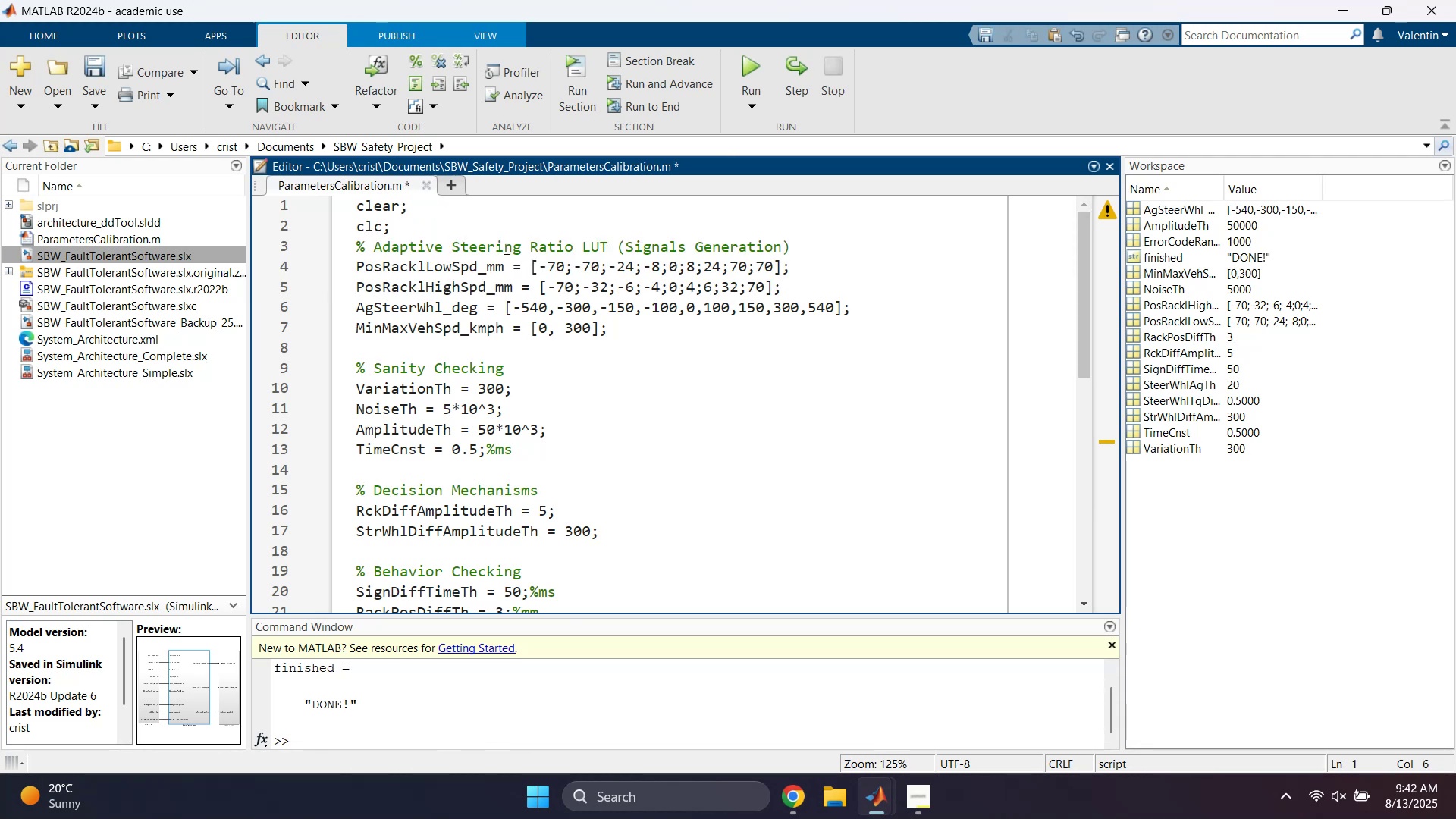 
left_click([492, 219])
 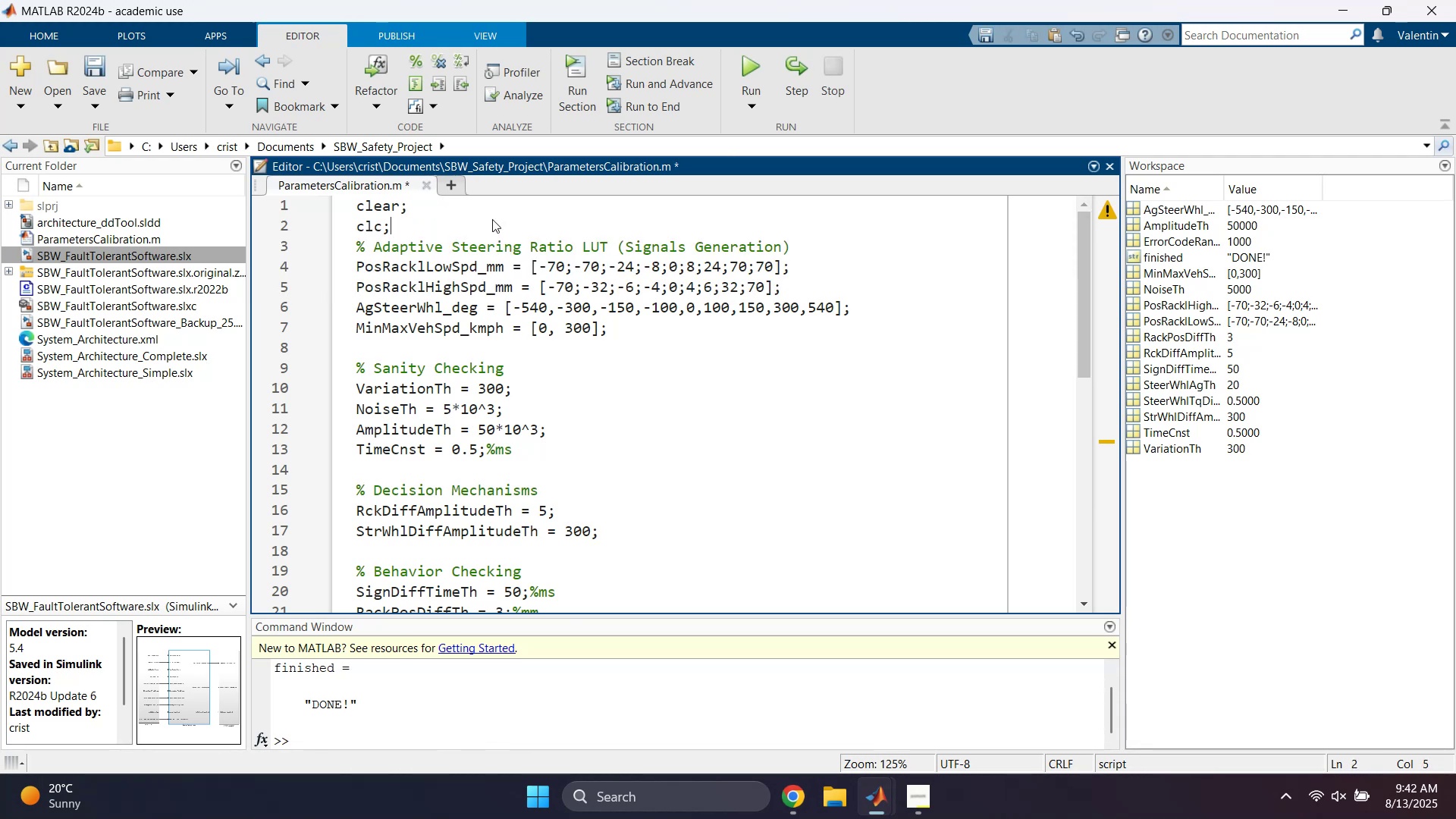 
key(Control+ControlLeft)
 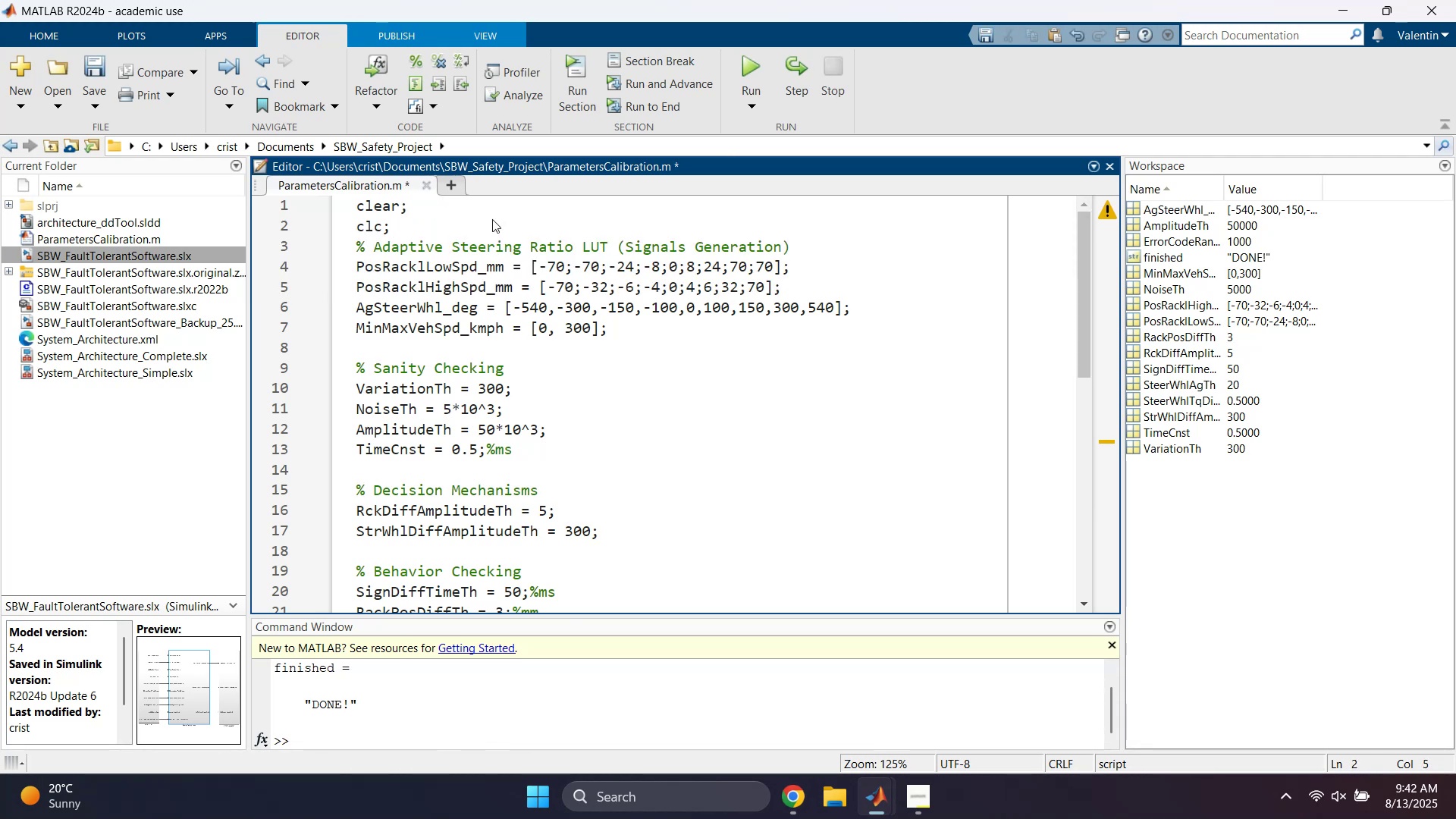 
key(Control+S)
 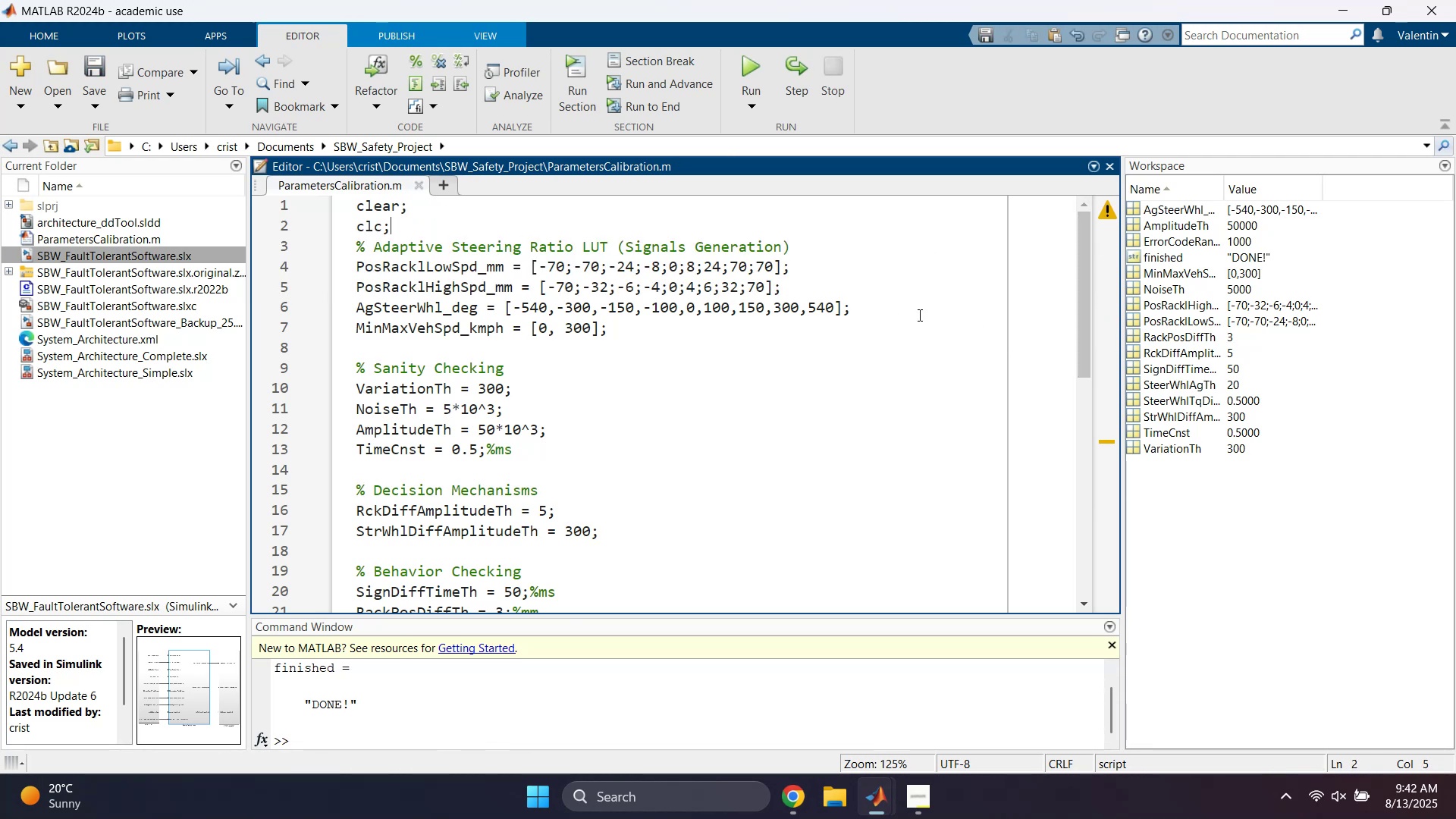 
left_click([755, 62])
 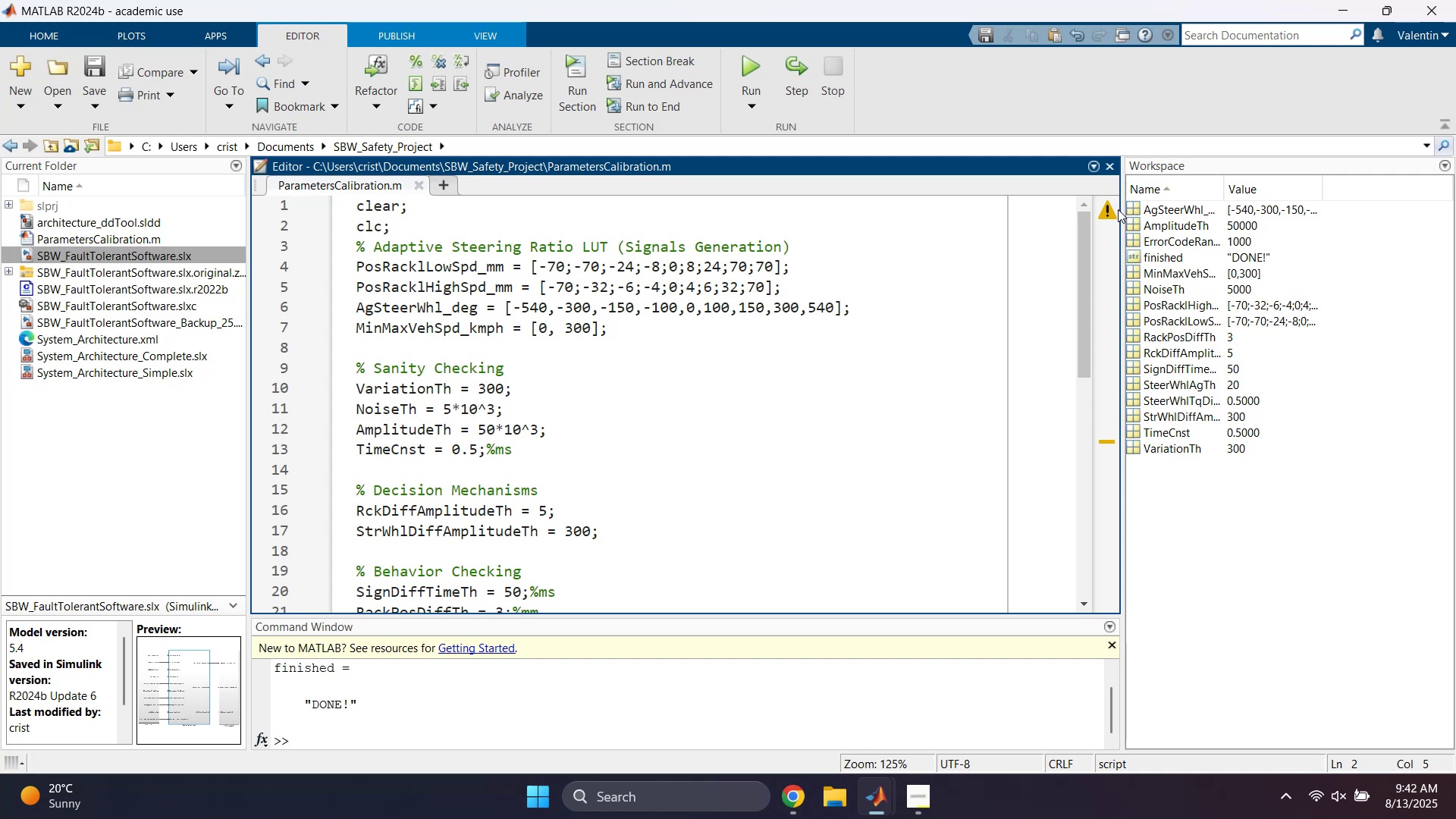 
left_click([1107, 215])
 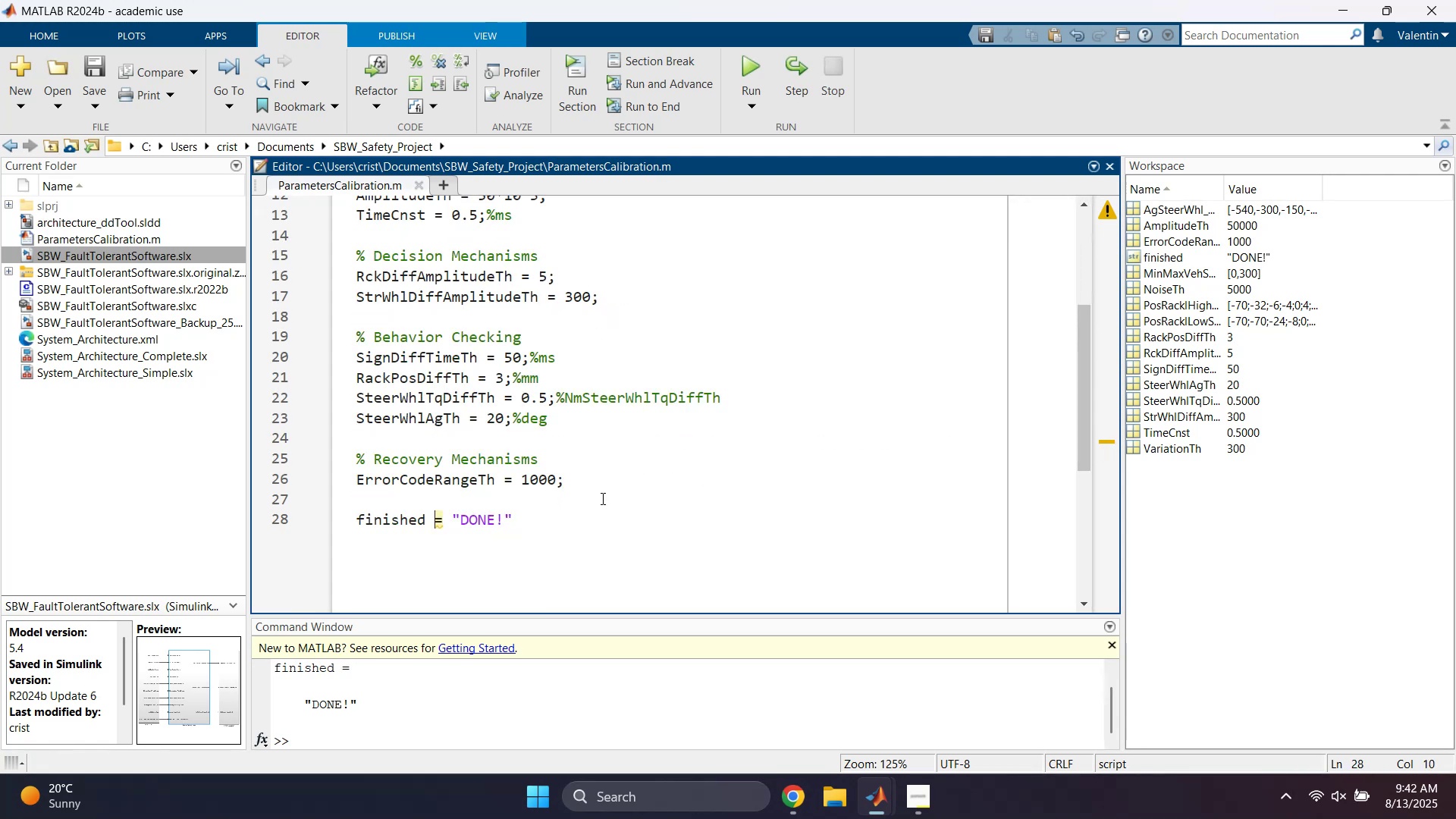 
mouse_move([1103, 444])
 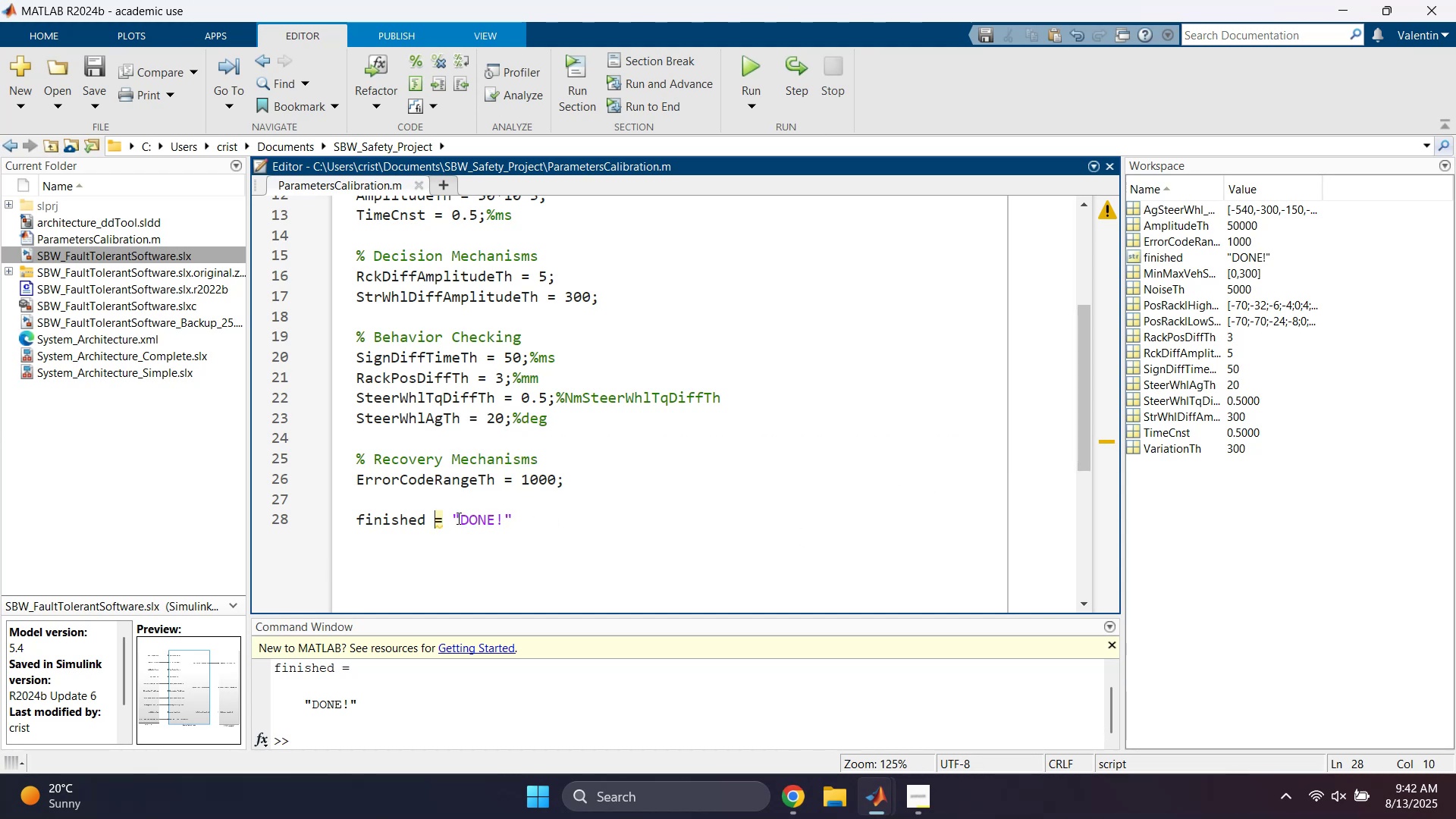 
wait(5.26)
 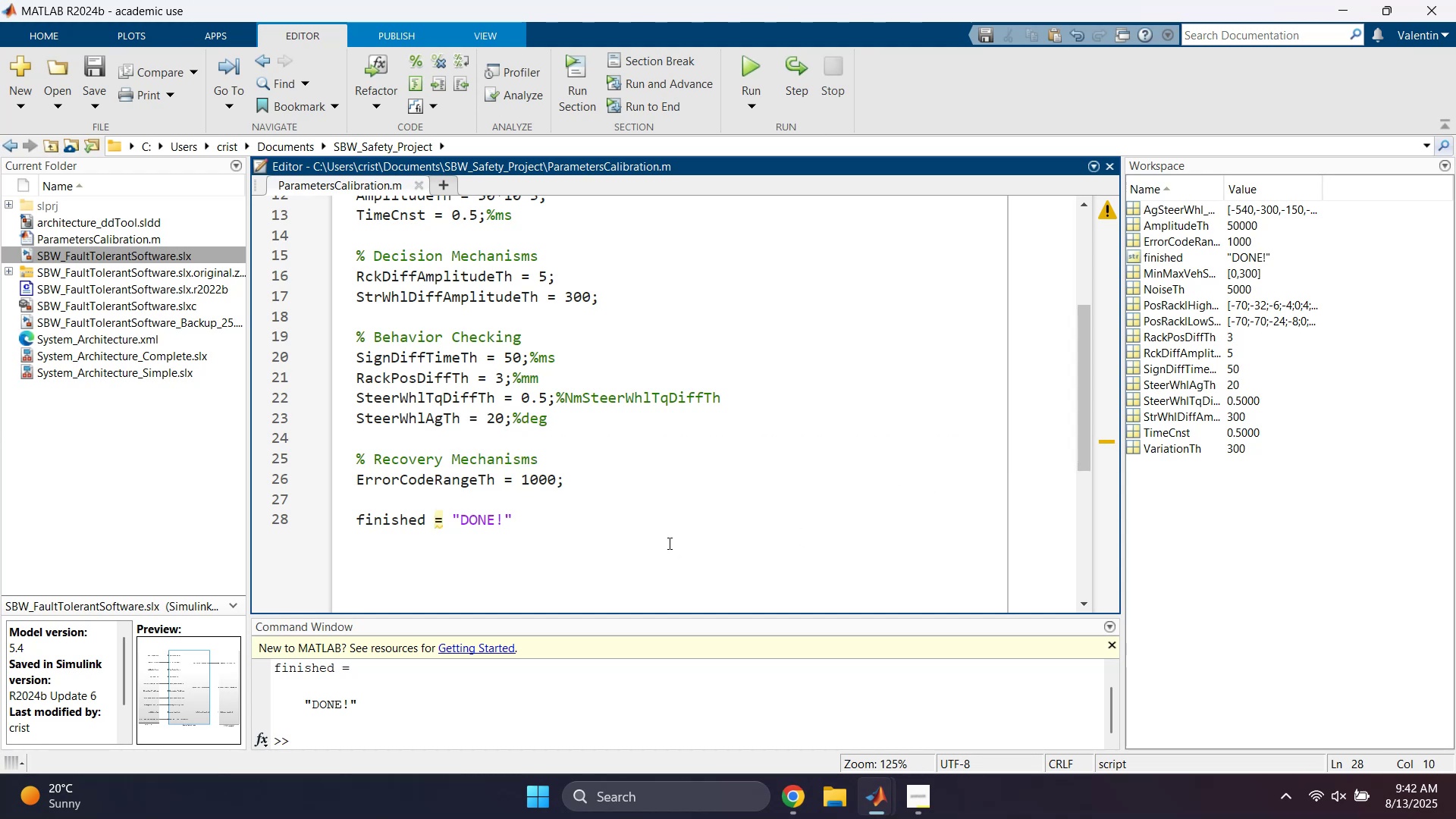 
left_click([450, 523])
 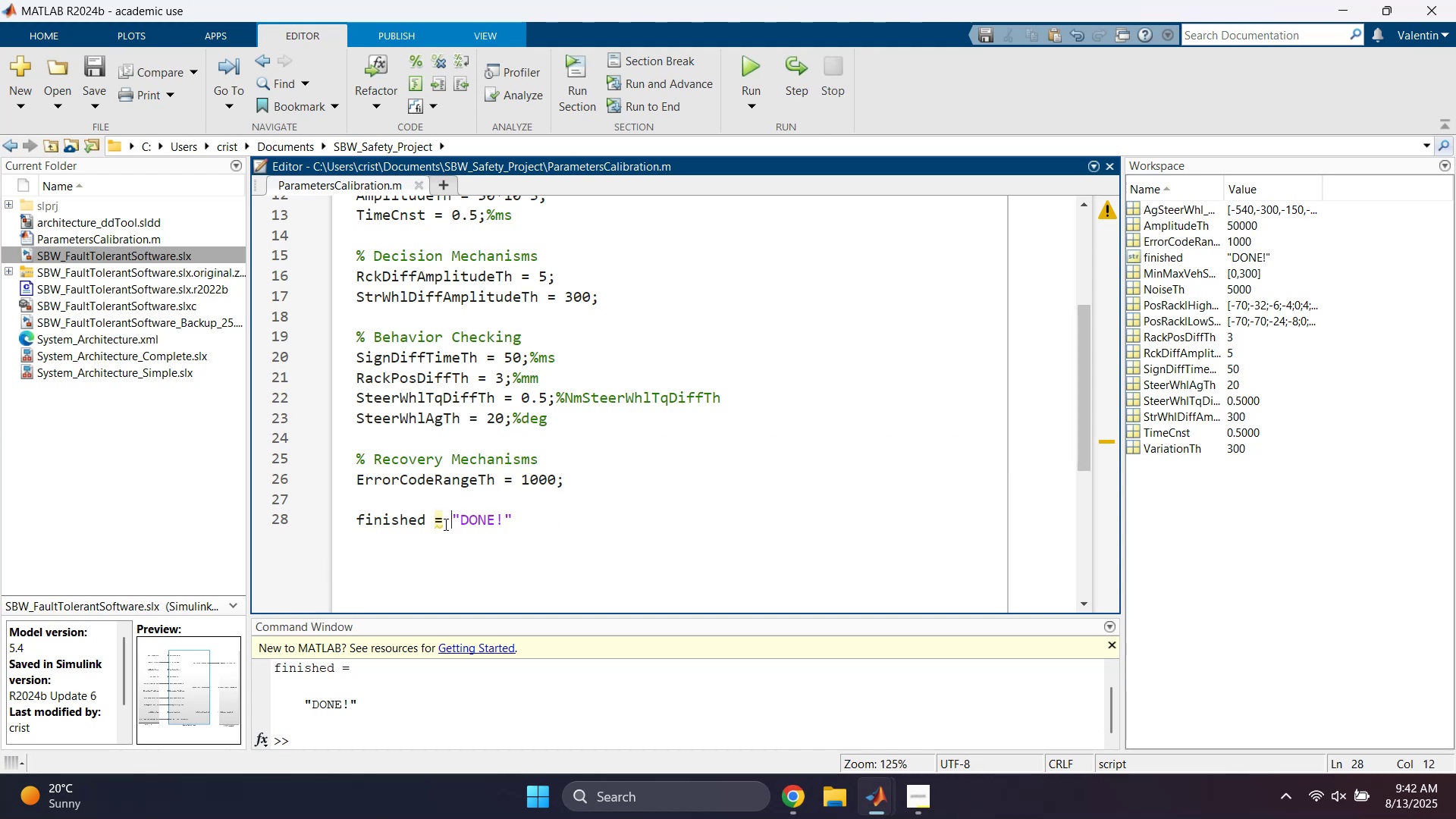 
left_click([444, 524])
 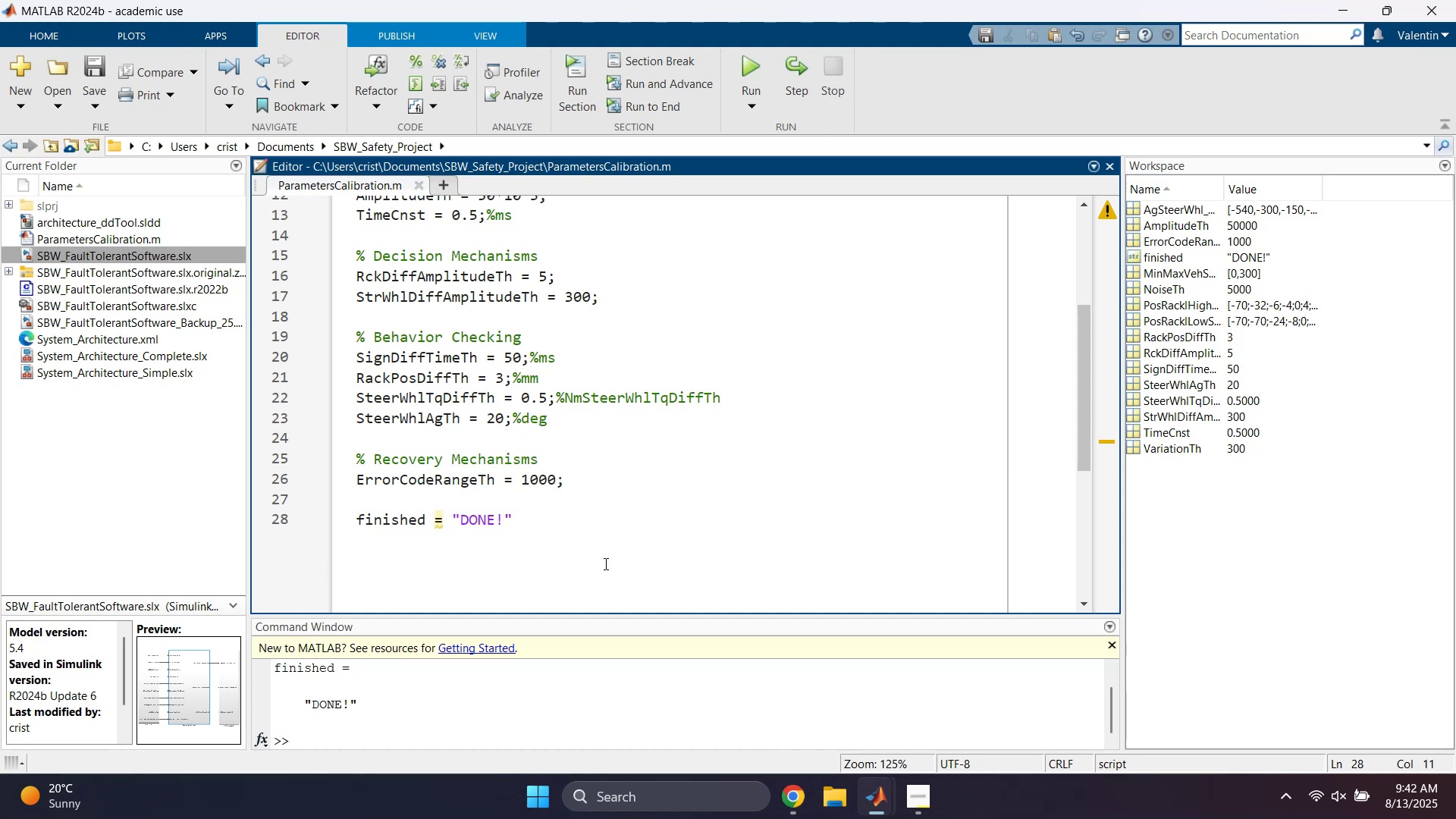 
key(ArrowRight)
 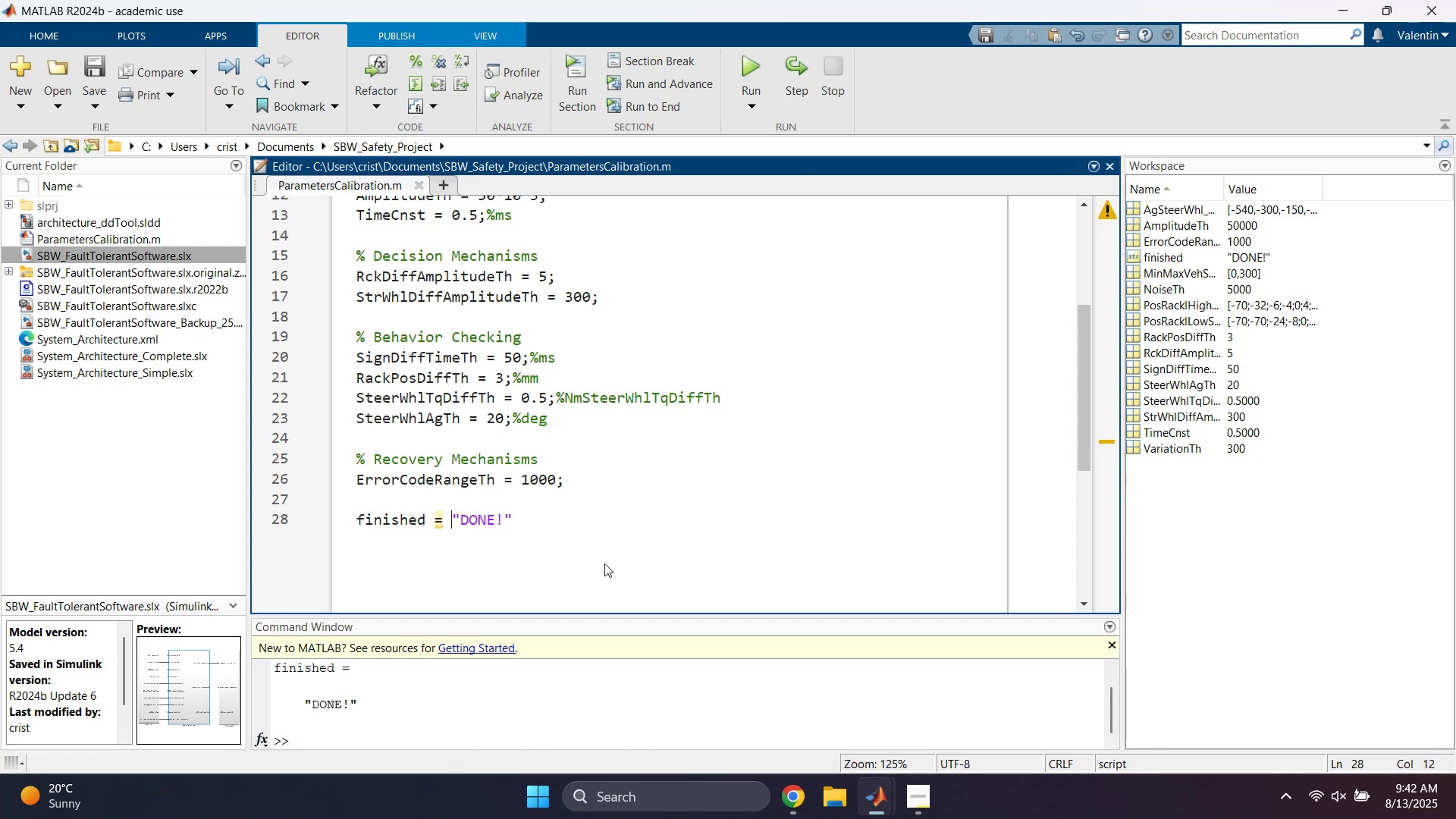 
hold_key(key=Backspace, duration=0.77)
 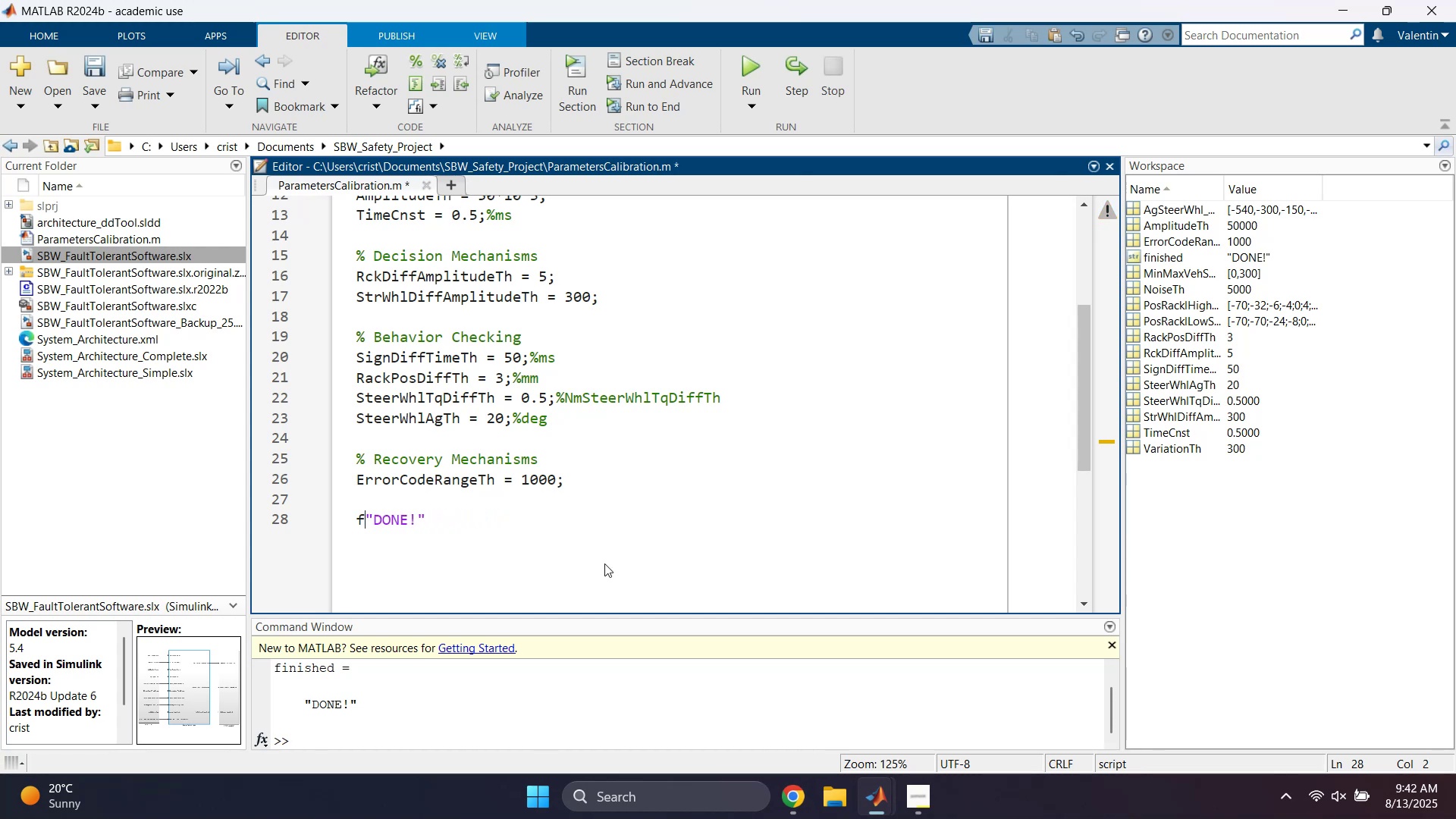 
key(Backspace)
type(display()
 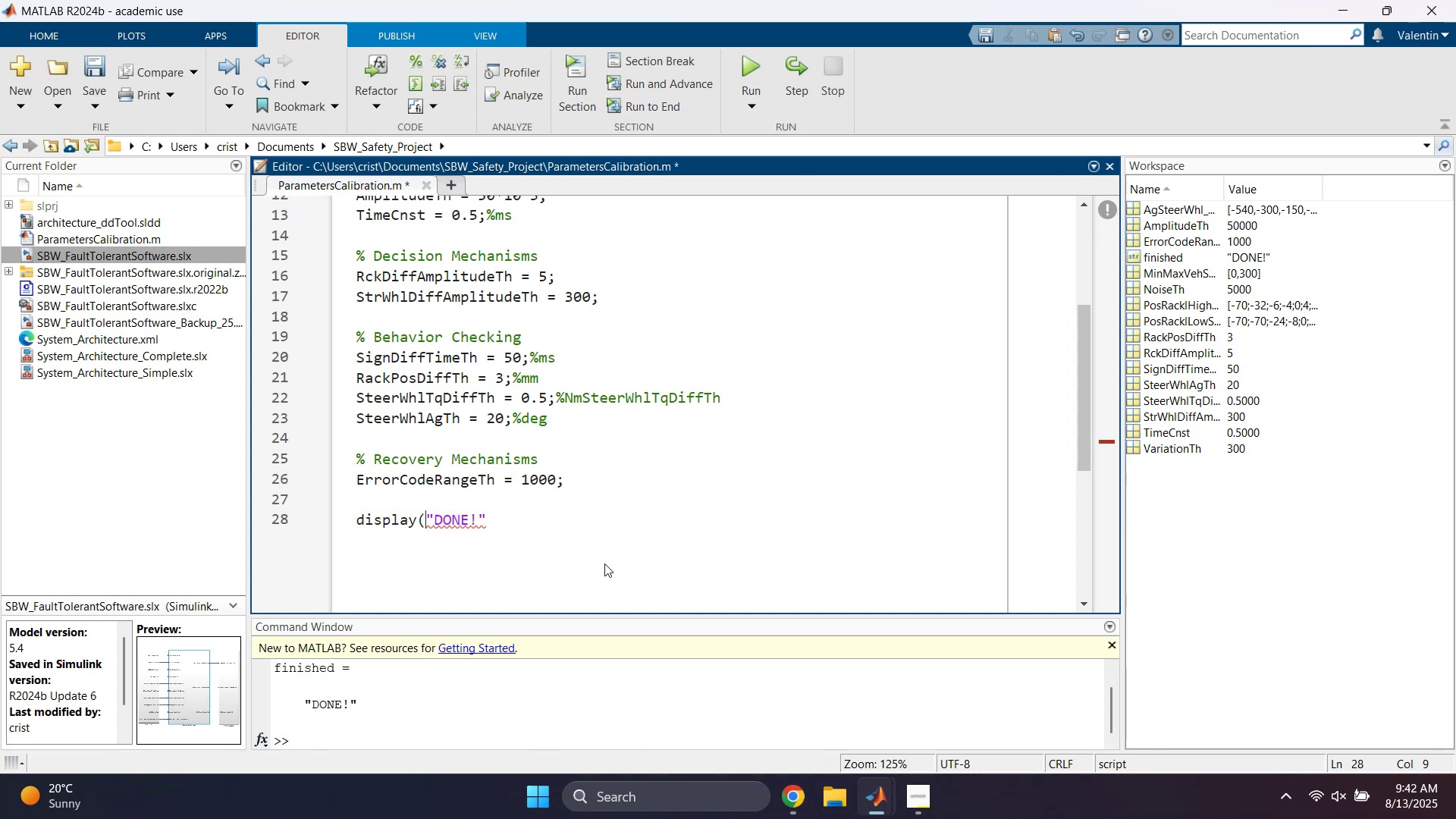 
hold_key(key=ArrowRight, duration=0.65)
 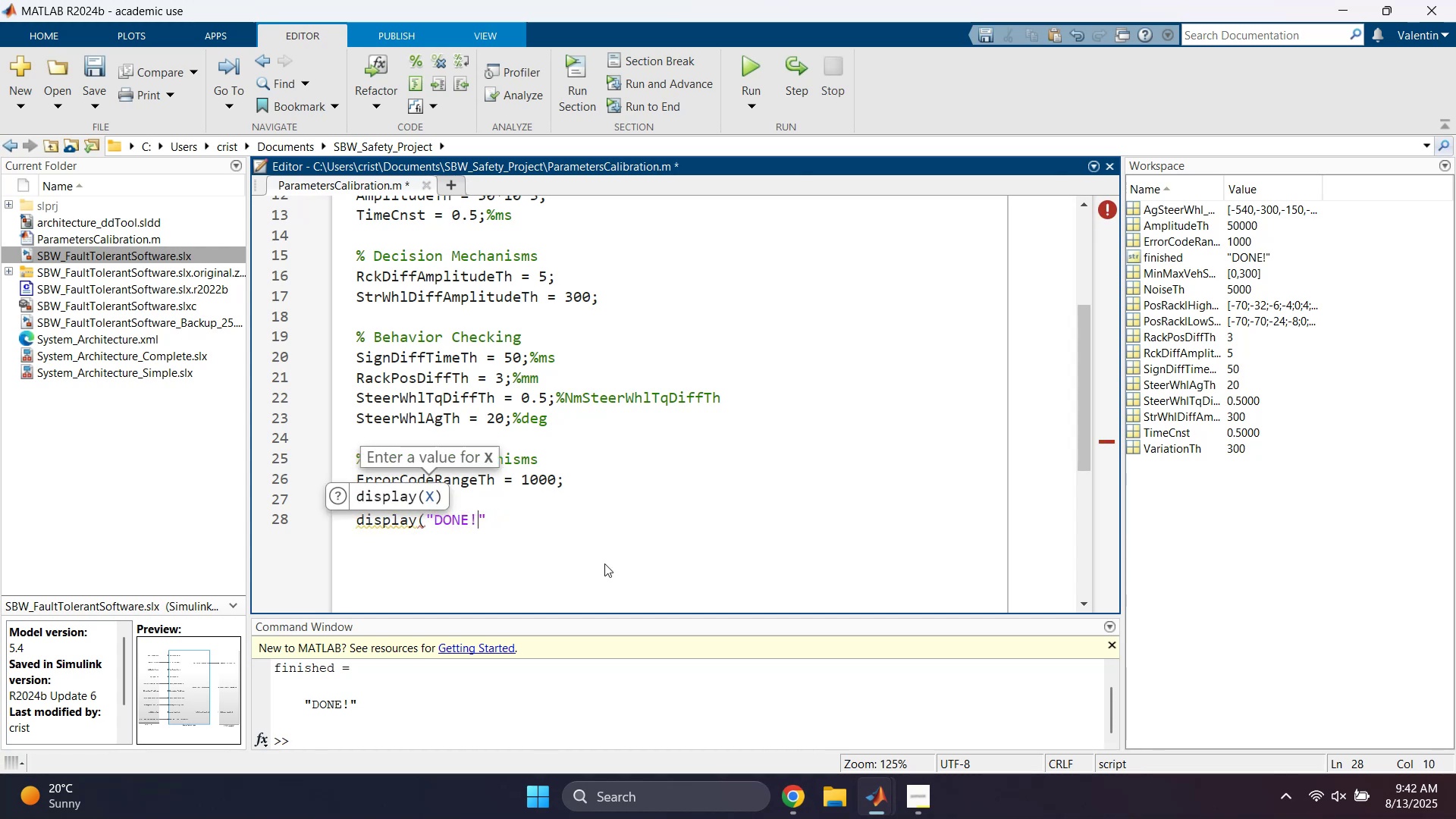 
key(ArrowRight)
 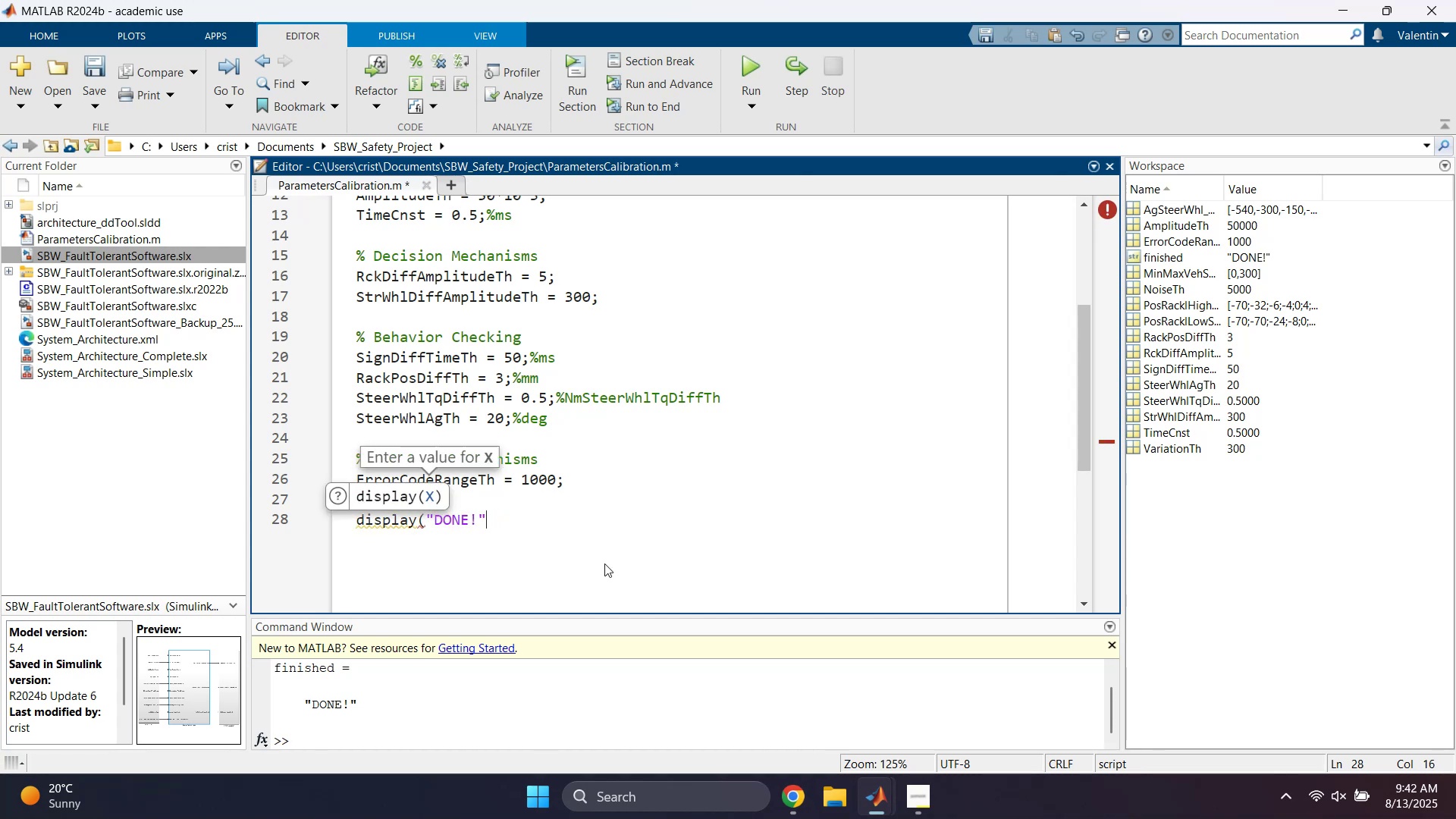 
key(Shift+0)
 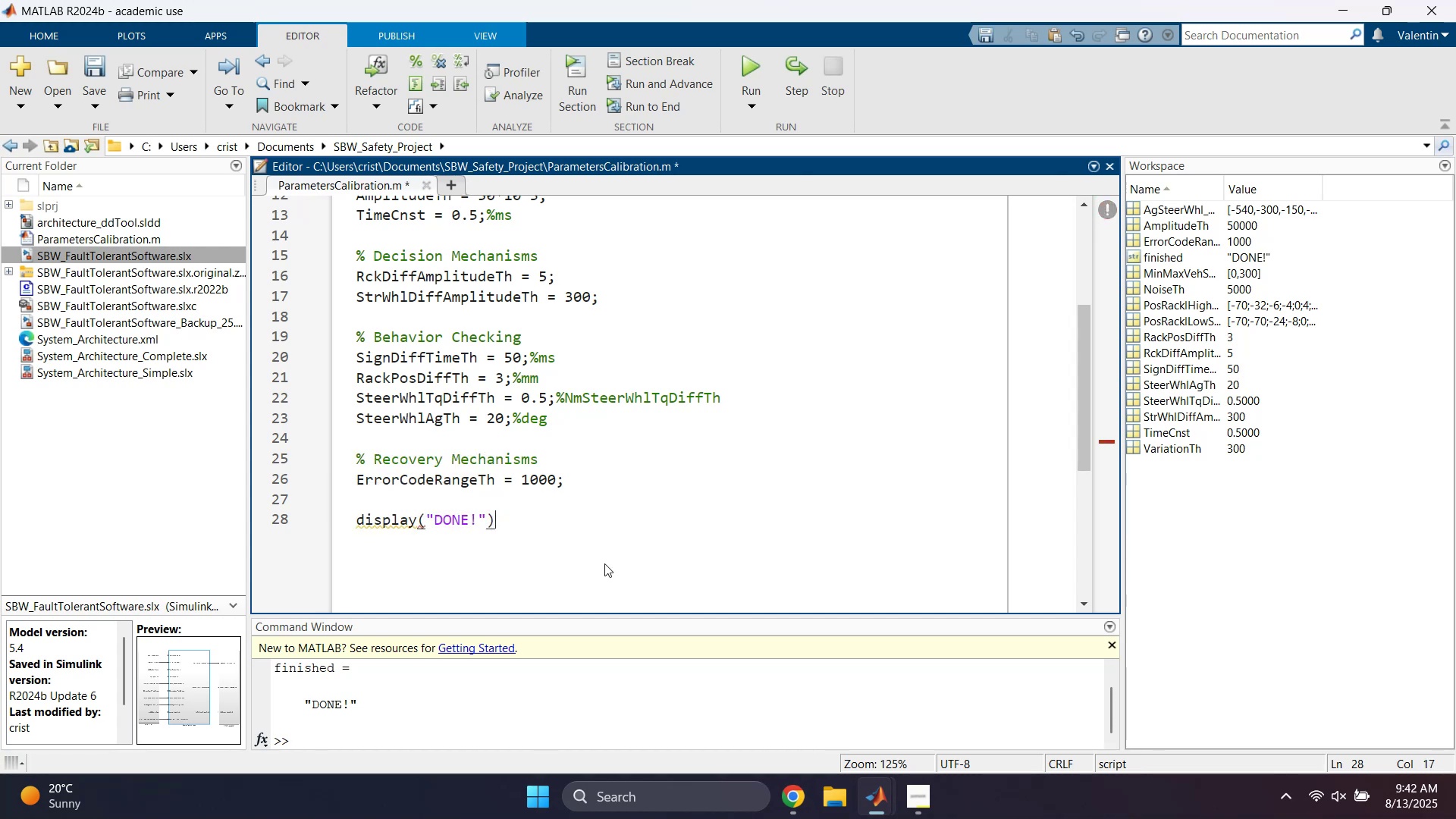 
key(Semicolon)
 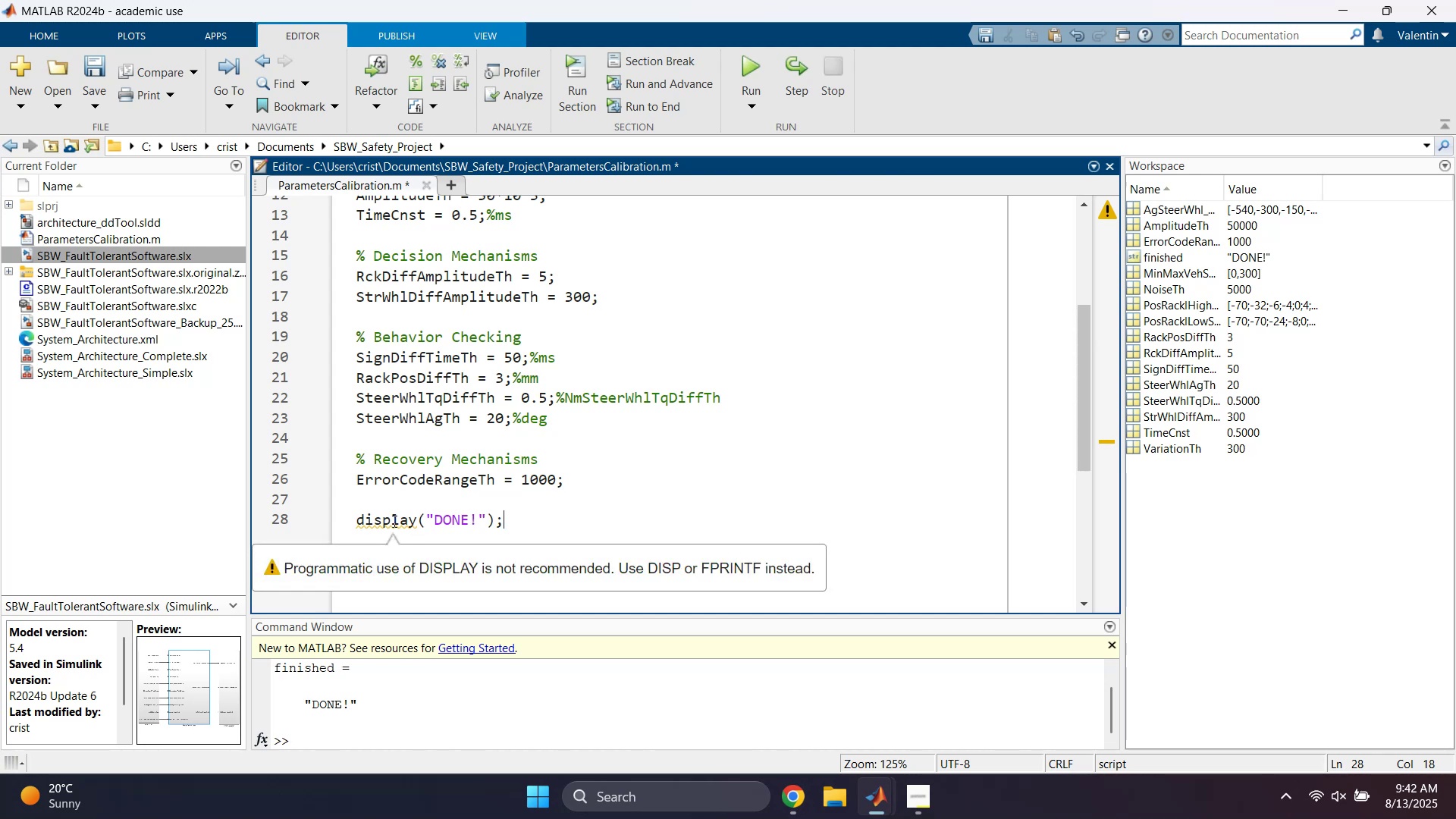 
wait(9.26)
 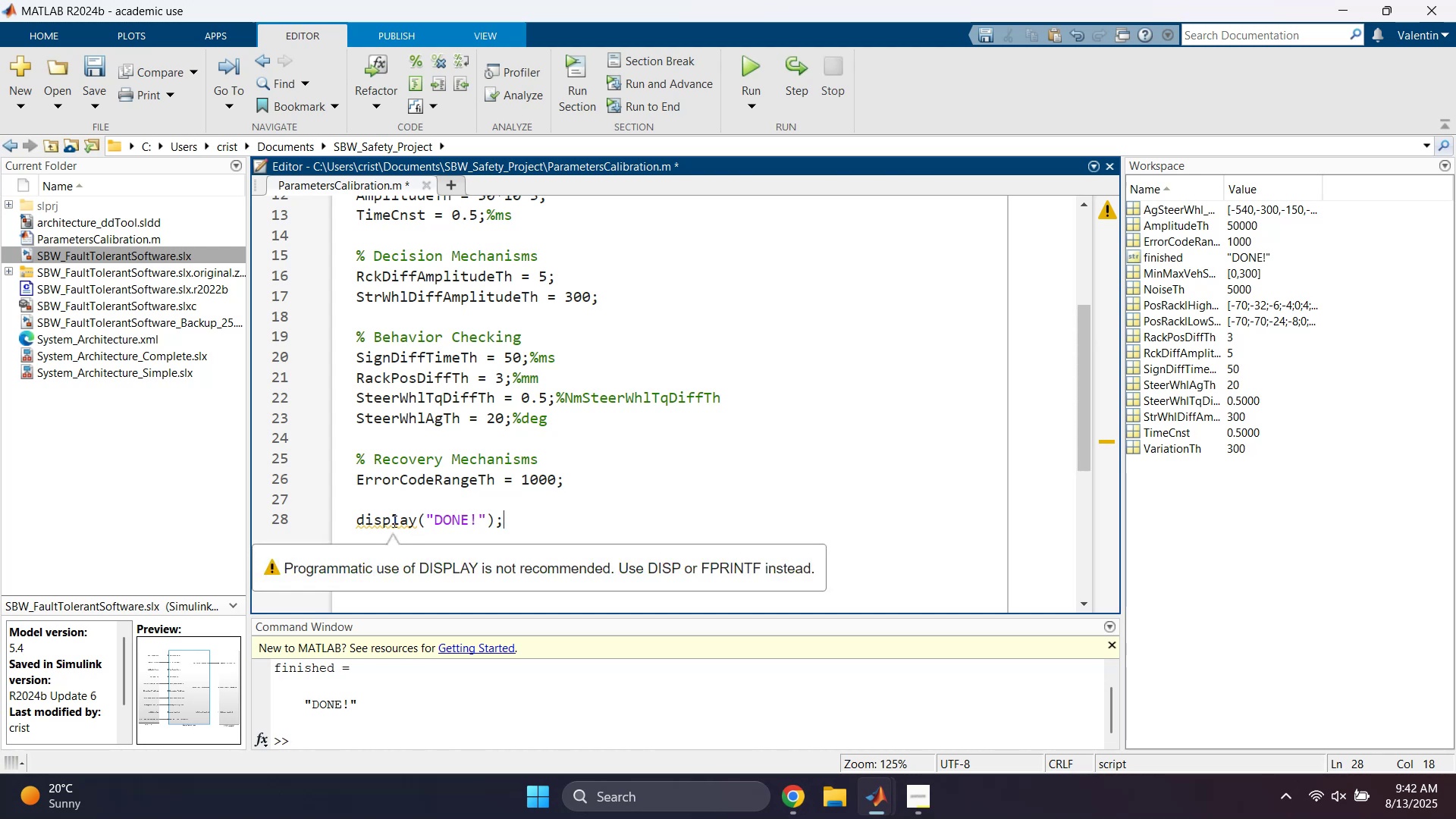 
double_click([381, 520])
 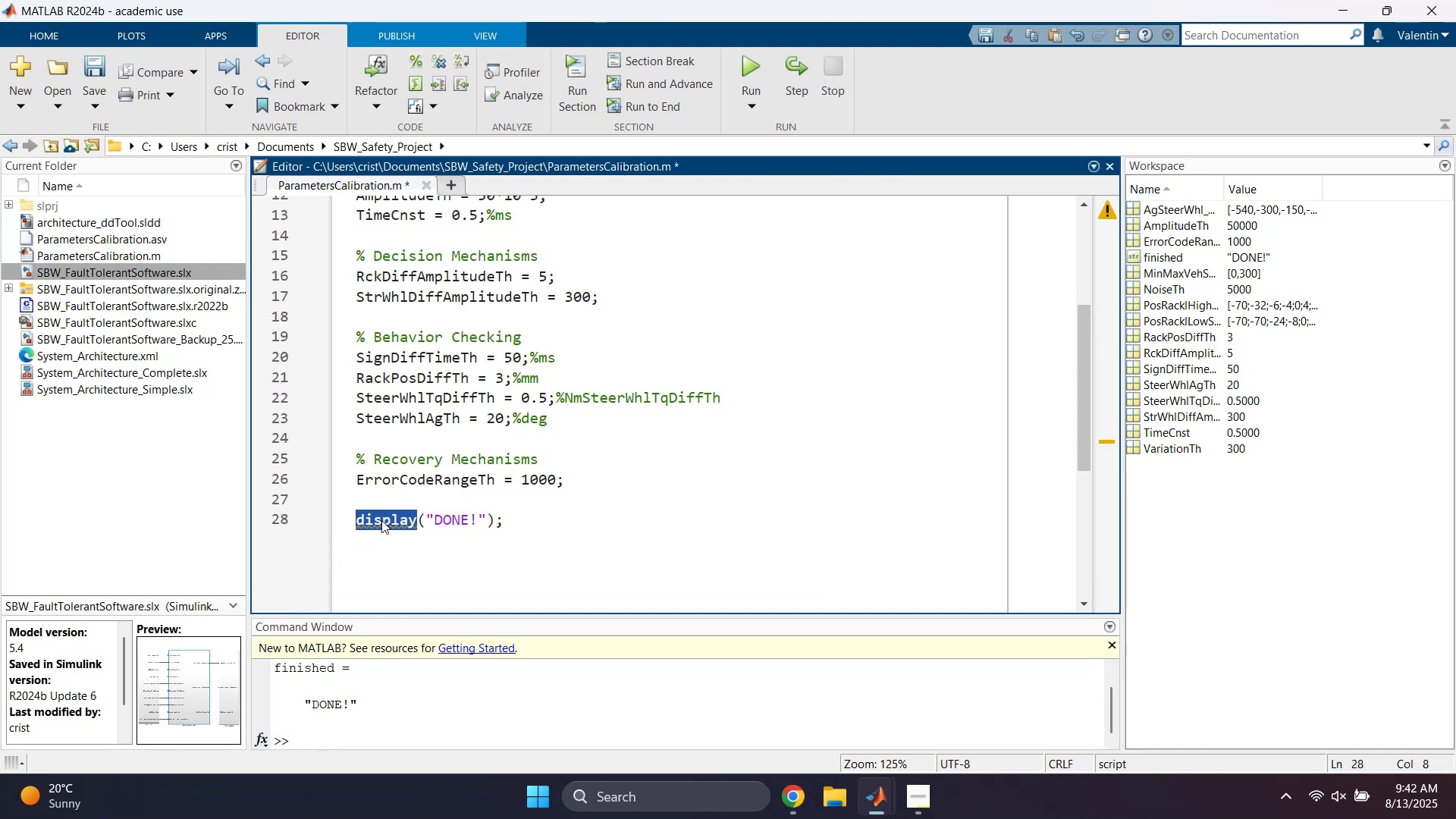 
type(disp)
 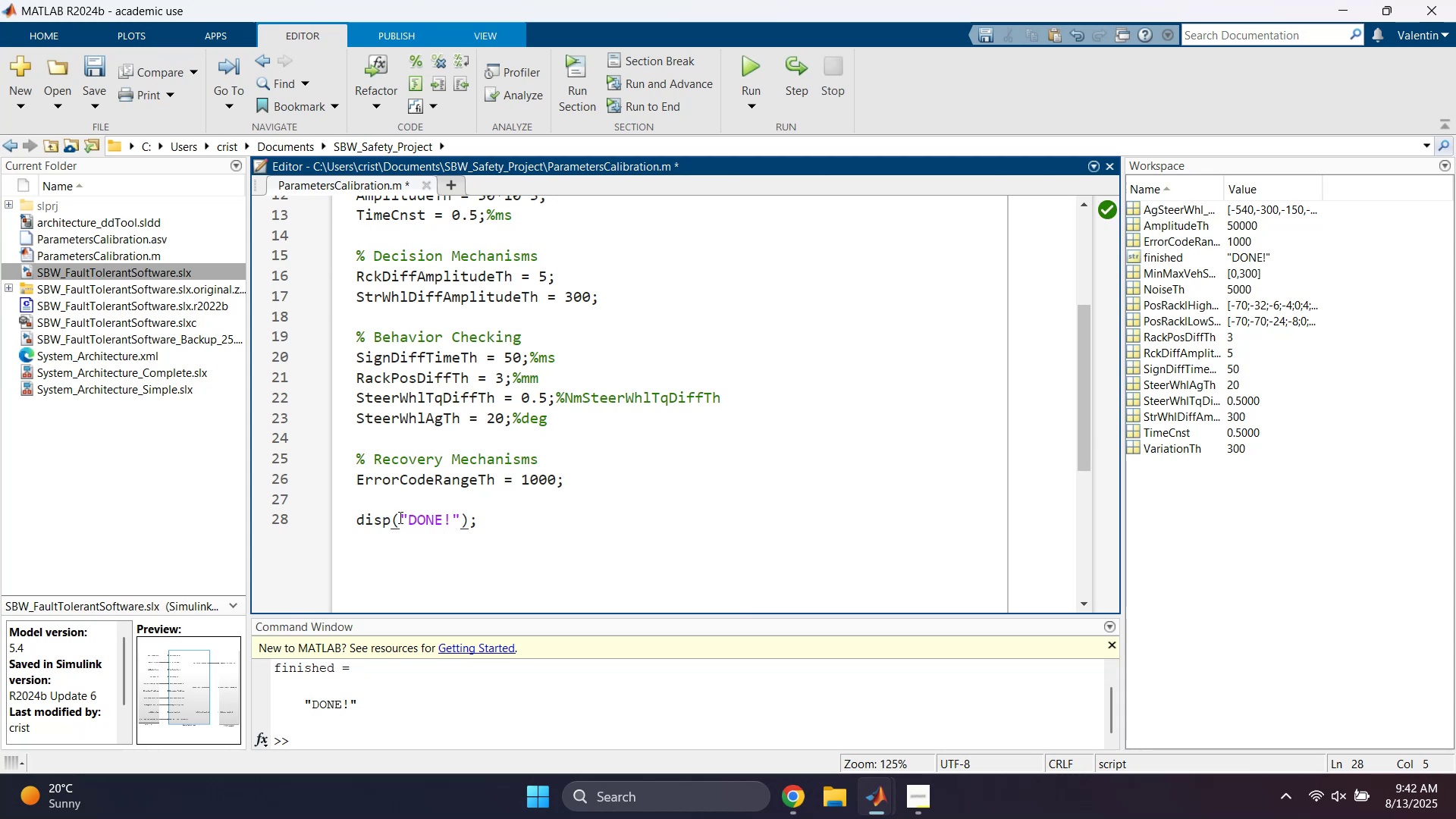 
left_click([712, 538])
 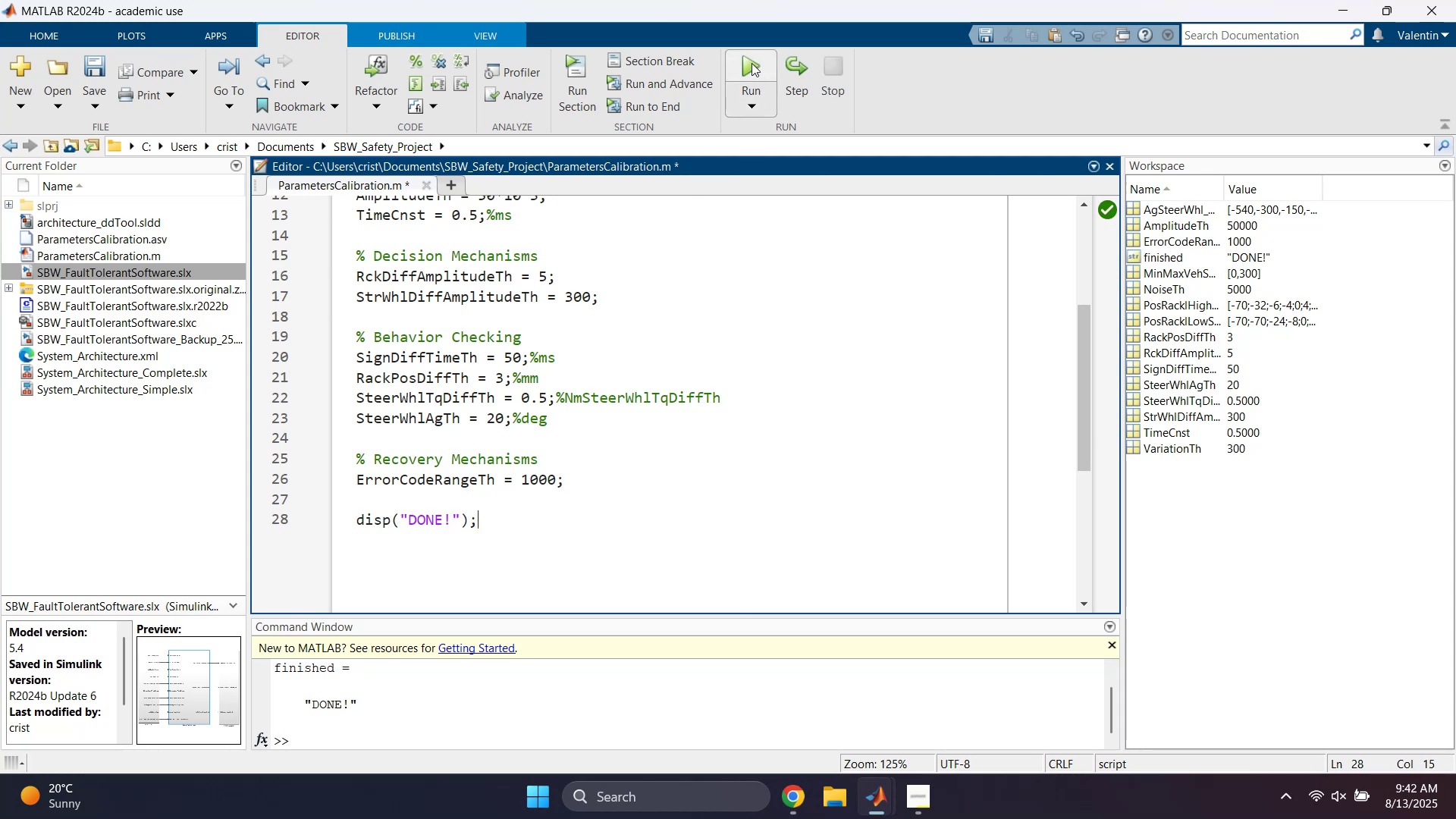 
left_click([752, 63])
 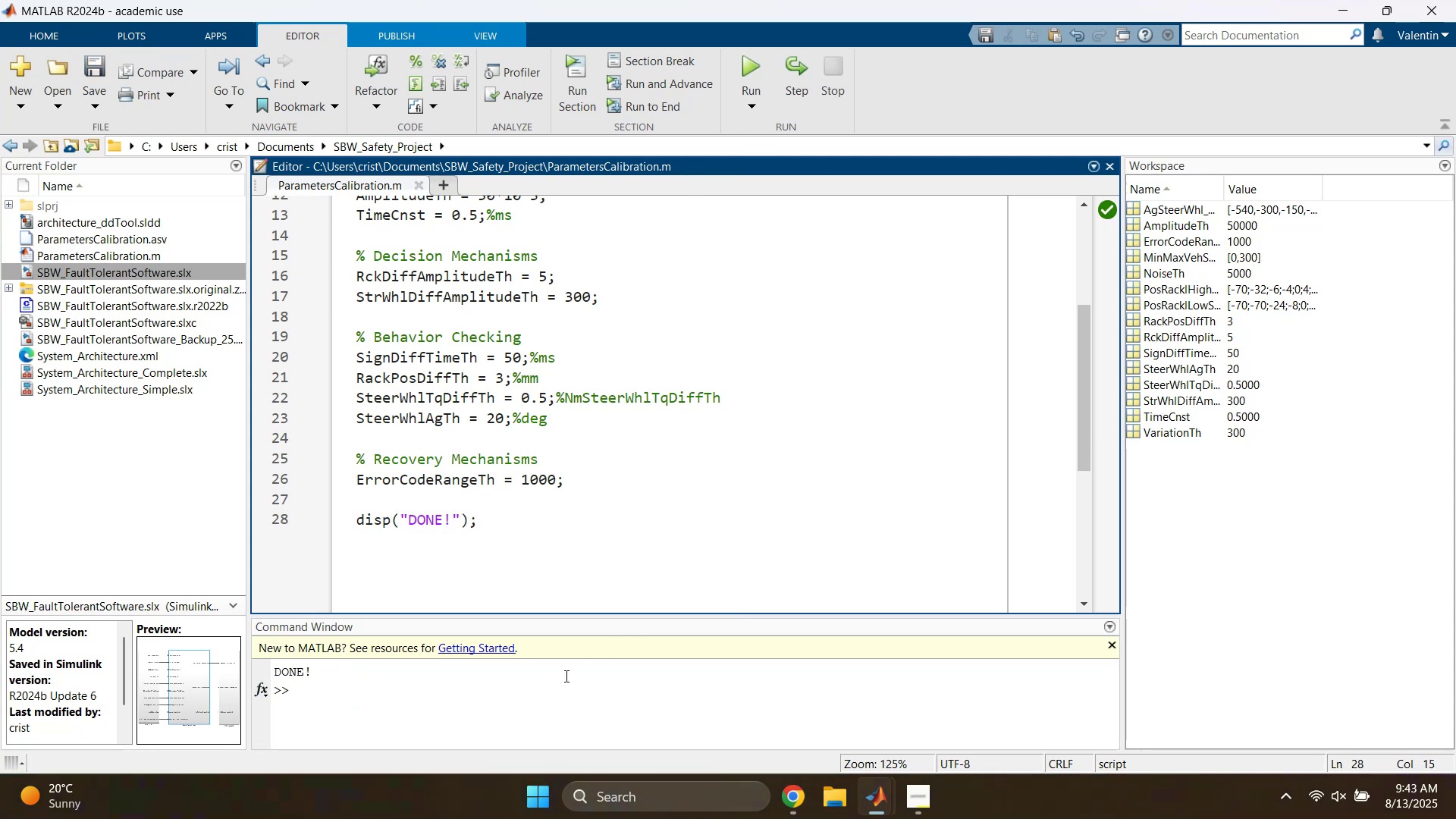 
scroll: coordinate [488, 714], scroll_direction: up, amount: 1.0
 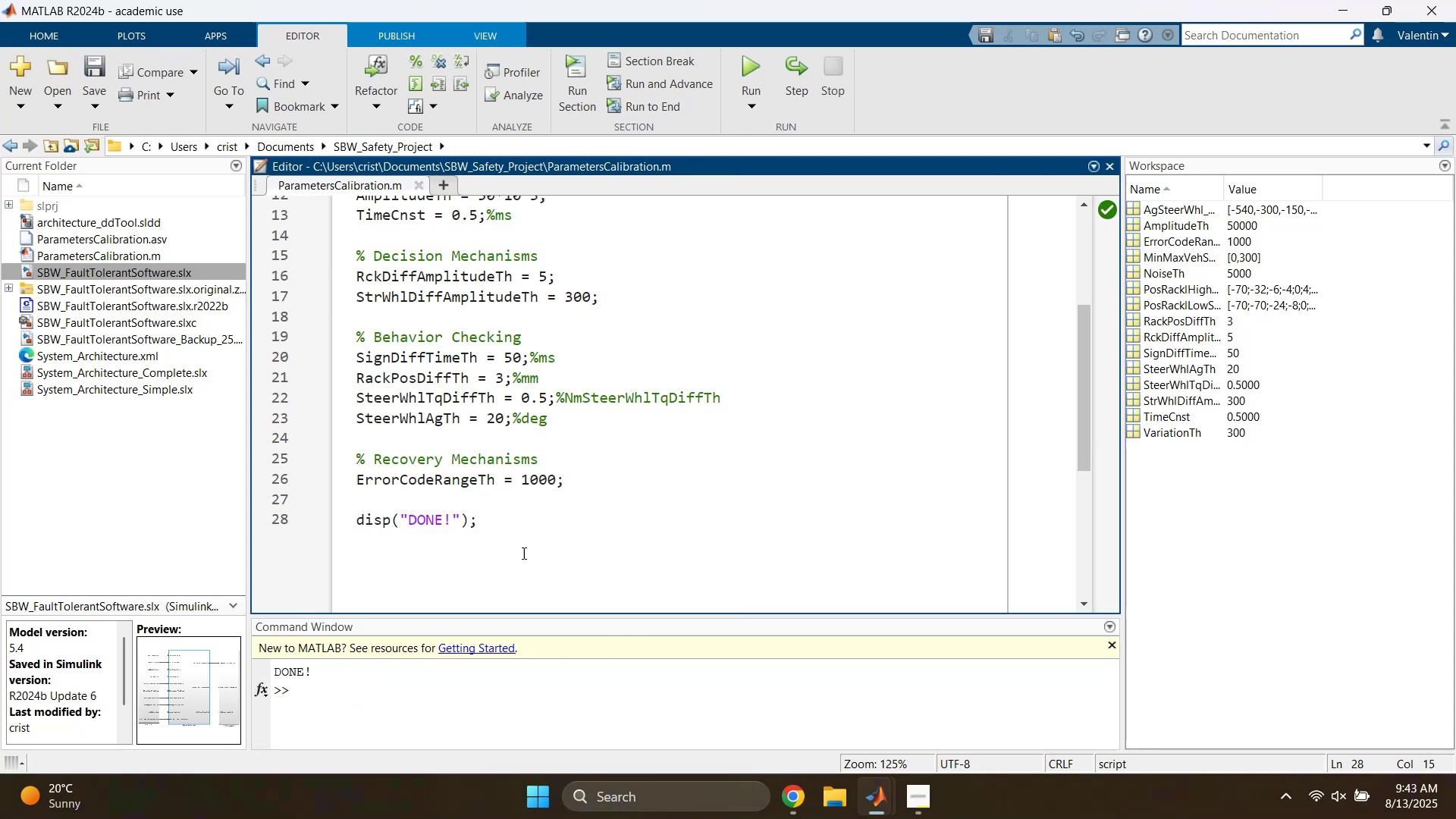 
left_click([547, 480])
 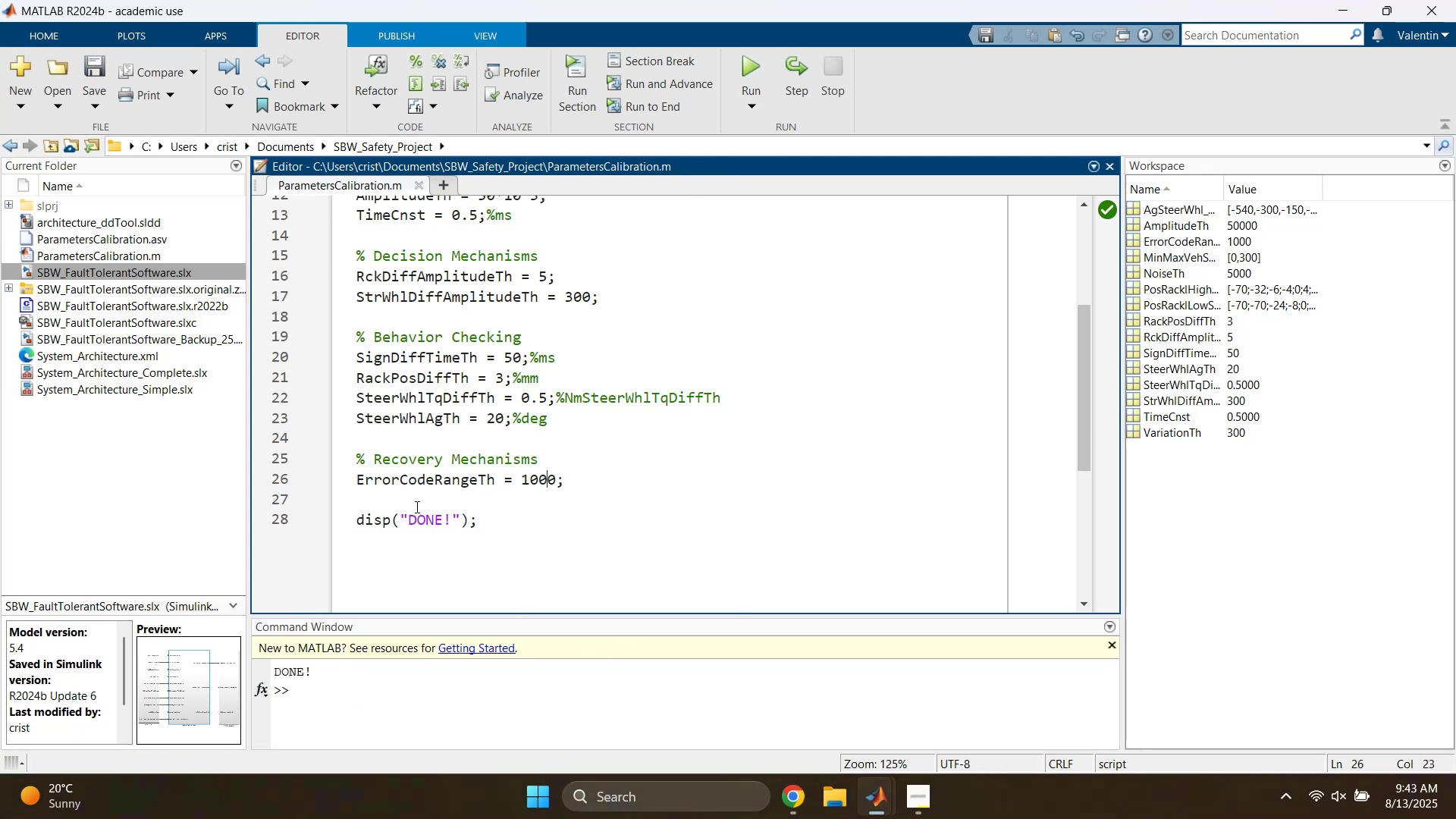 
left_click([416, 507])
 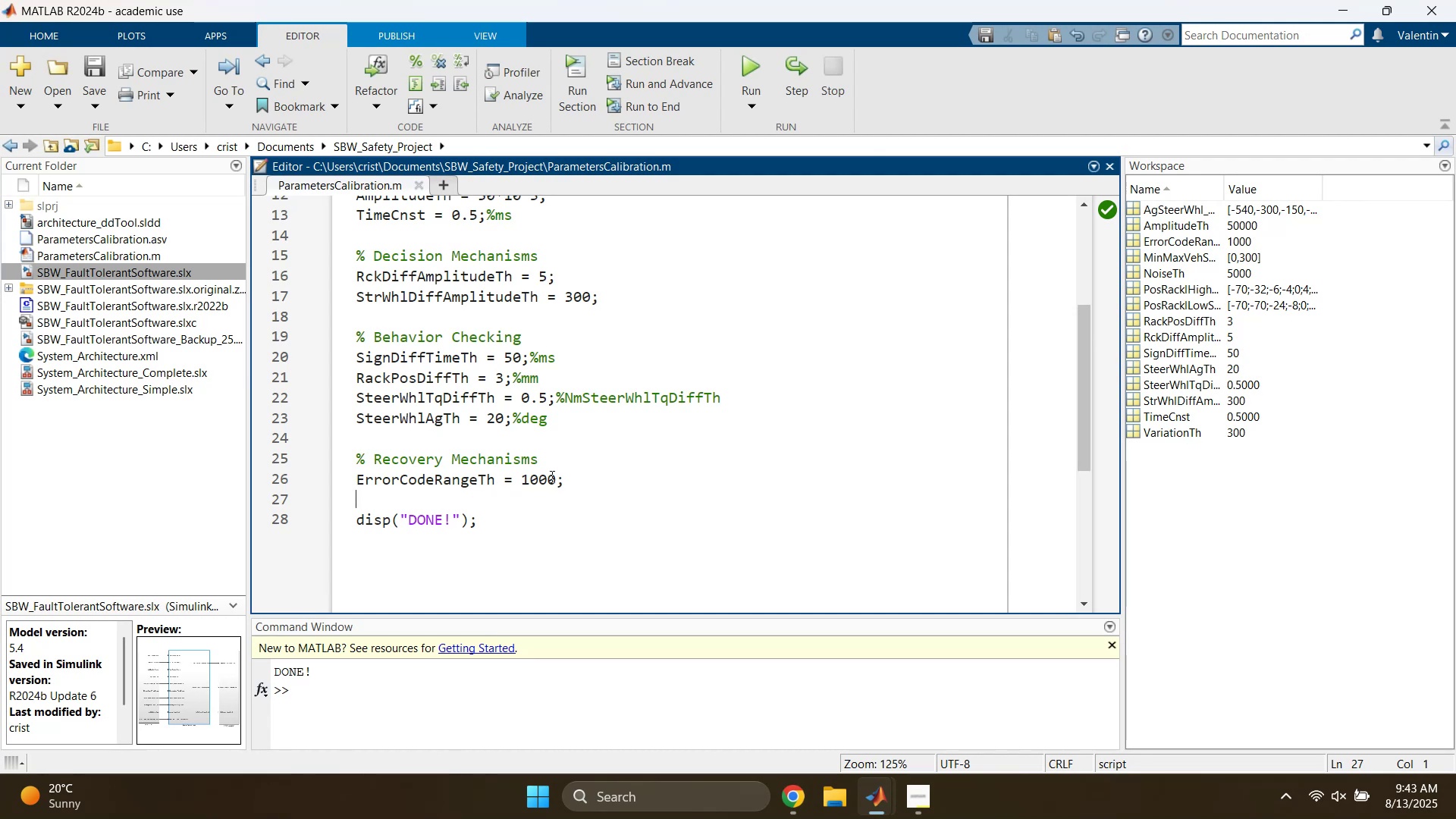 
wait(7.96)
 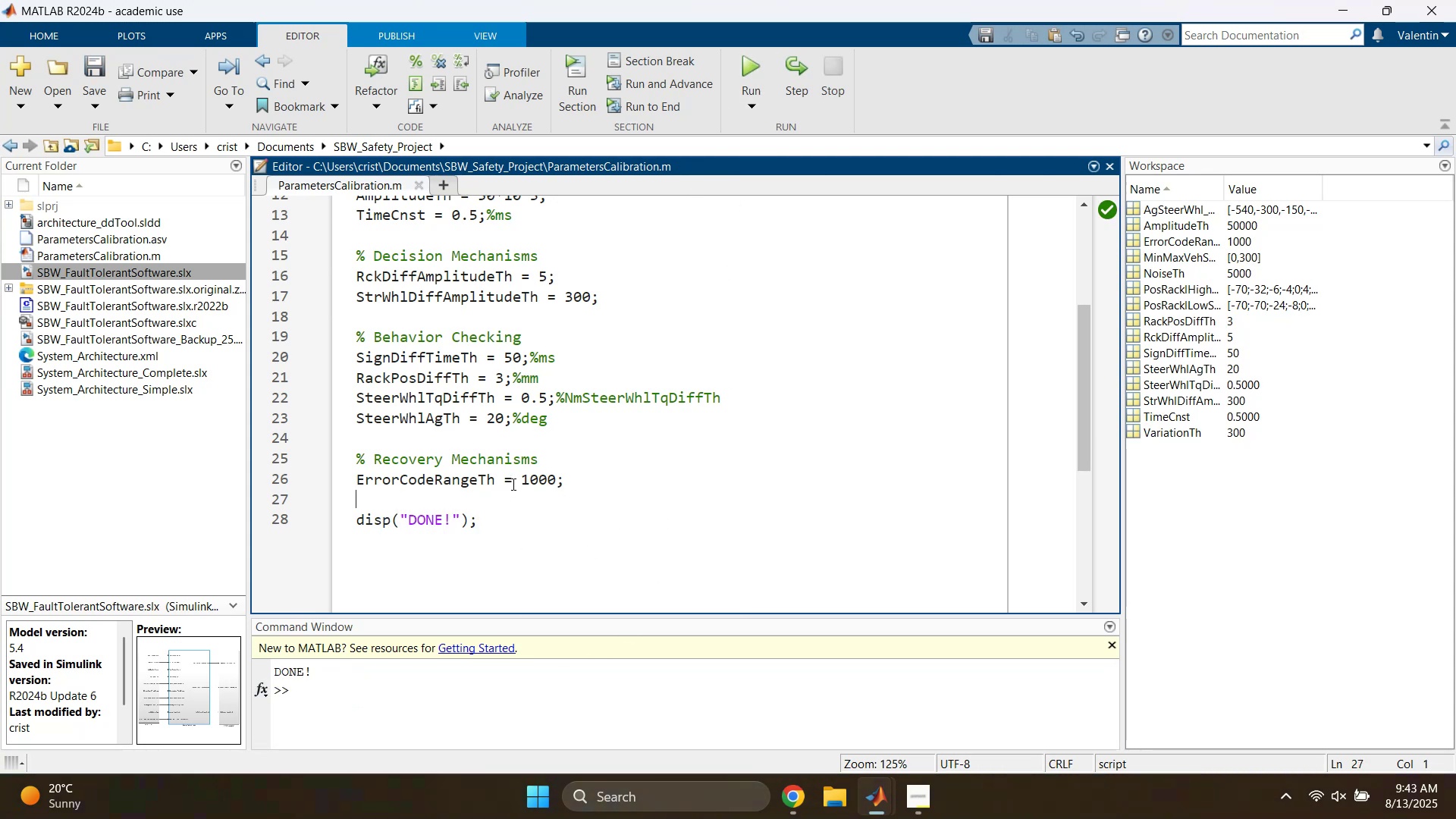 
scroll: coordinate [632, 467], scroll_direction: up, amount: 3.0
 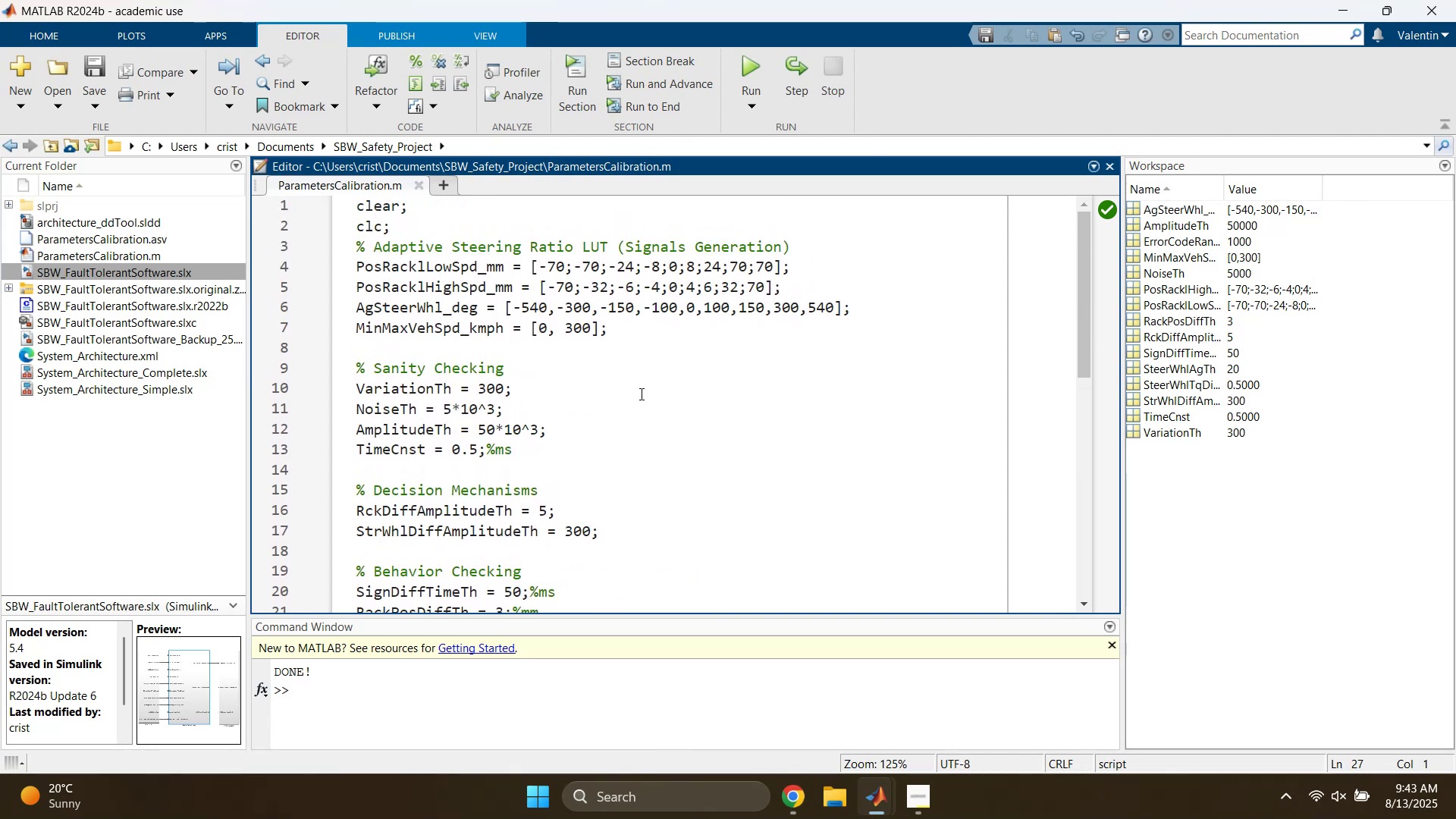 
left_click([544, 230])
 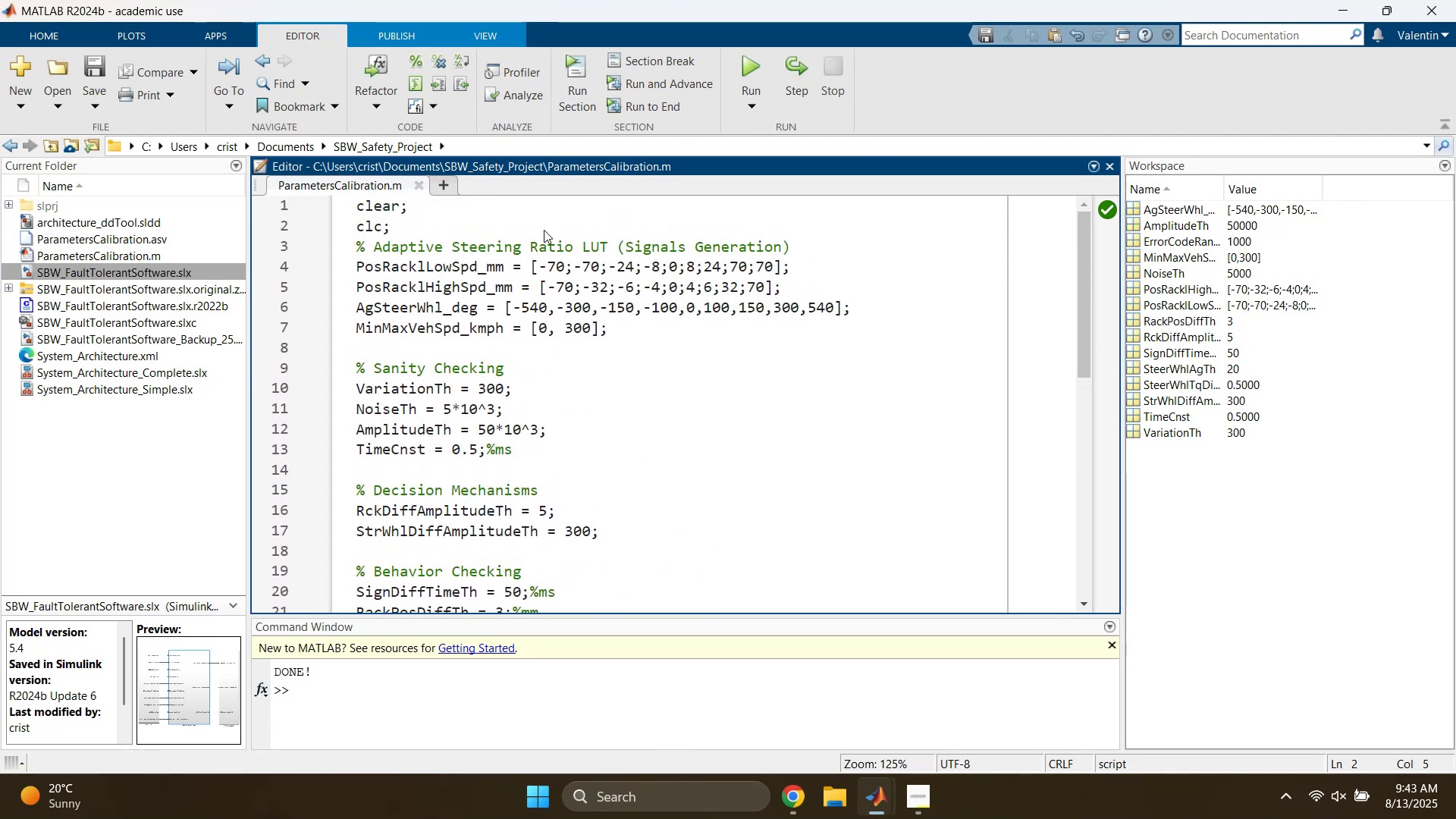 
key(Enter)
 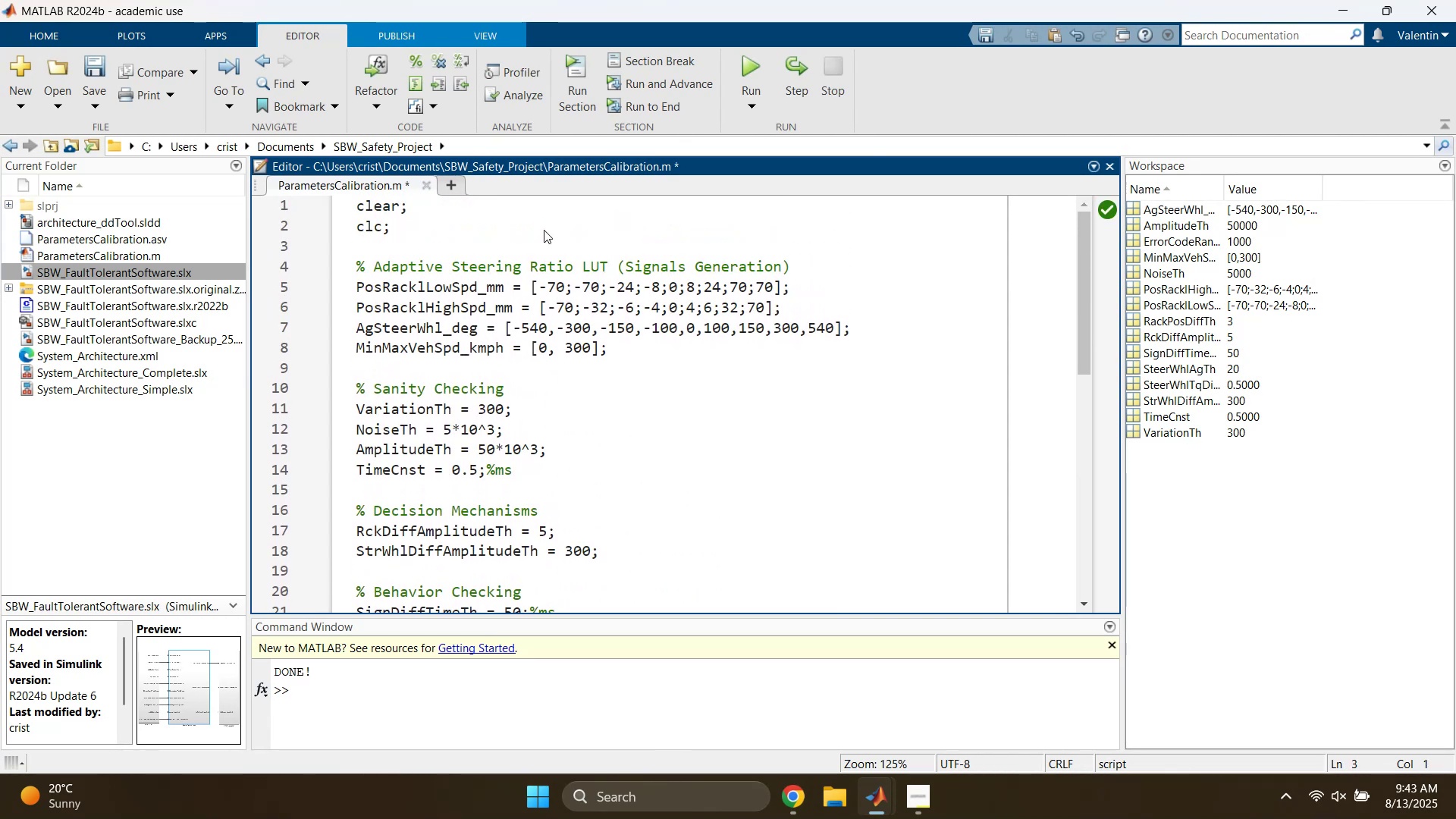 
left_click([544, 230])
 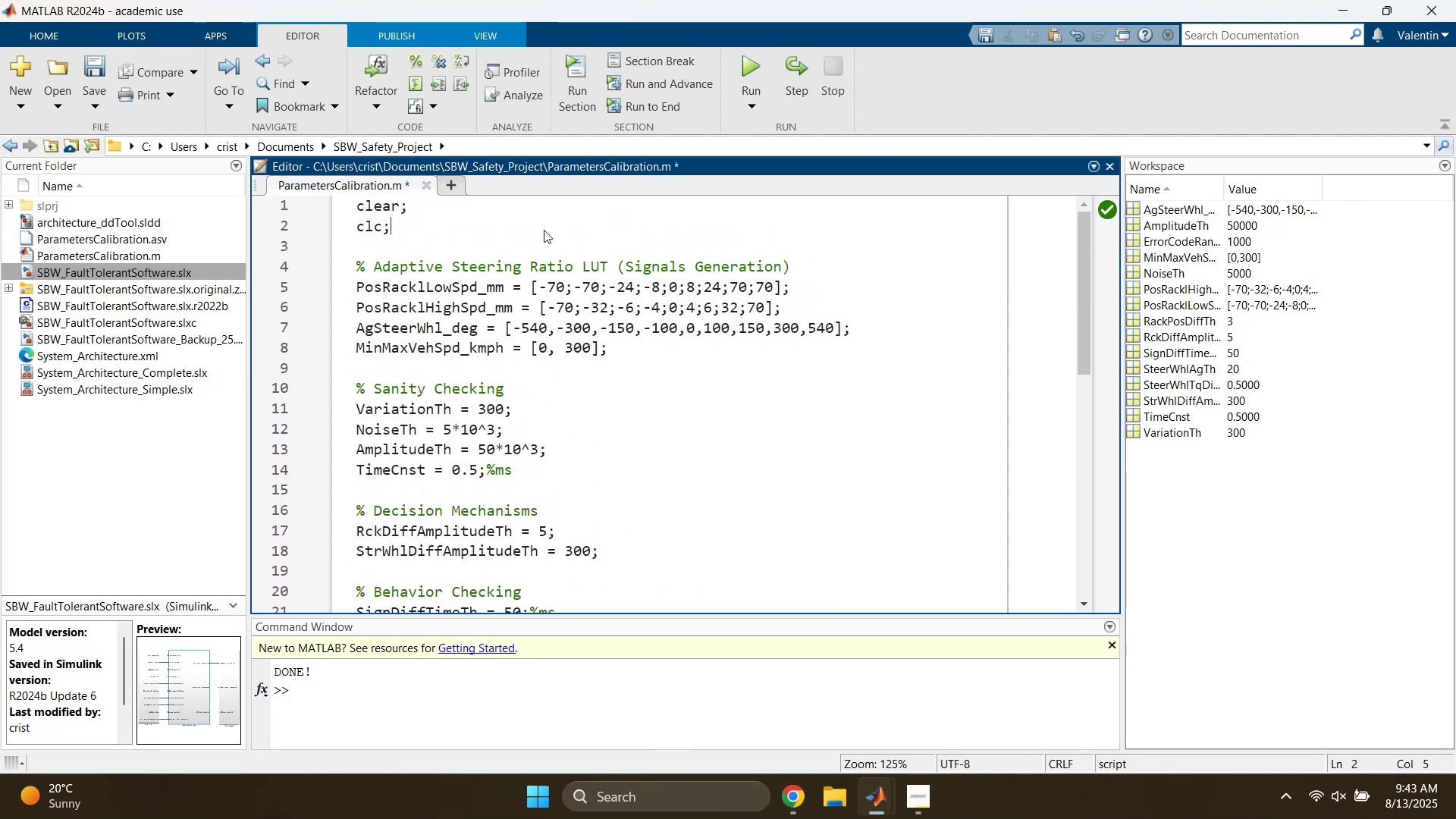 
key(Control+ControlLeft)
 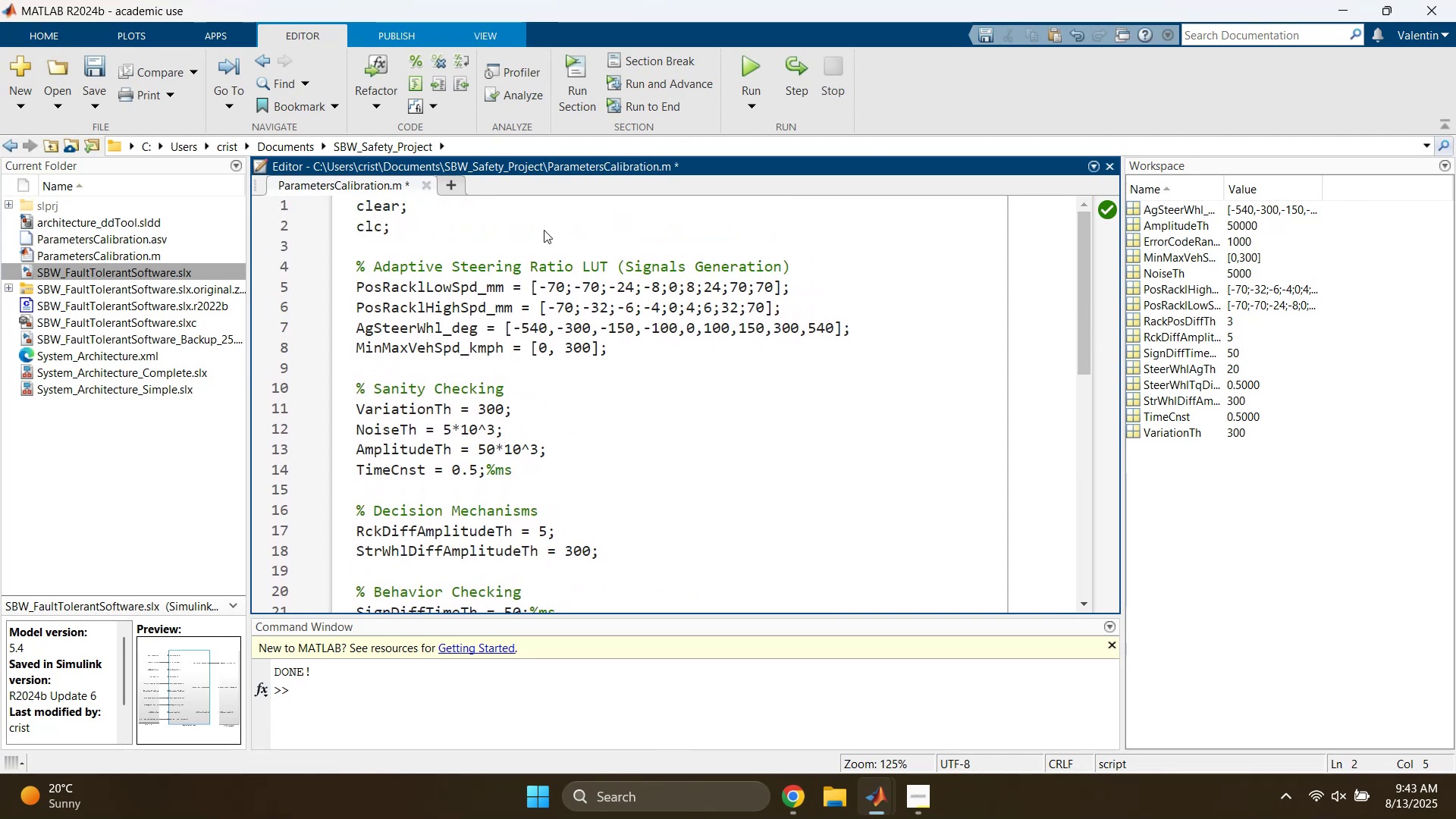 
key(Control+S)
 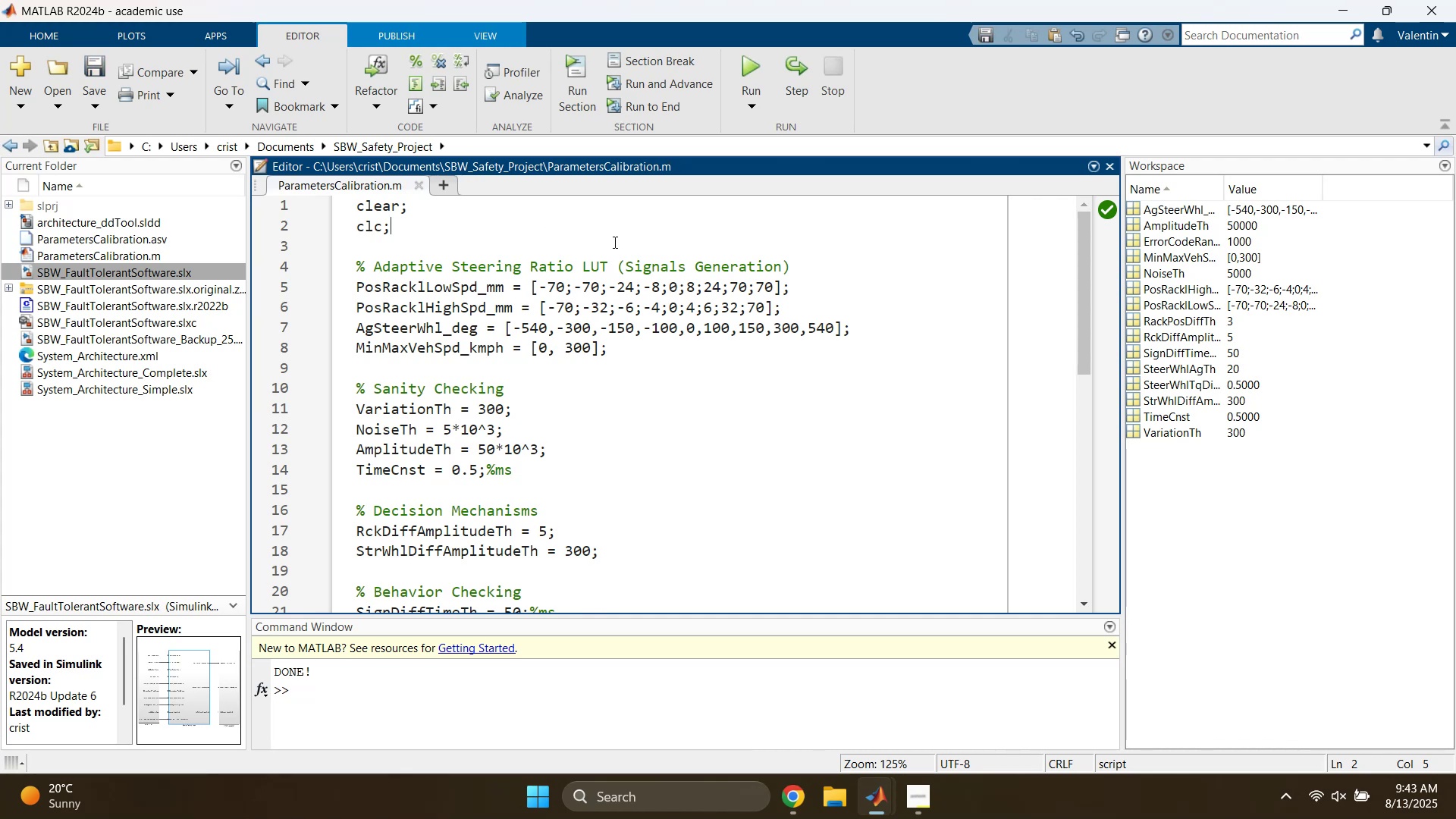 
scroll: coordinate [613, 242], scroll_direction: down, amount: 5.0
 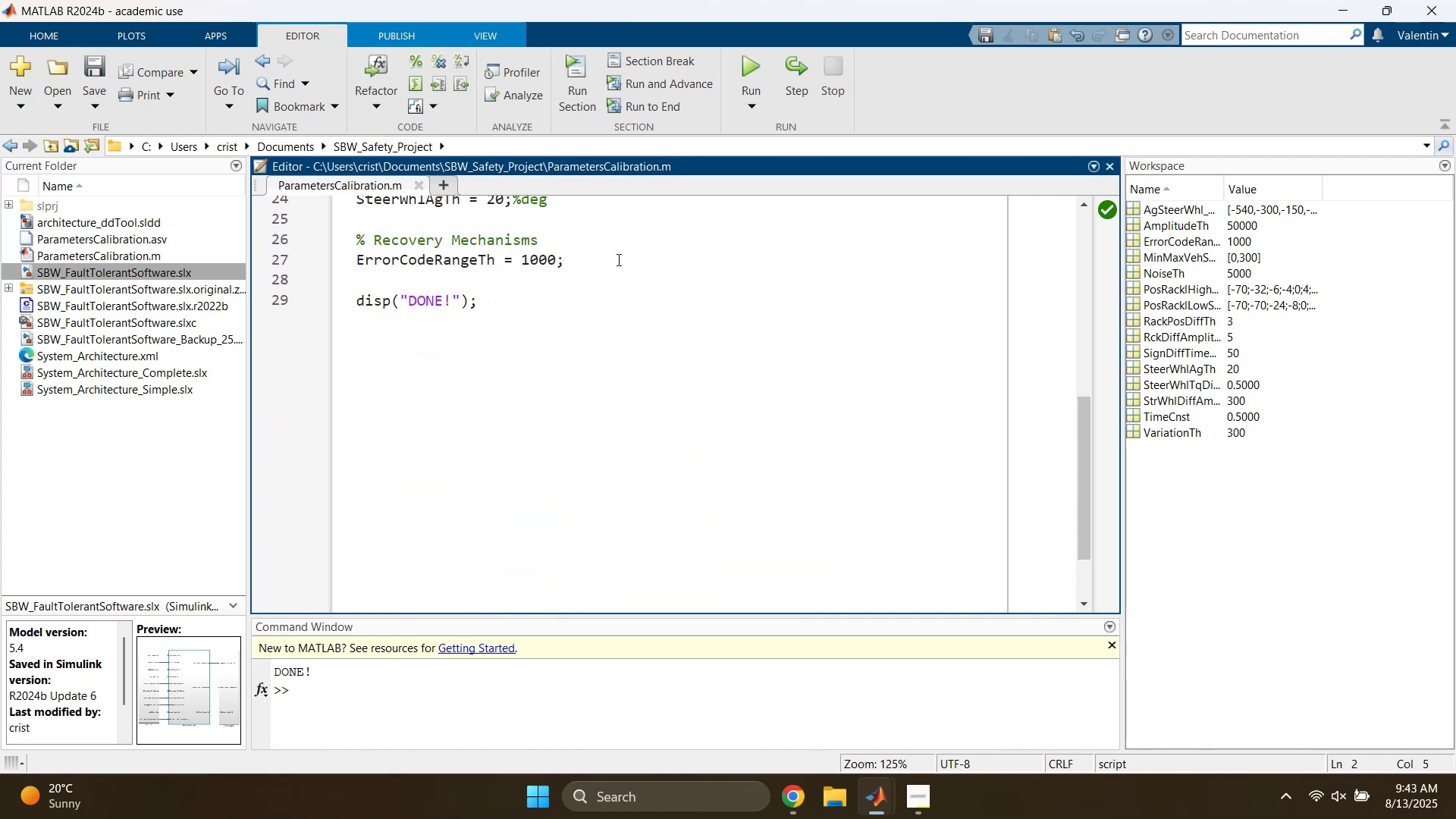 
scroll: coordinate [622, 302], scroll_direction: up, amount: 4.0
 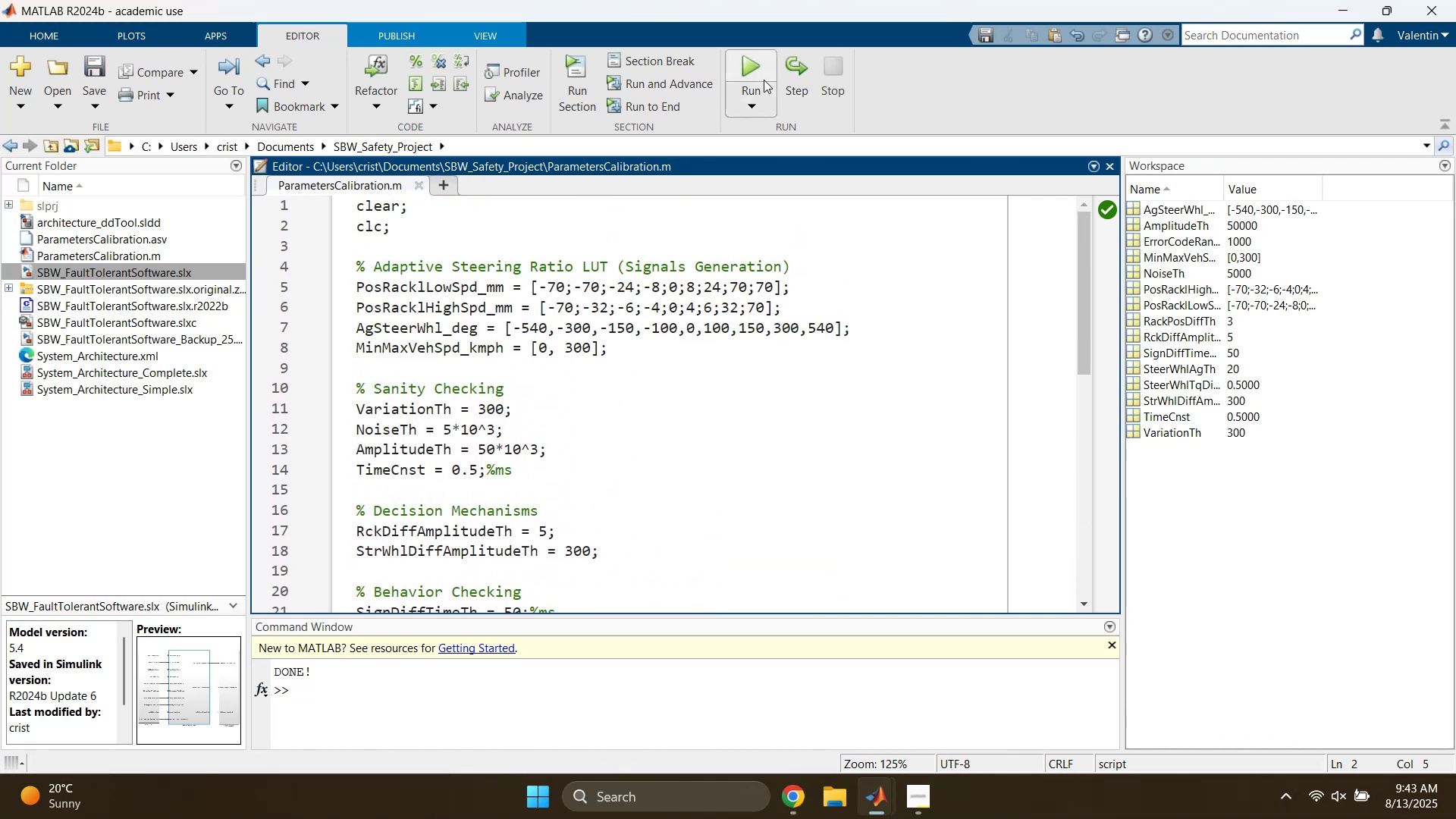 
left_click([765, 71])
 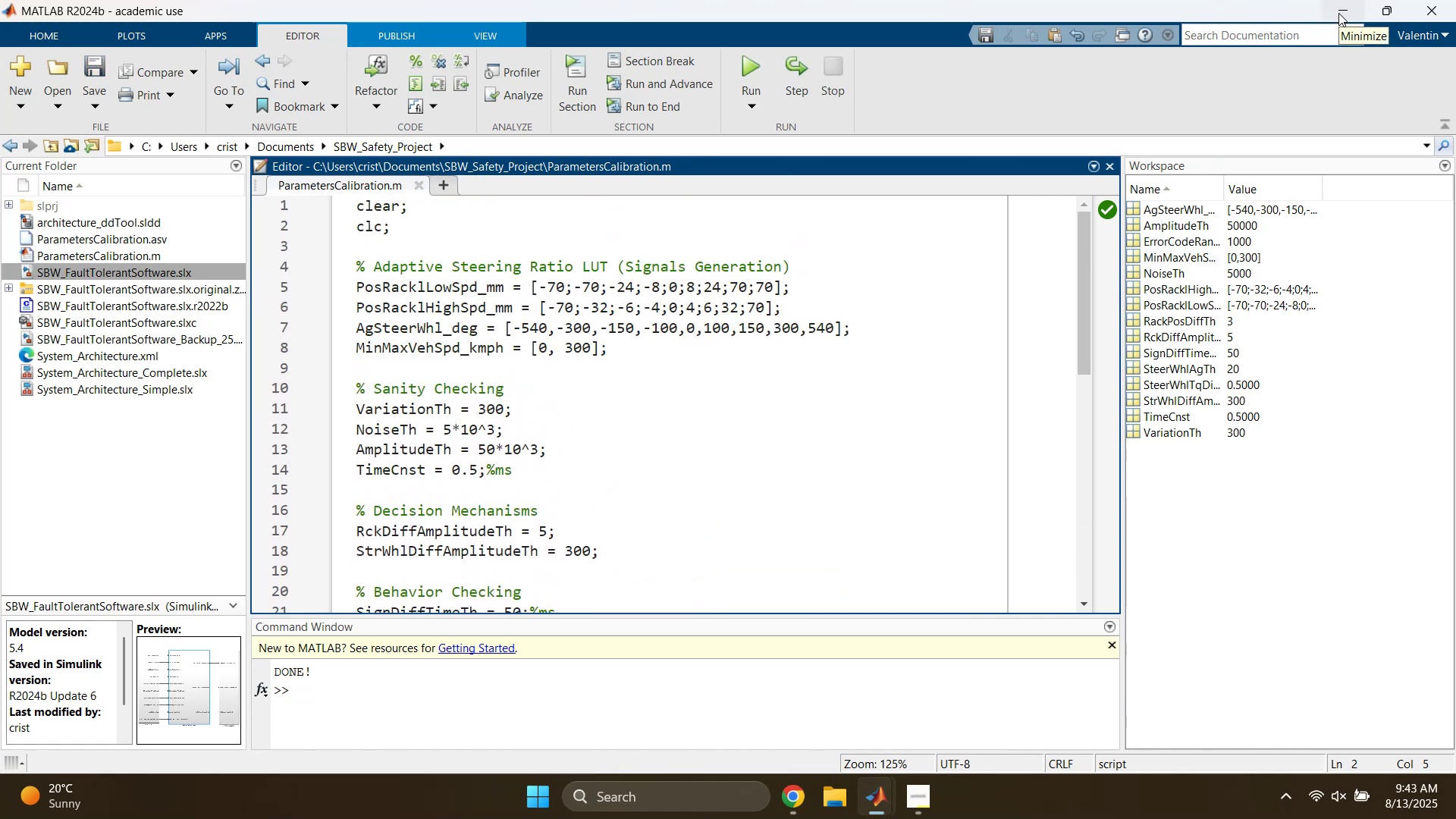 
wait(5.49)
 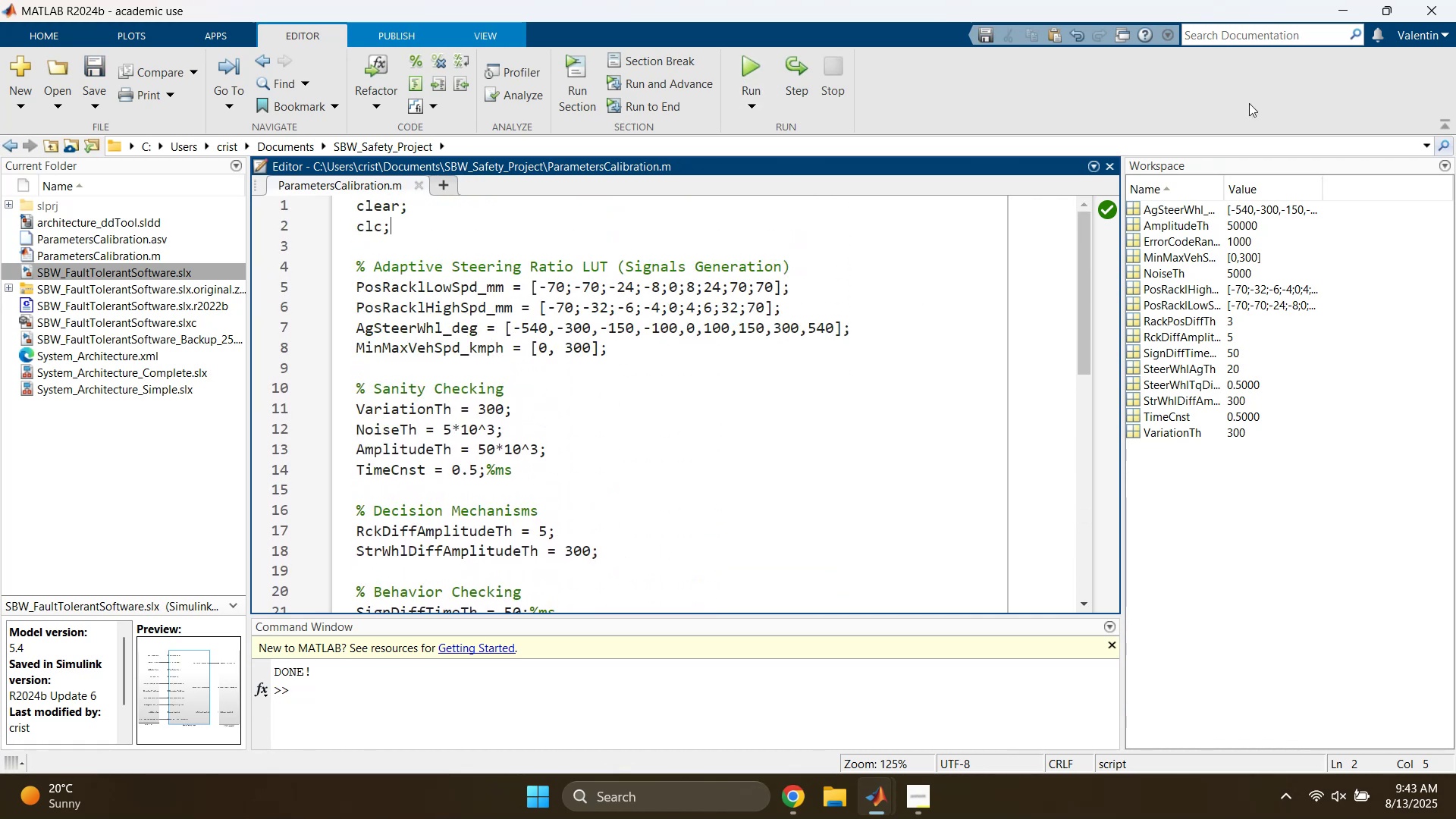 
left_click([1338, 13])
 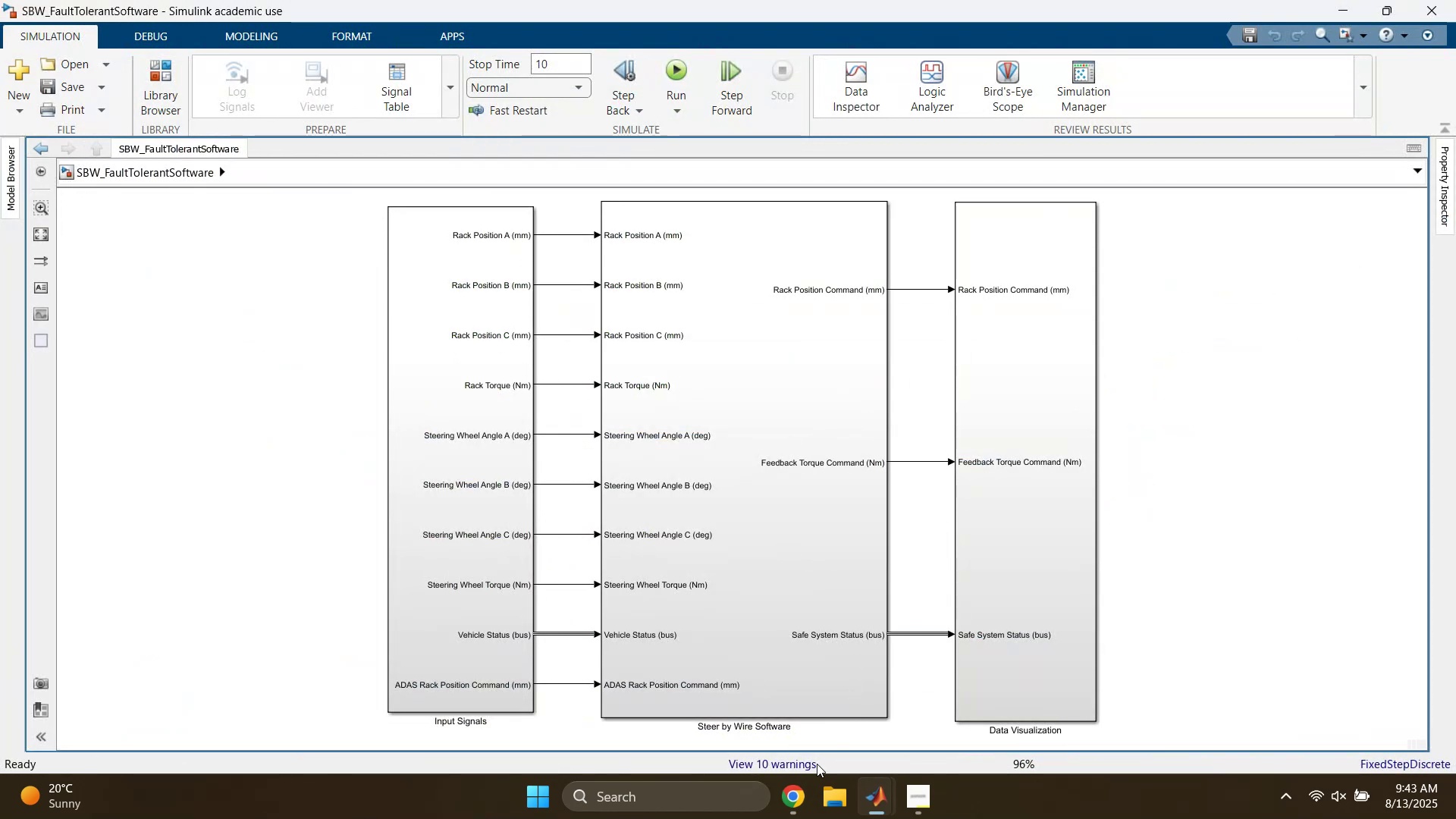 
left_click([243, 415])
 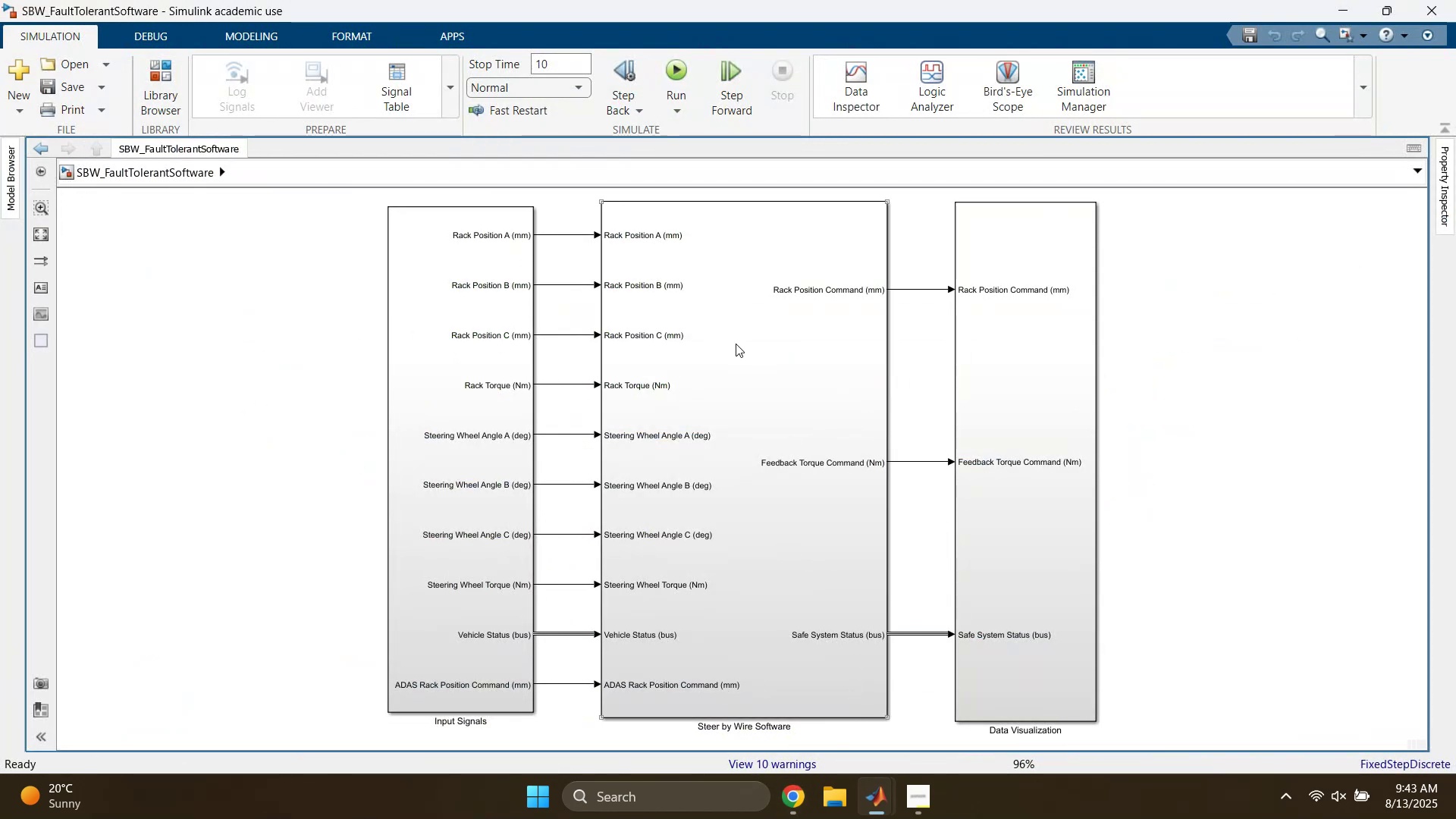 
double_click([738, 344])
 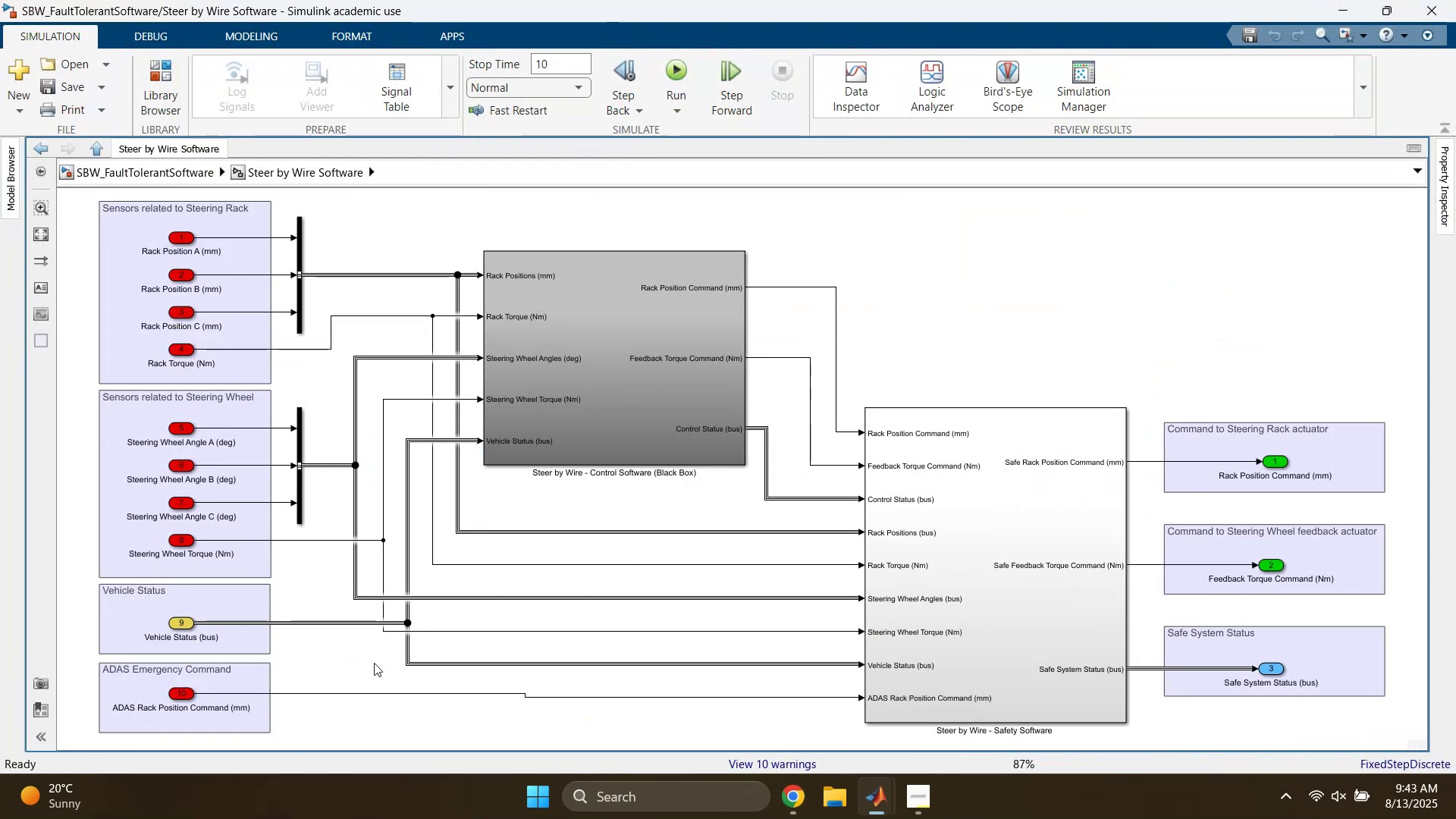 
left_click_drag(start_coordinate=[83, 686], to_coordinate=[174, 714])
 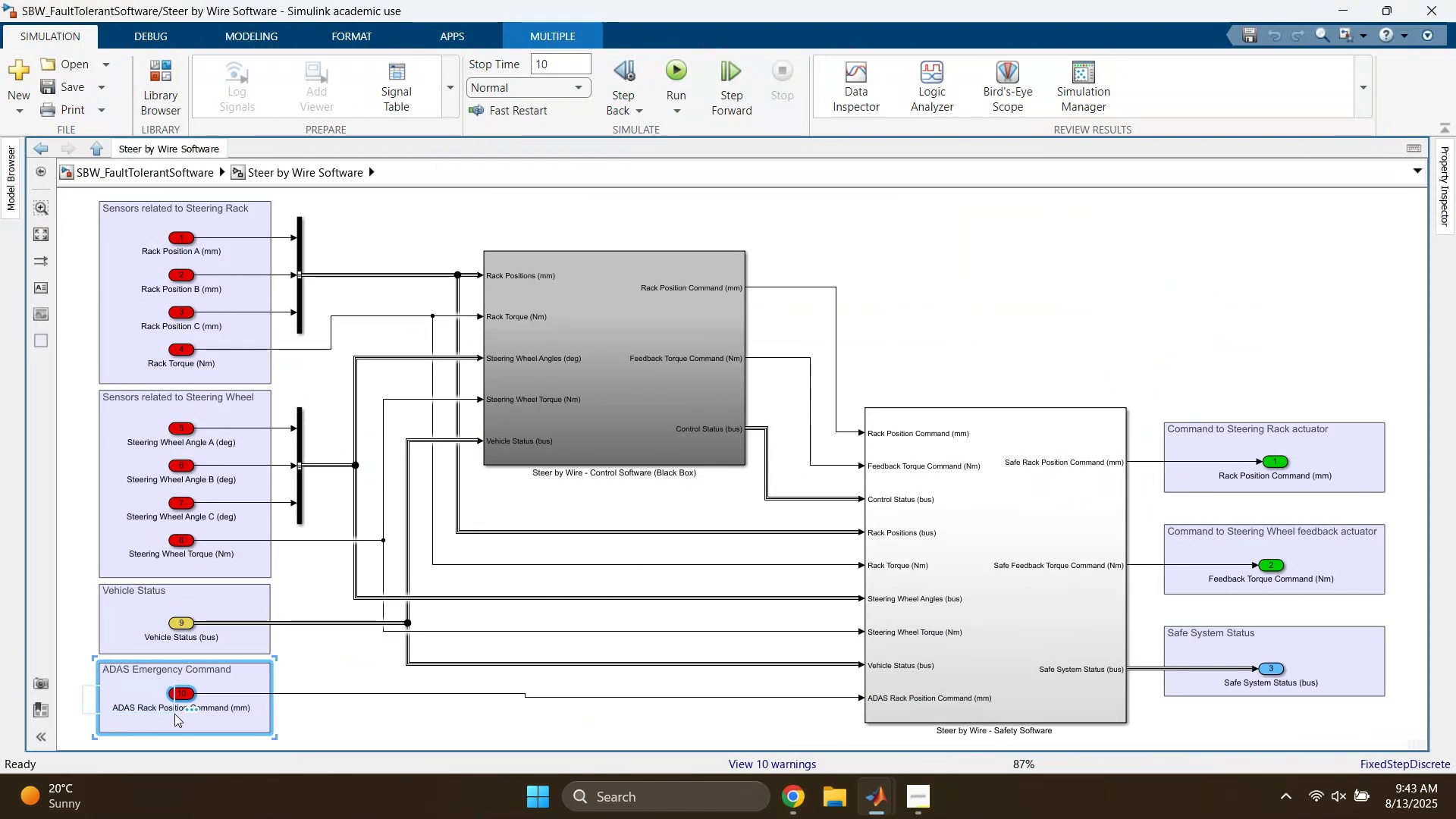 
key(ArrowDown)
 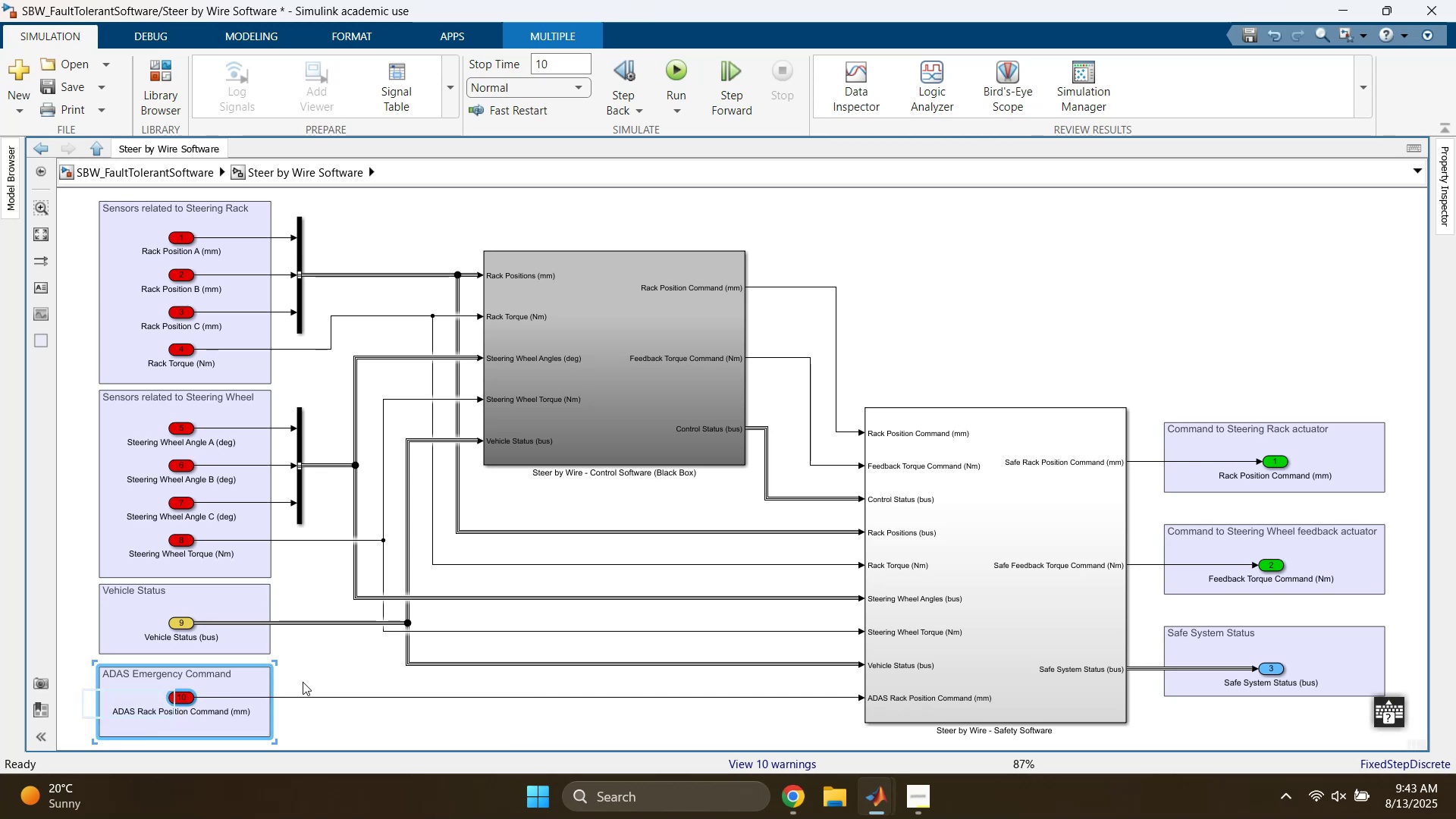 
left_click([340, 686])
 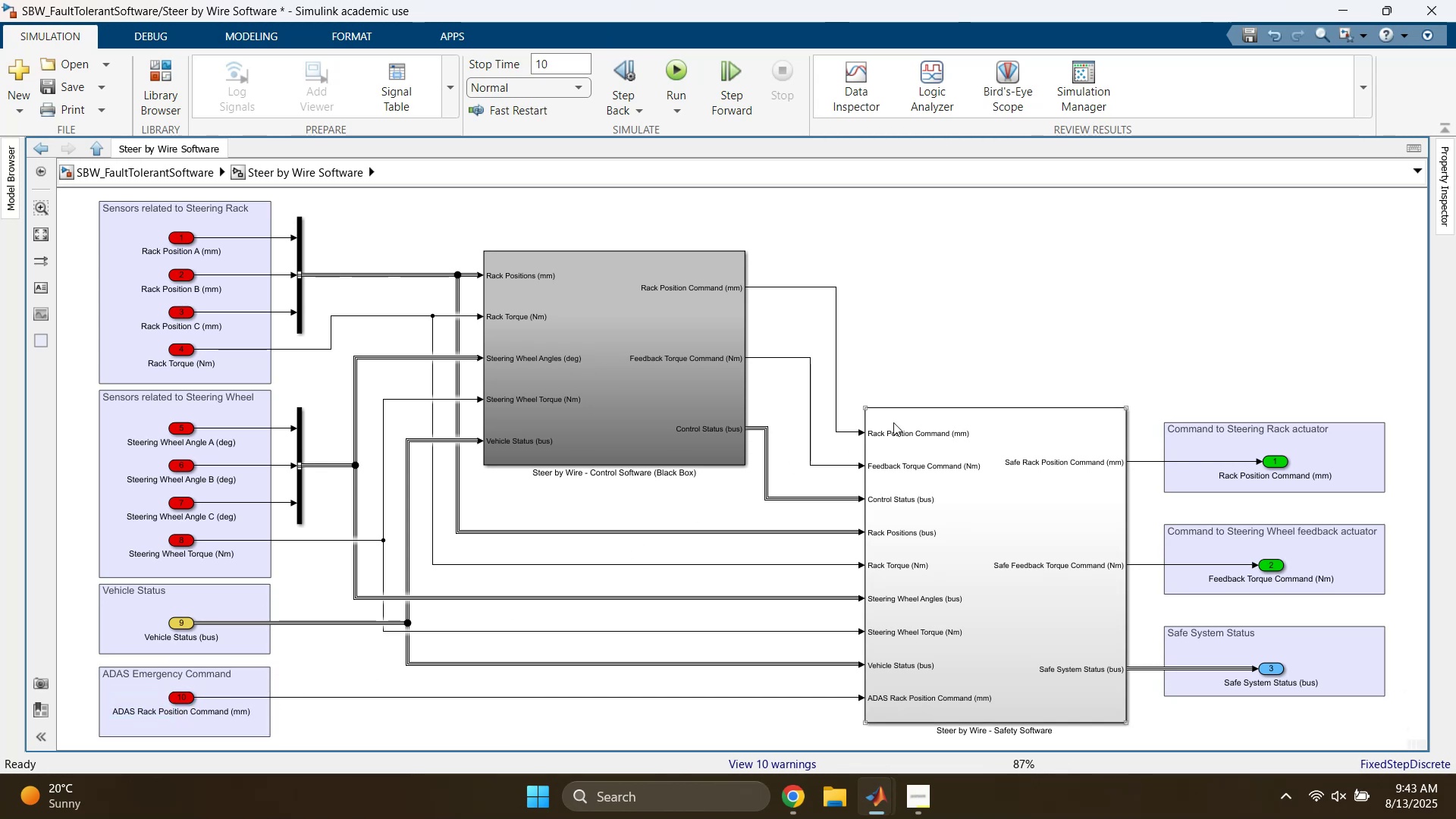 
left_click([915, 358])
 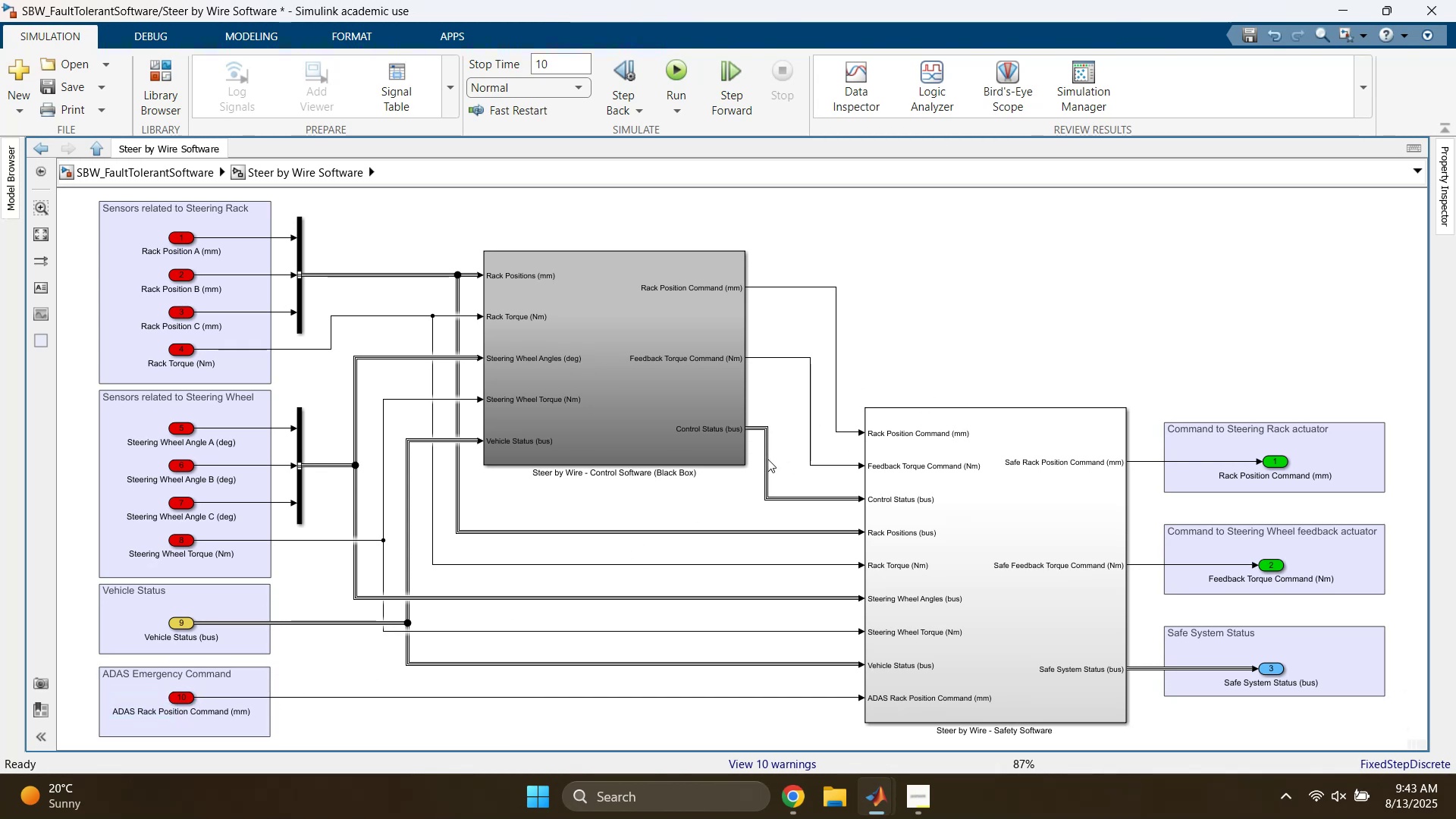 
left_click_drag(start_coordinate=[808, 425], to_coordinate=[800, 428])
 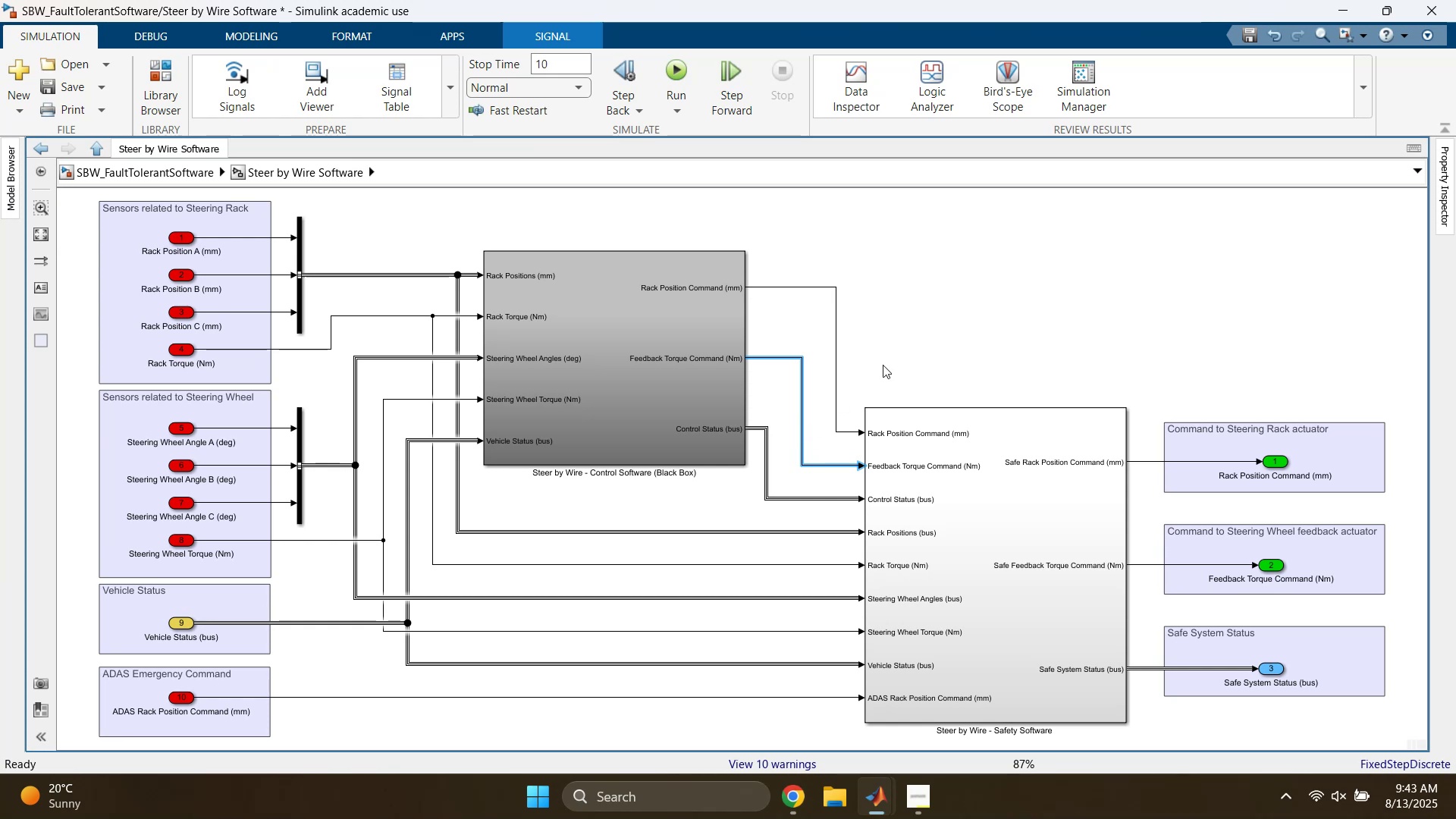 
left_click([900, 353])
 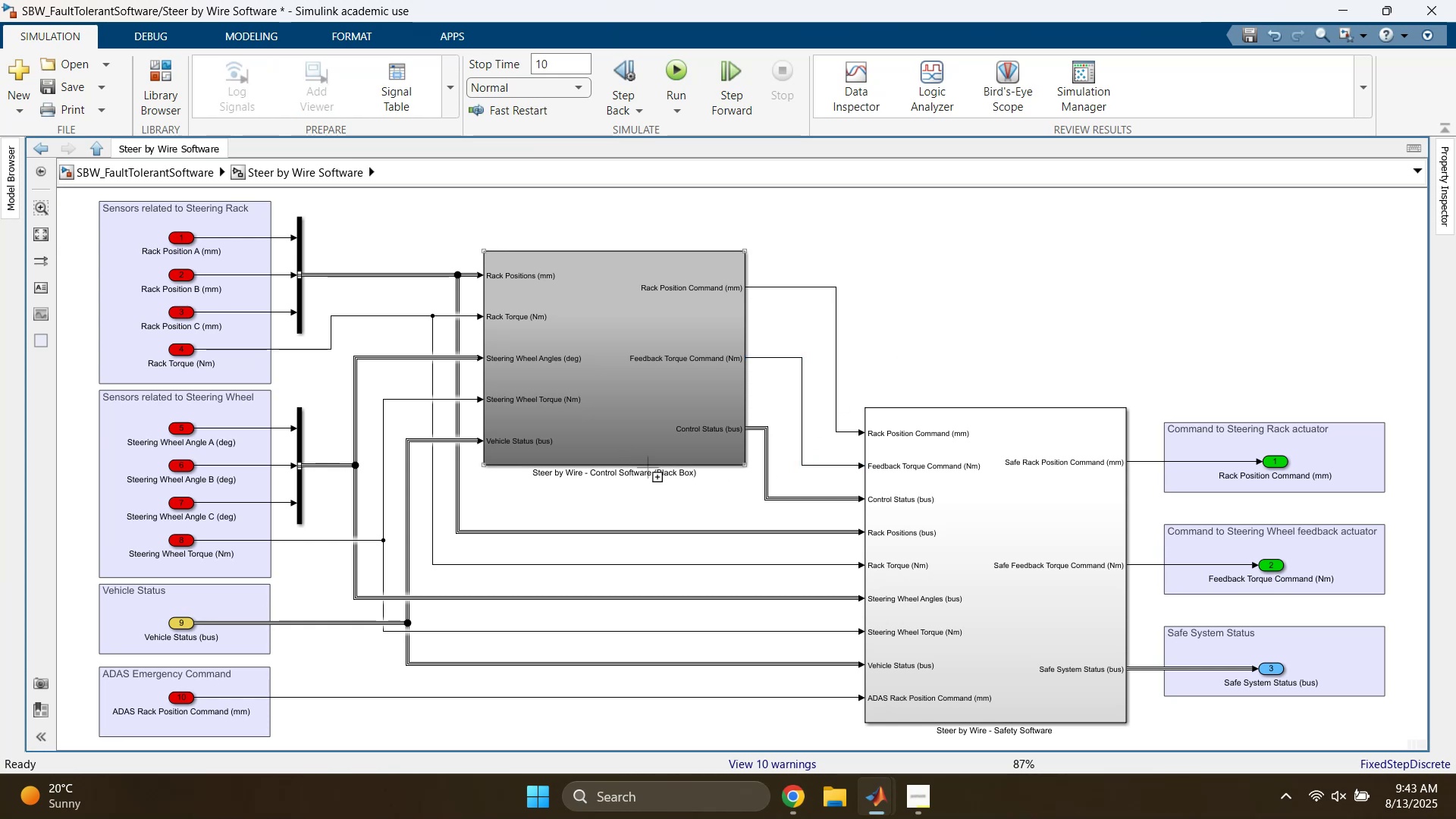 
left_click([494, 240])
 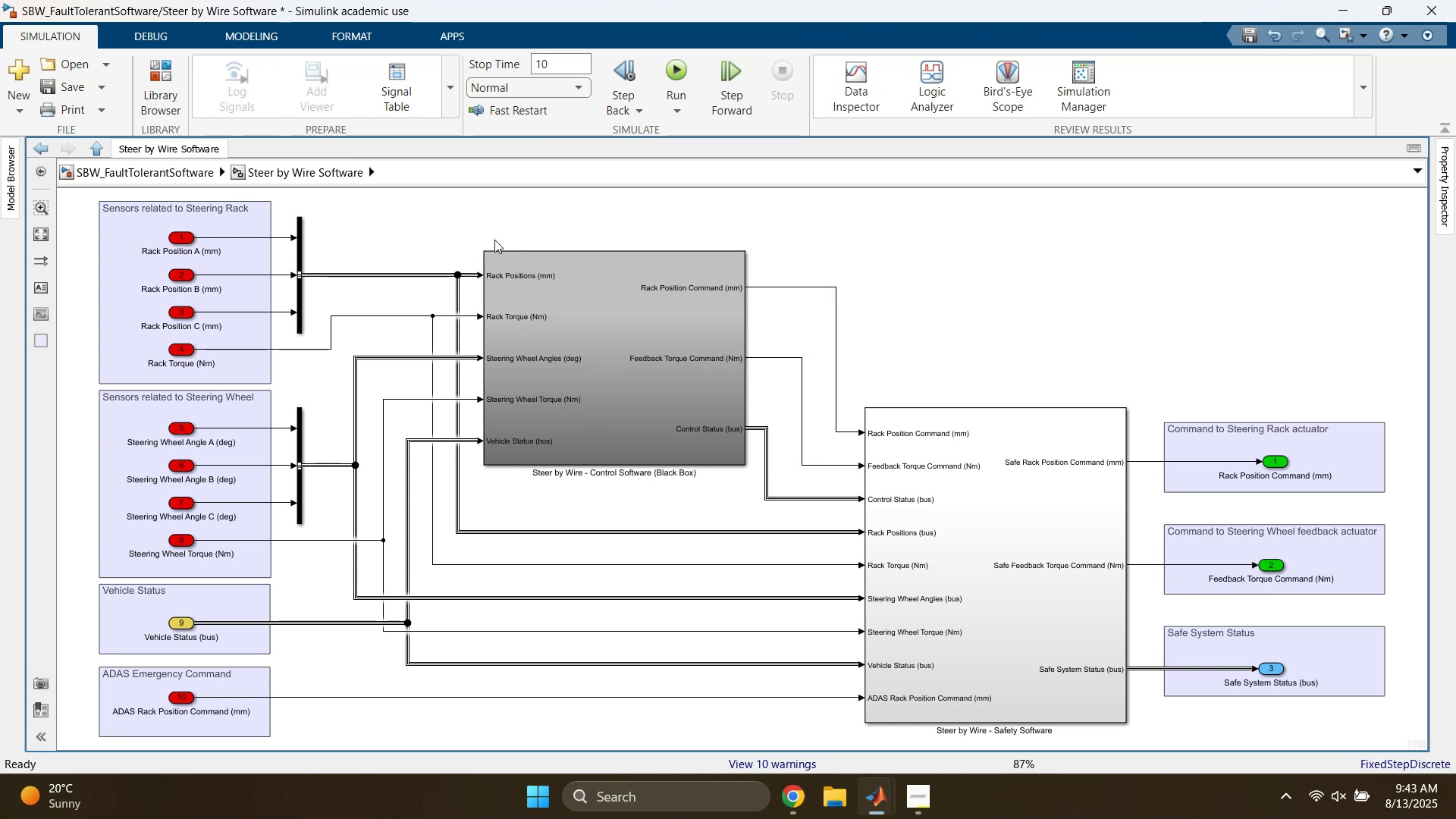 
key(Space)
 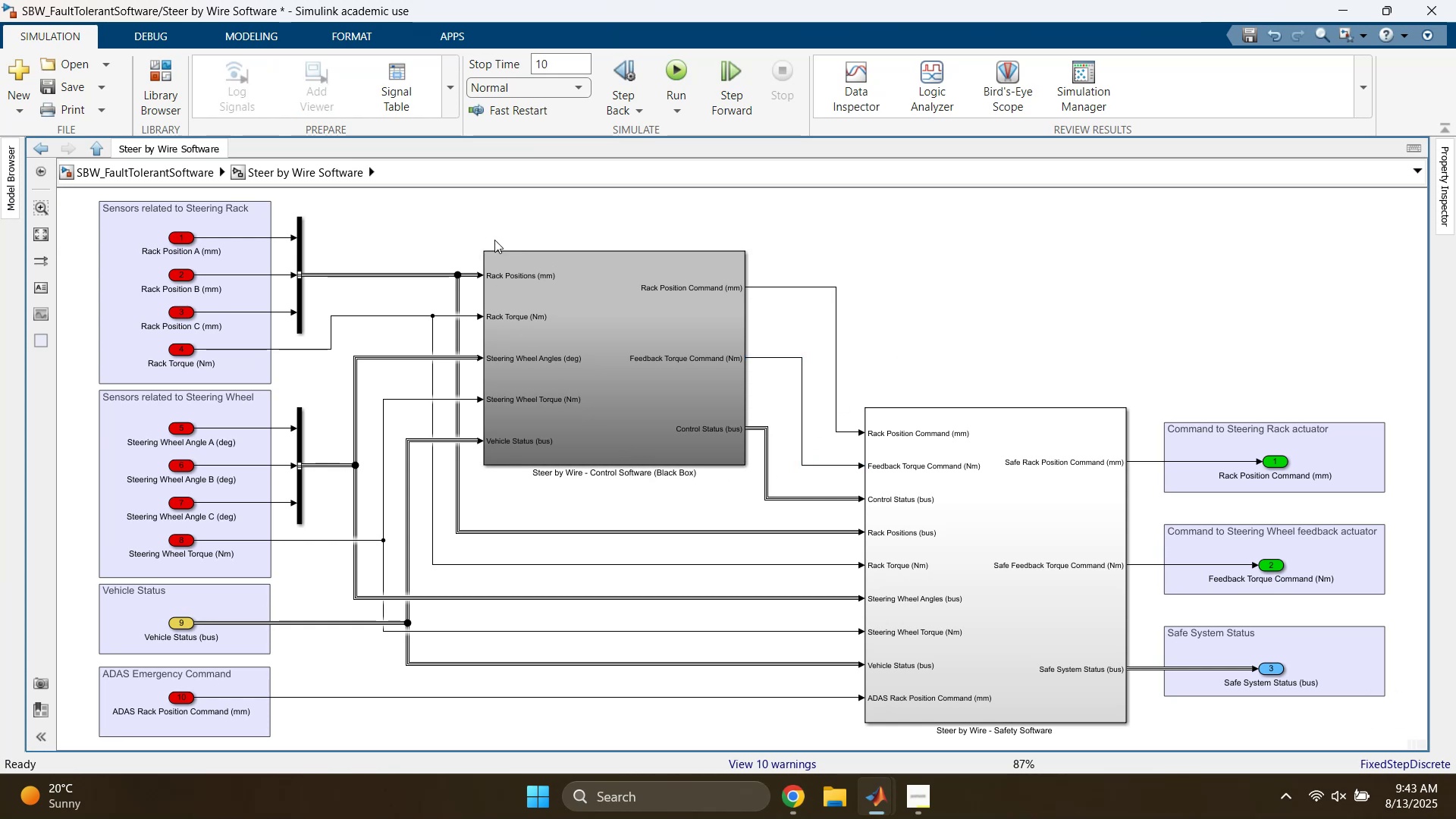 
key(Control+S)
 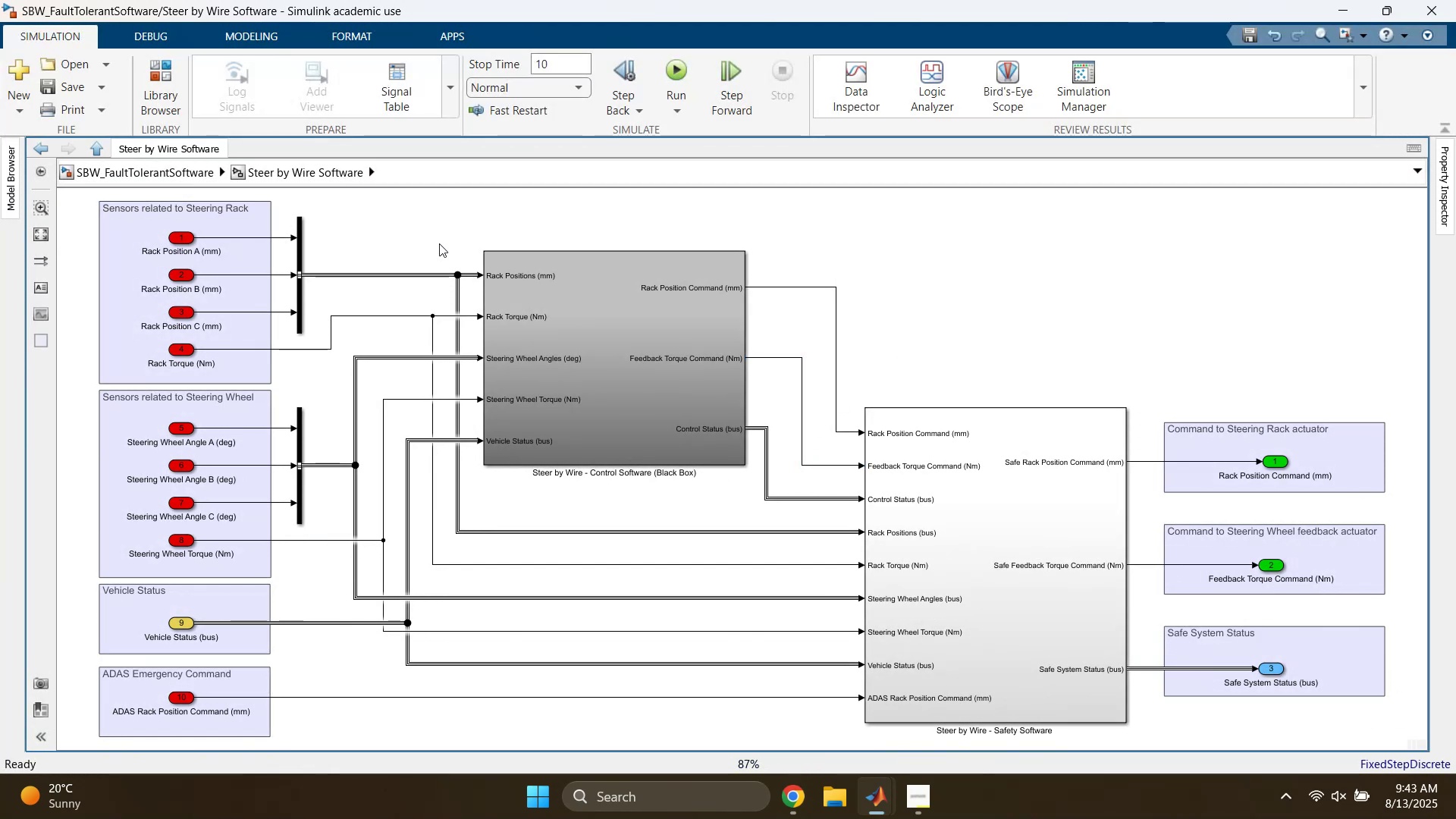 
wait(7.35)
 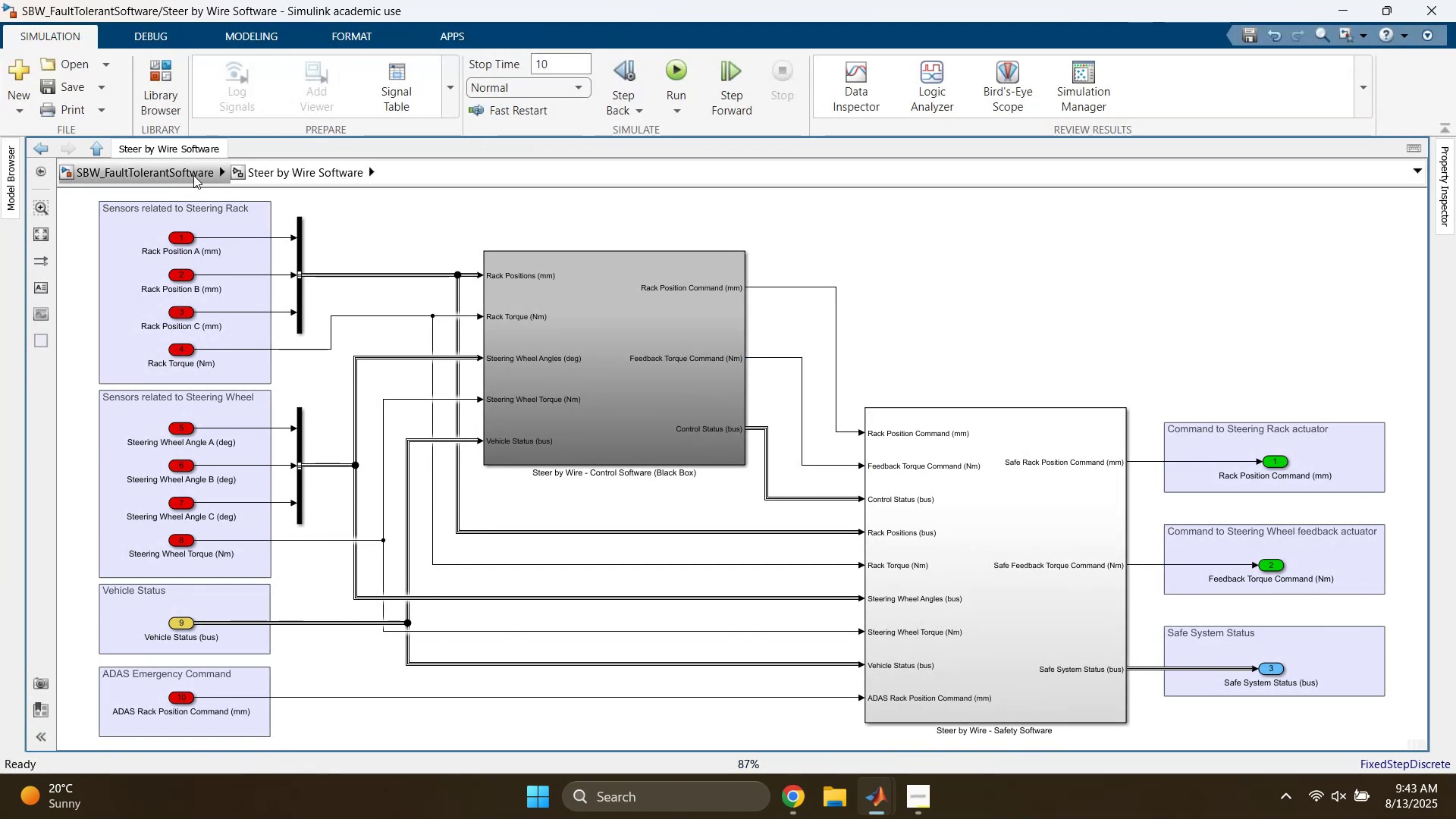 
left_click_drag(start_coordinate=[122, 228], to_coordinate=[174, 706])
 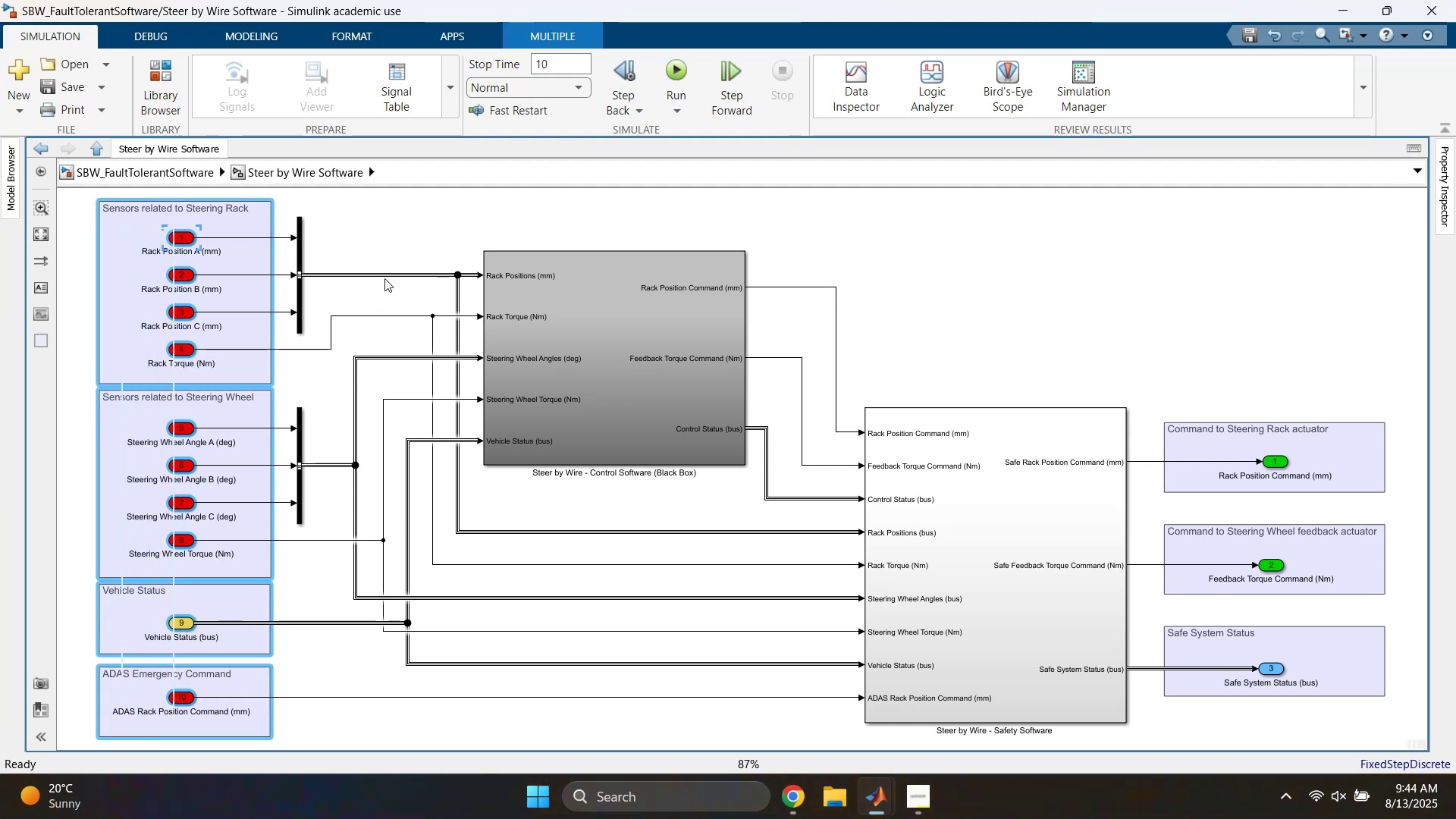 
left_click([394, 259])
 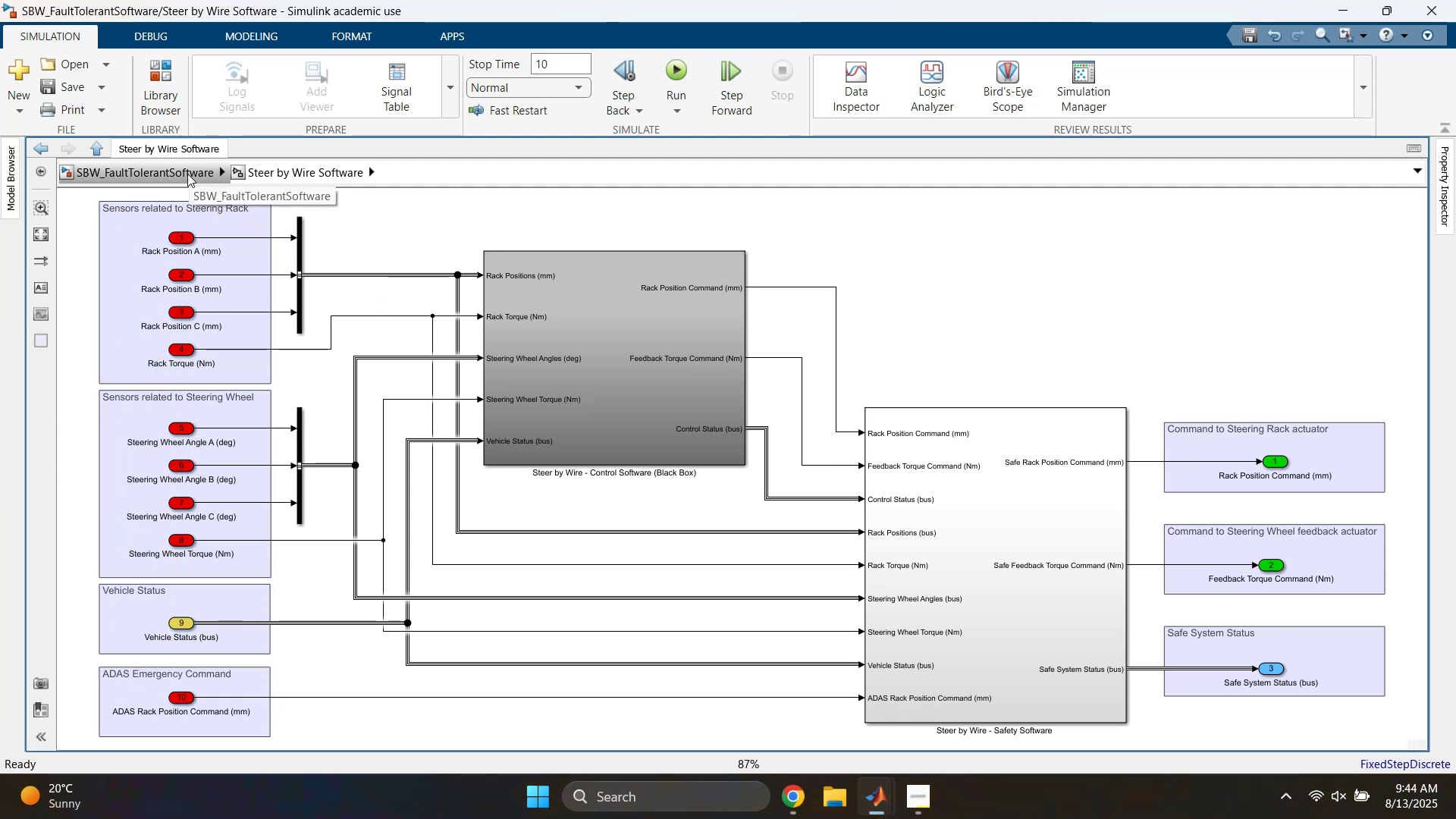 
wait(10.05)
 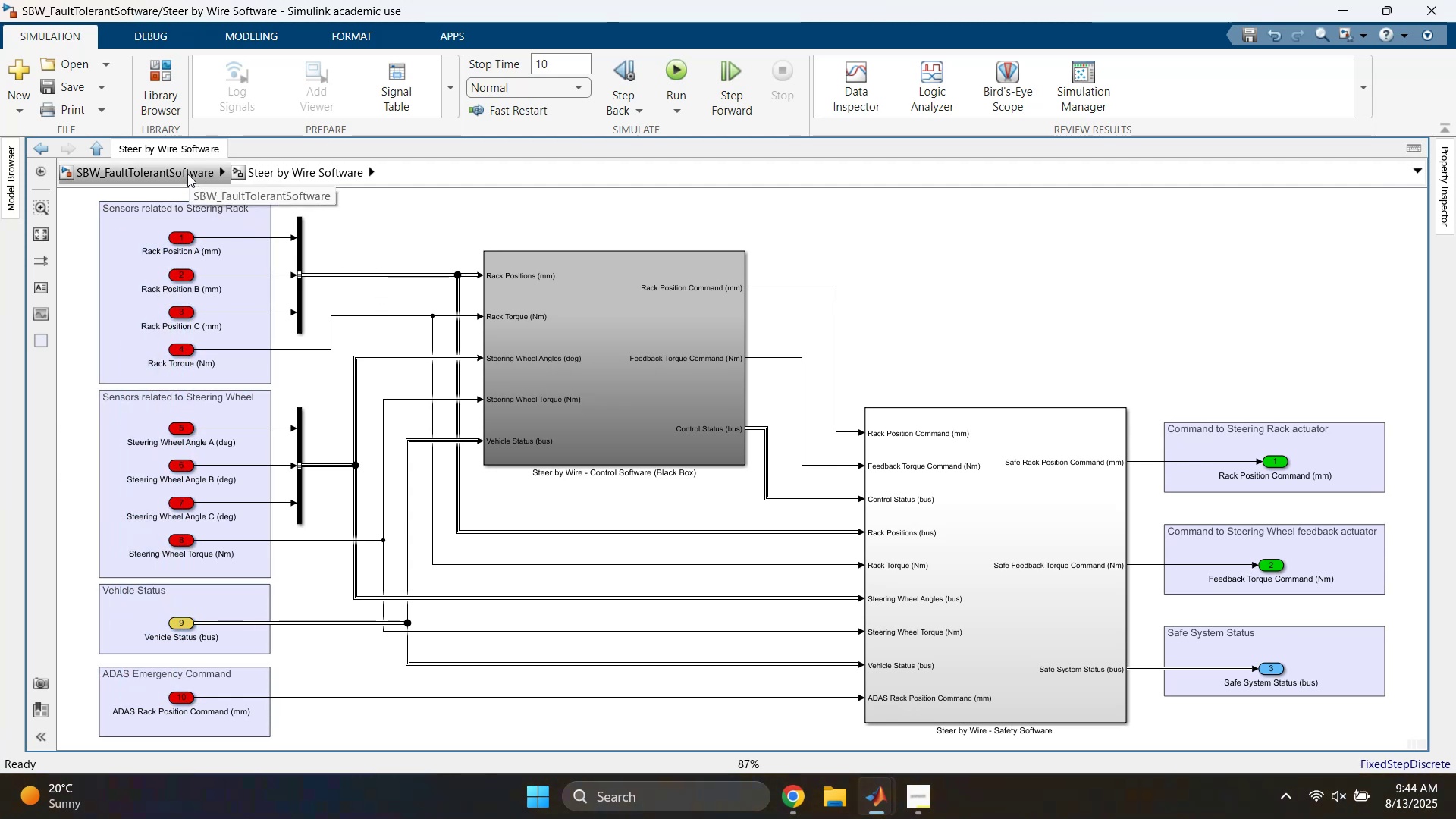 
left_click([187, 174])
 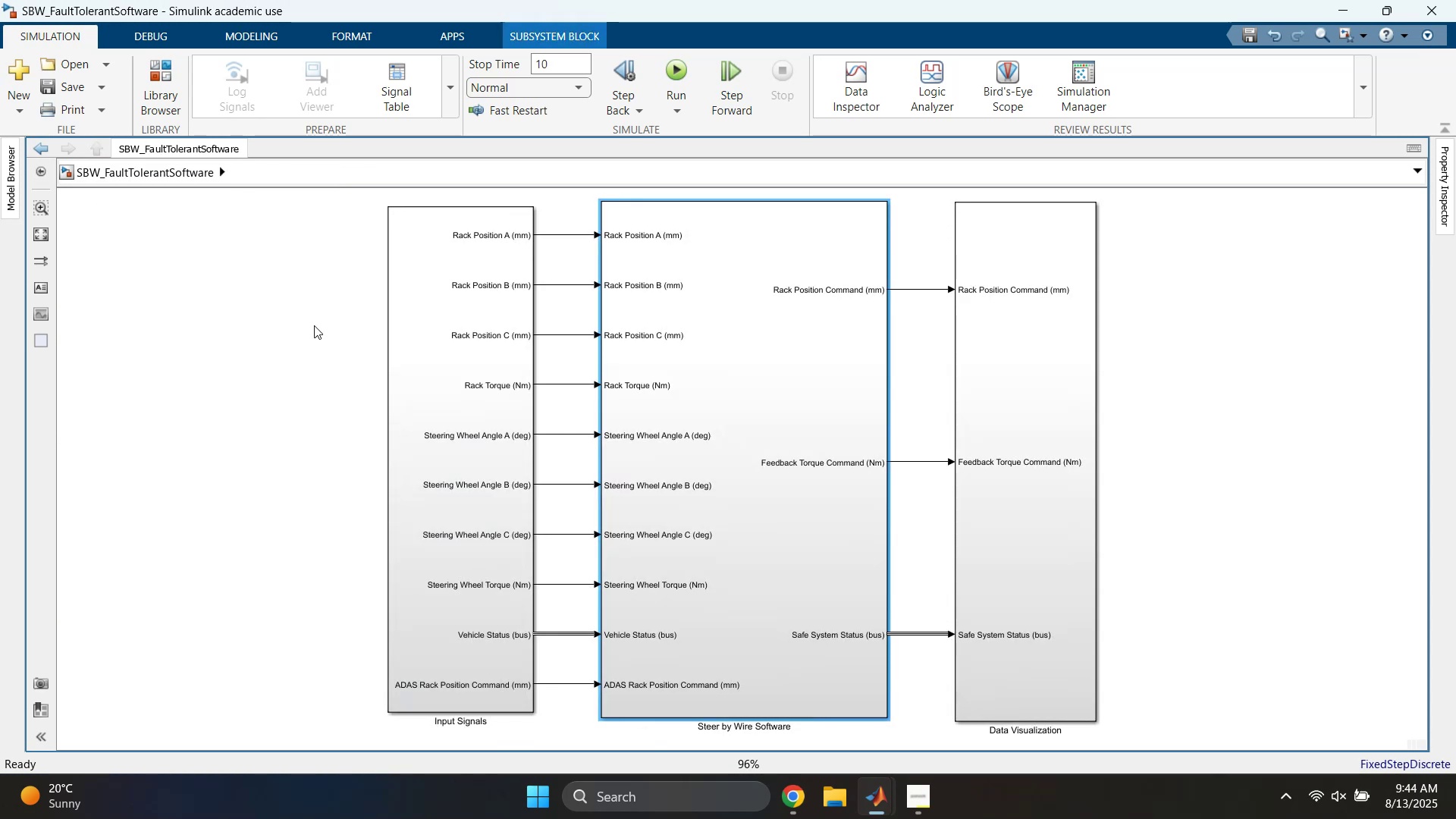 
left_click([243, 346])
 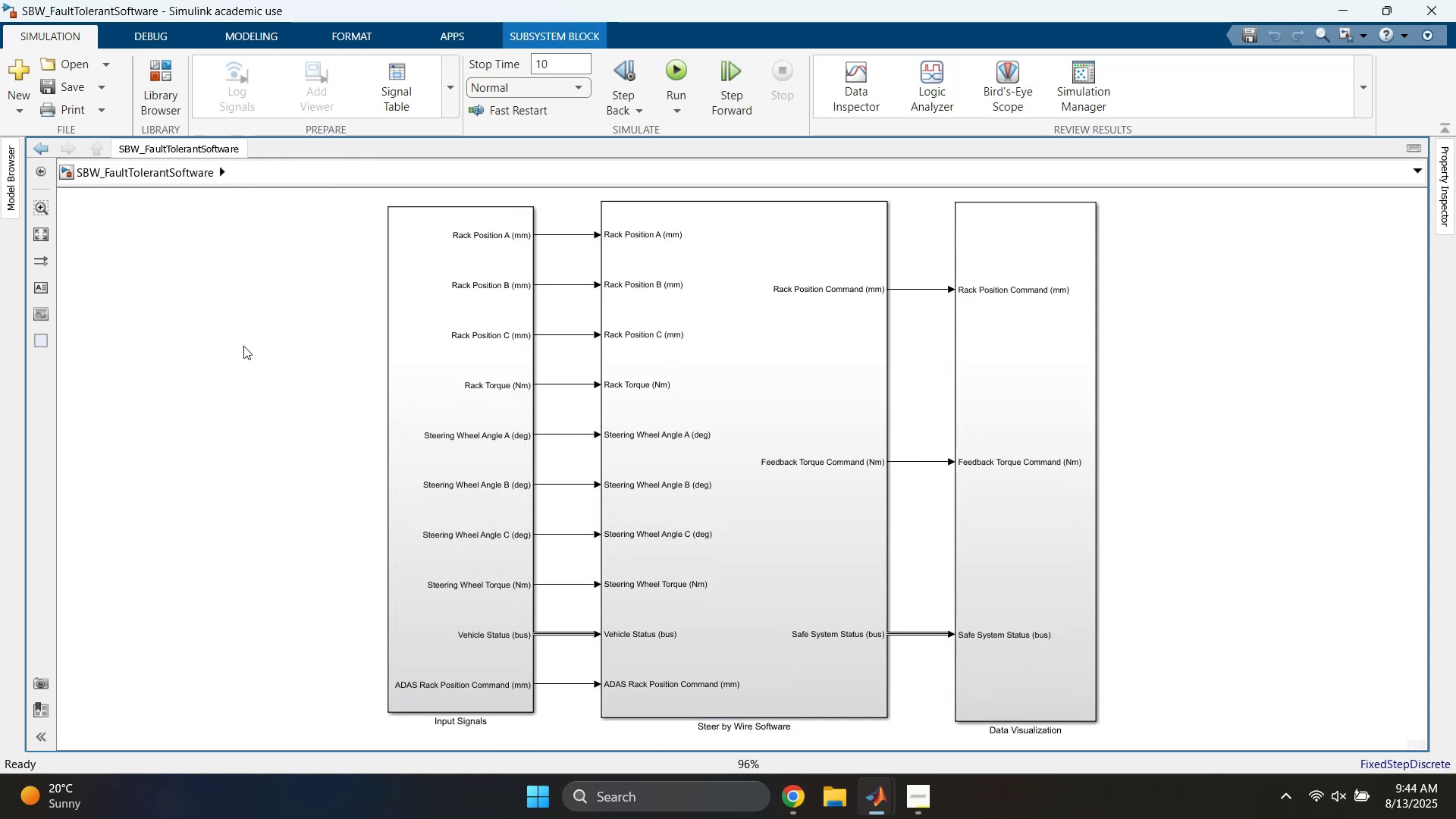 
key(Space)
 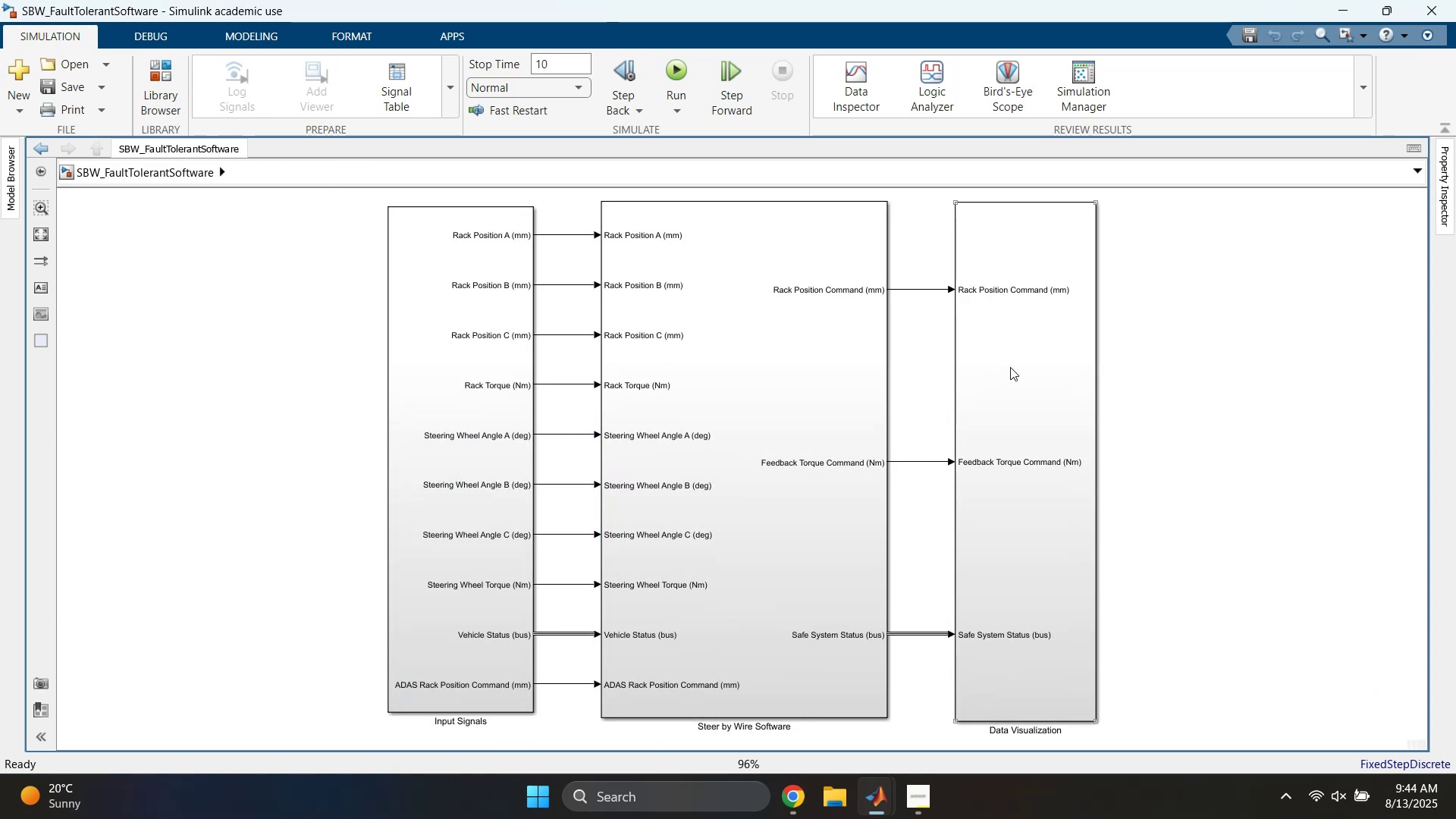 
double_click([1010, 367])
 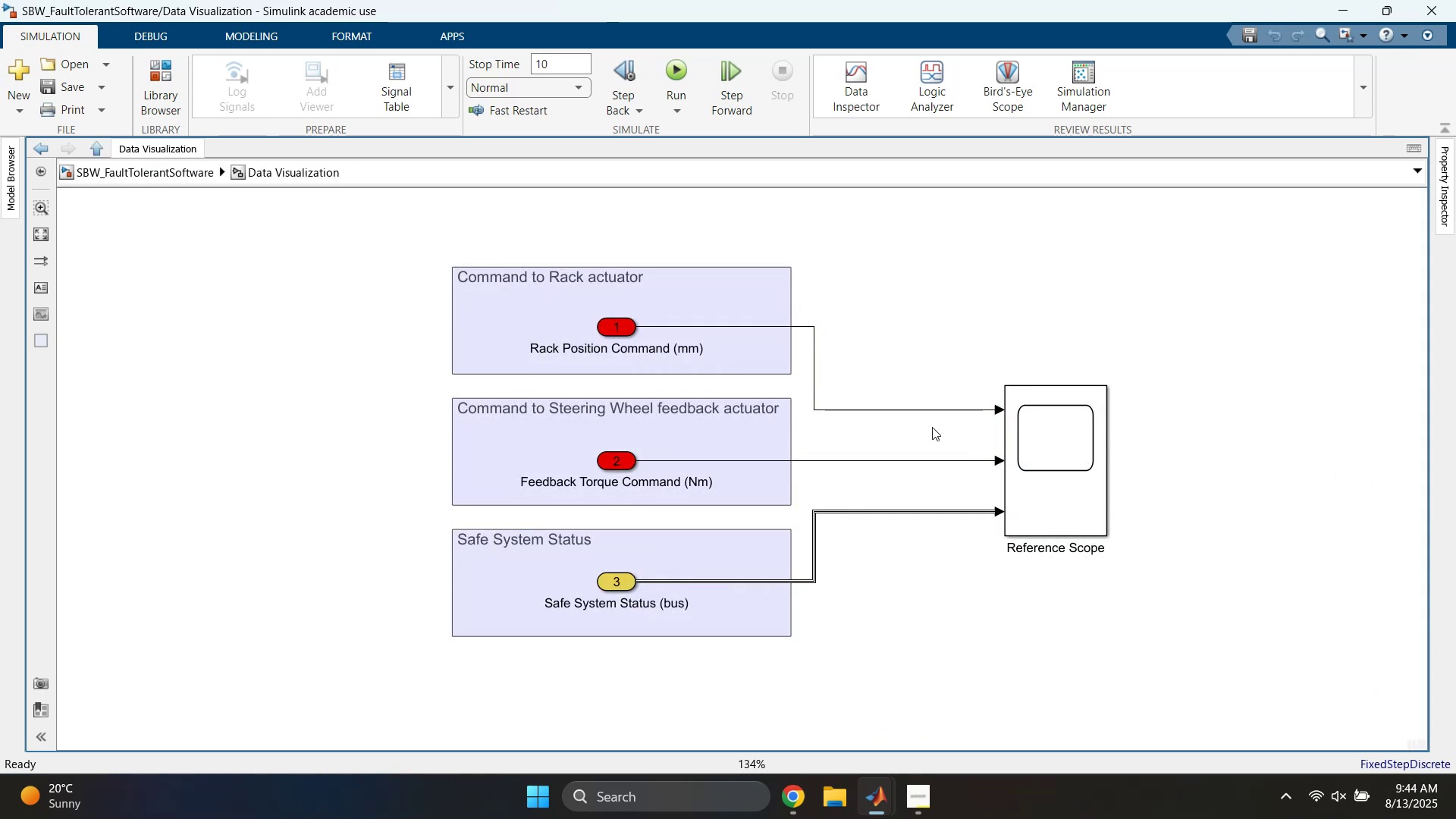 
left_click([915, 345])
 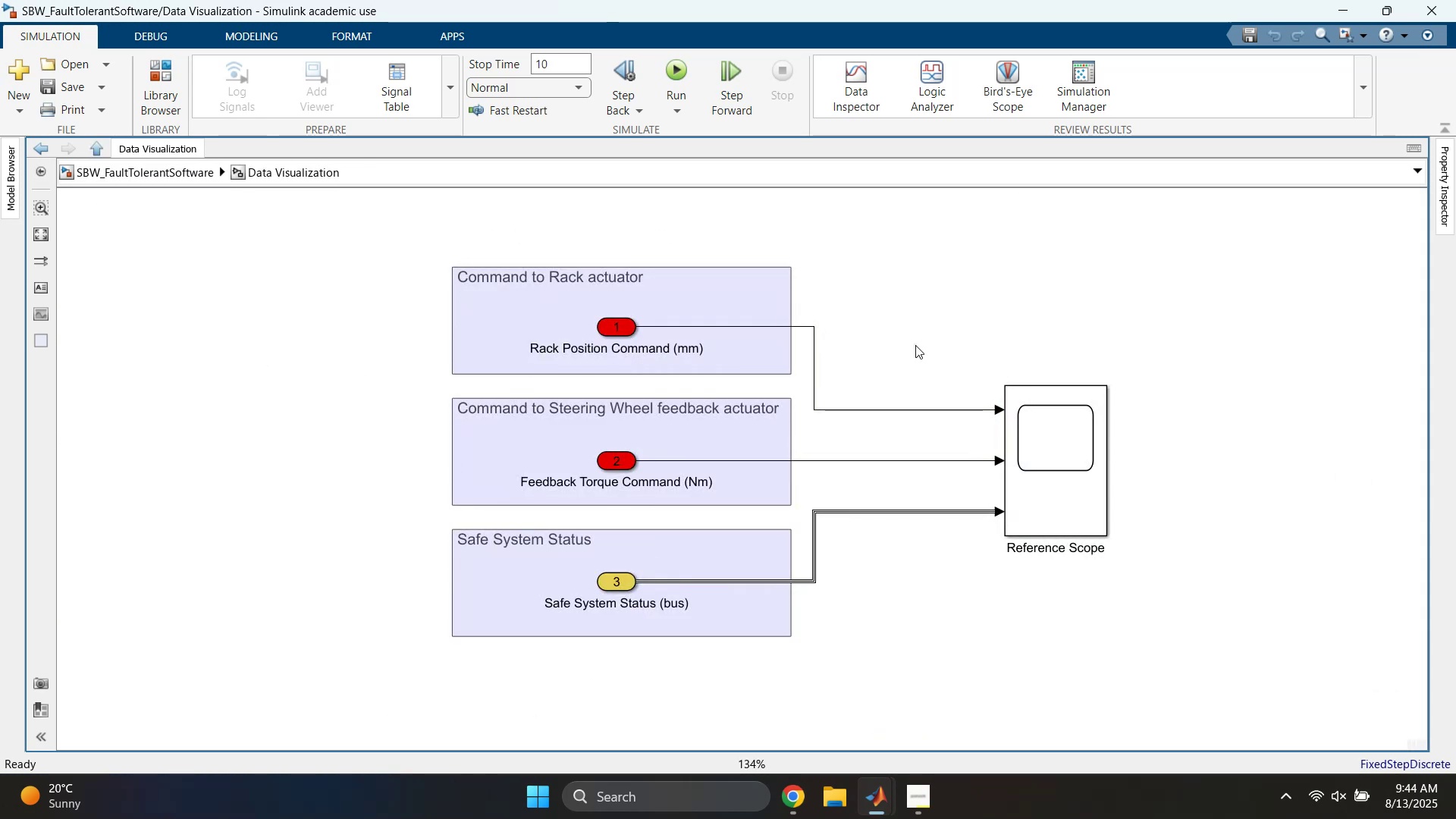 
key(Space)
 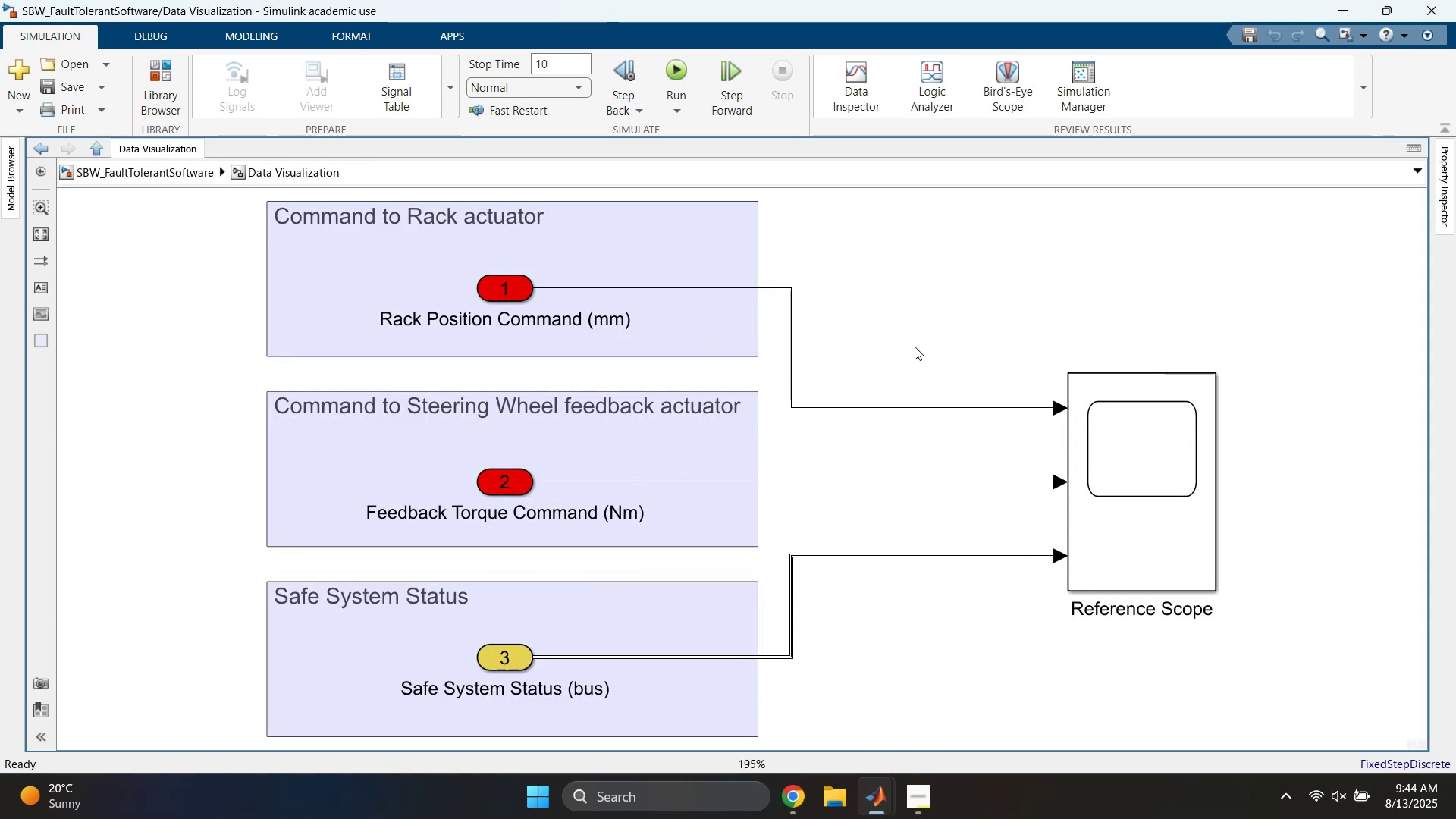 
key(Escape)
 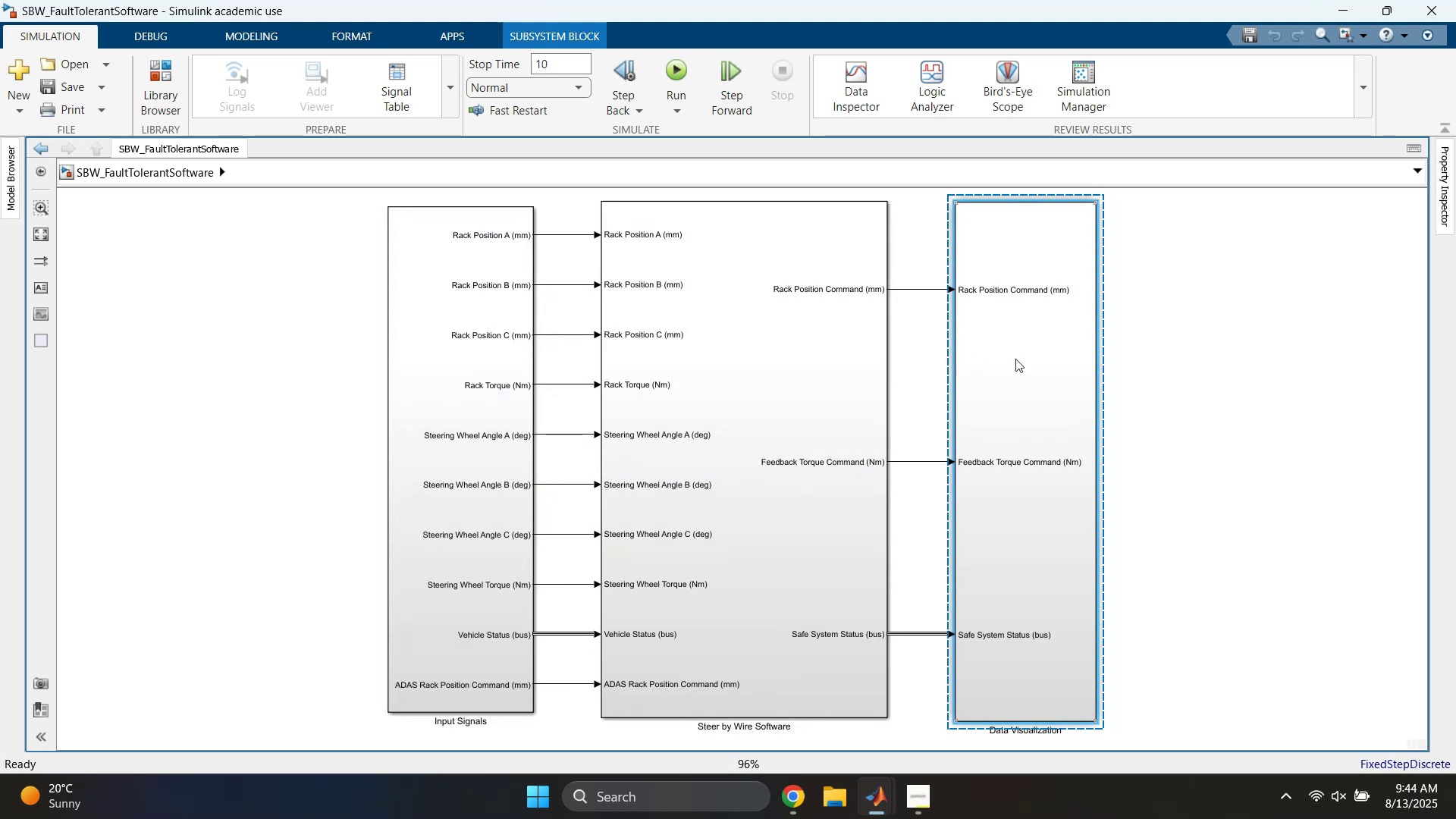 
double_click([1017, 358])
 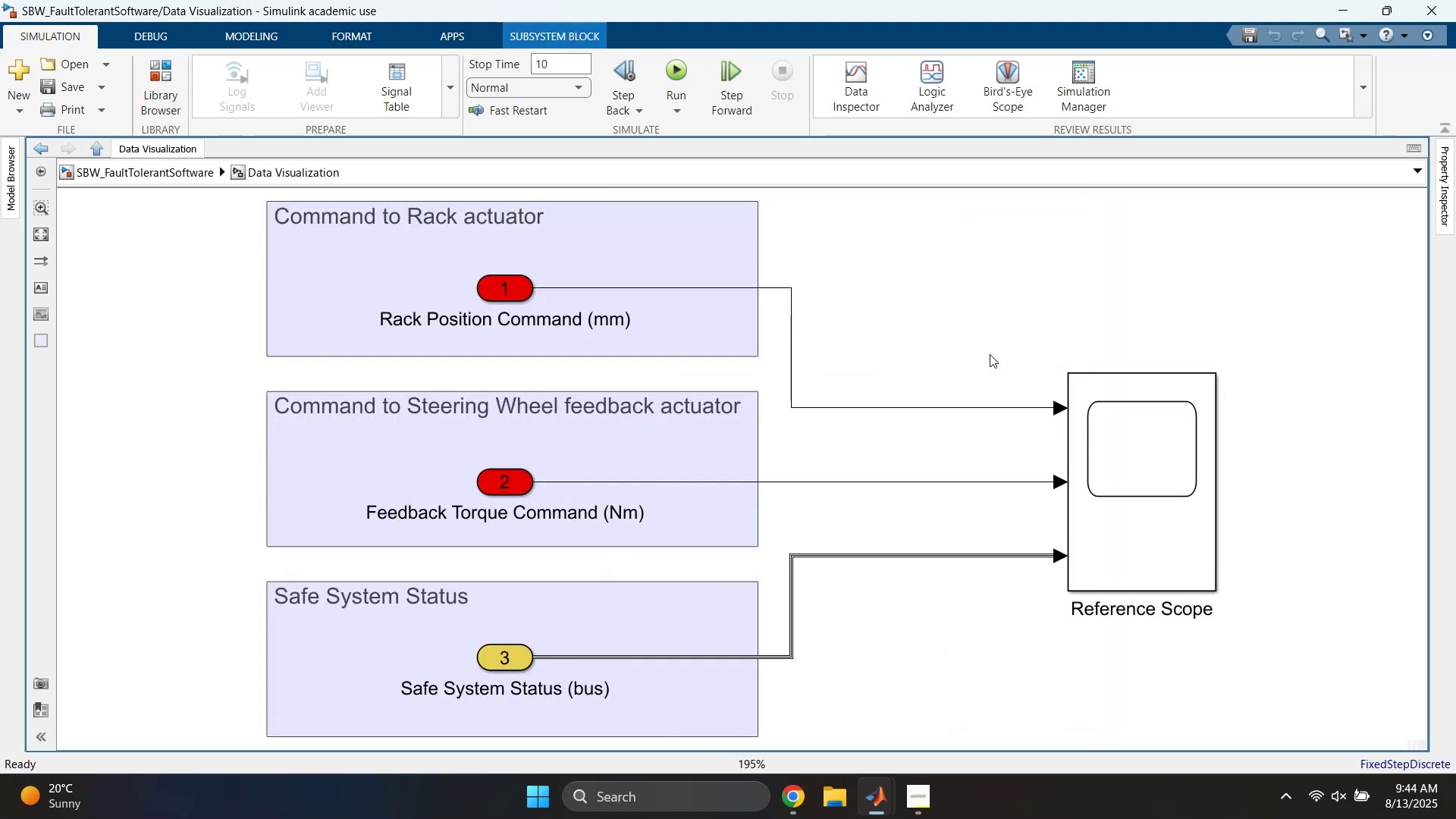 
triple_click([960, 350])
 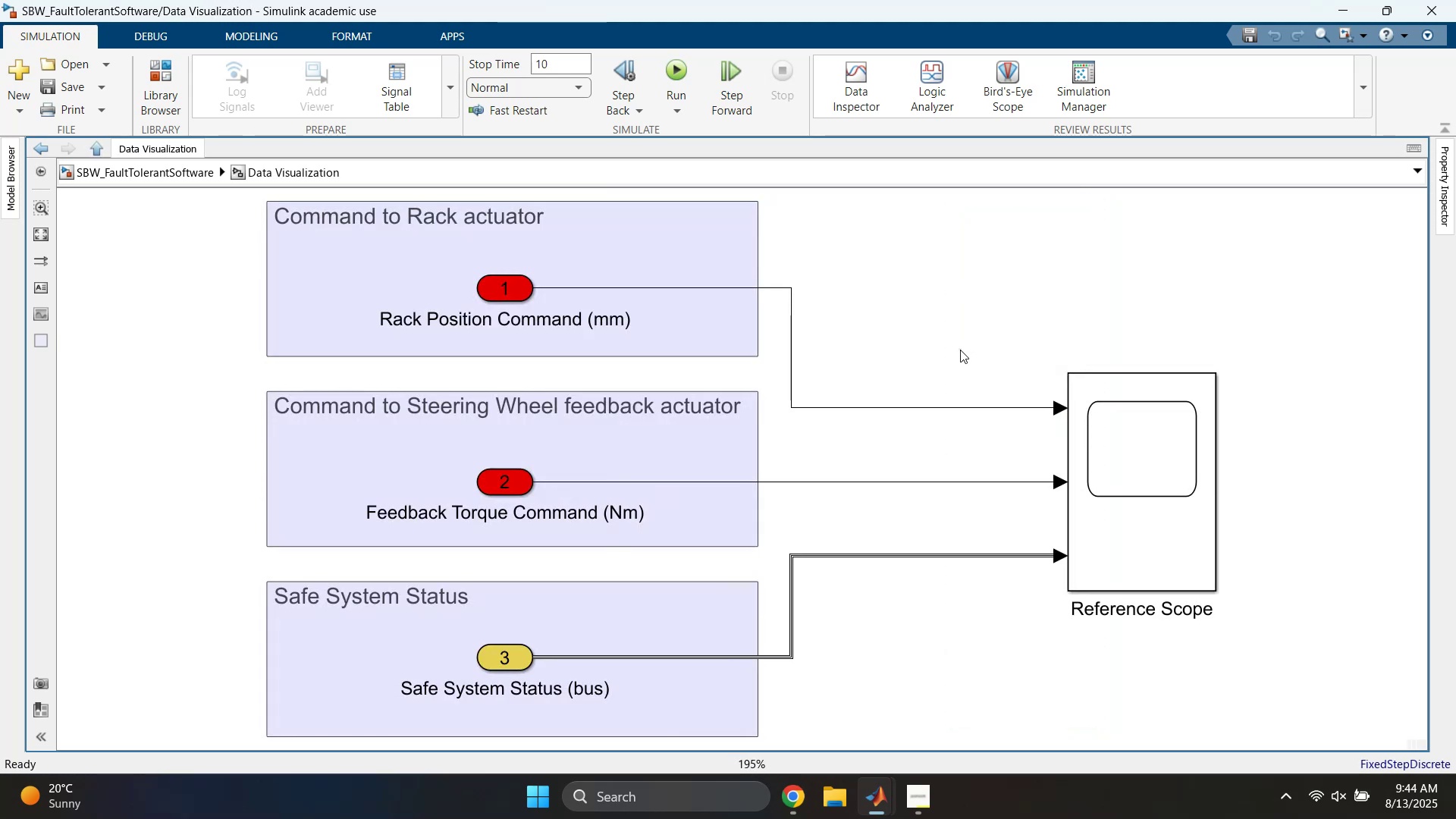 
key(Space)
 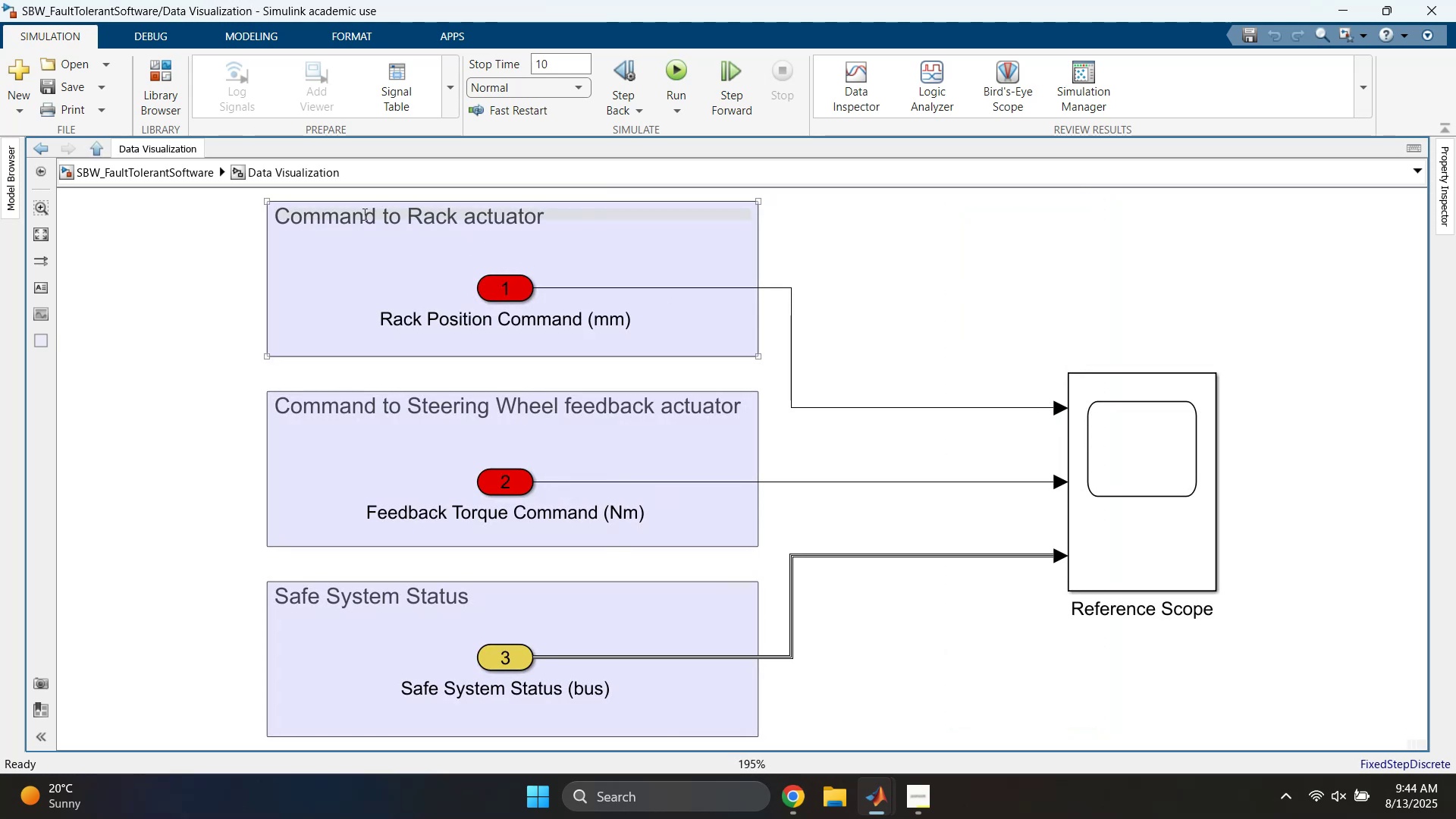 
left_click([154, 166])
 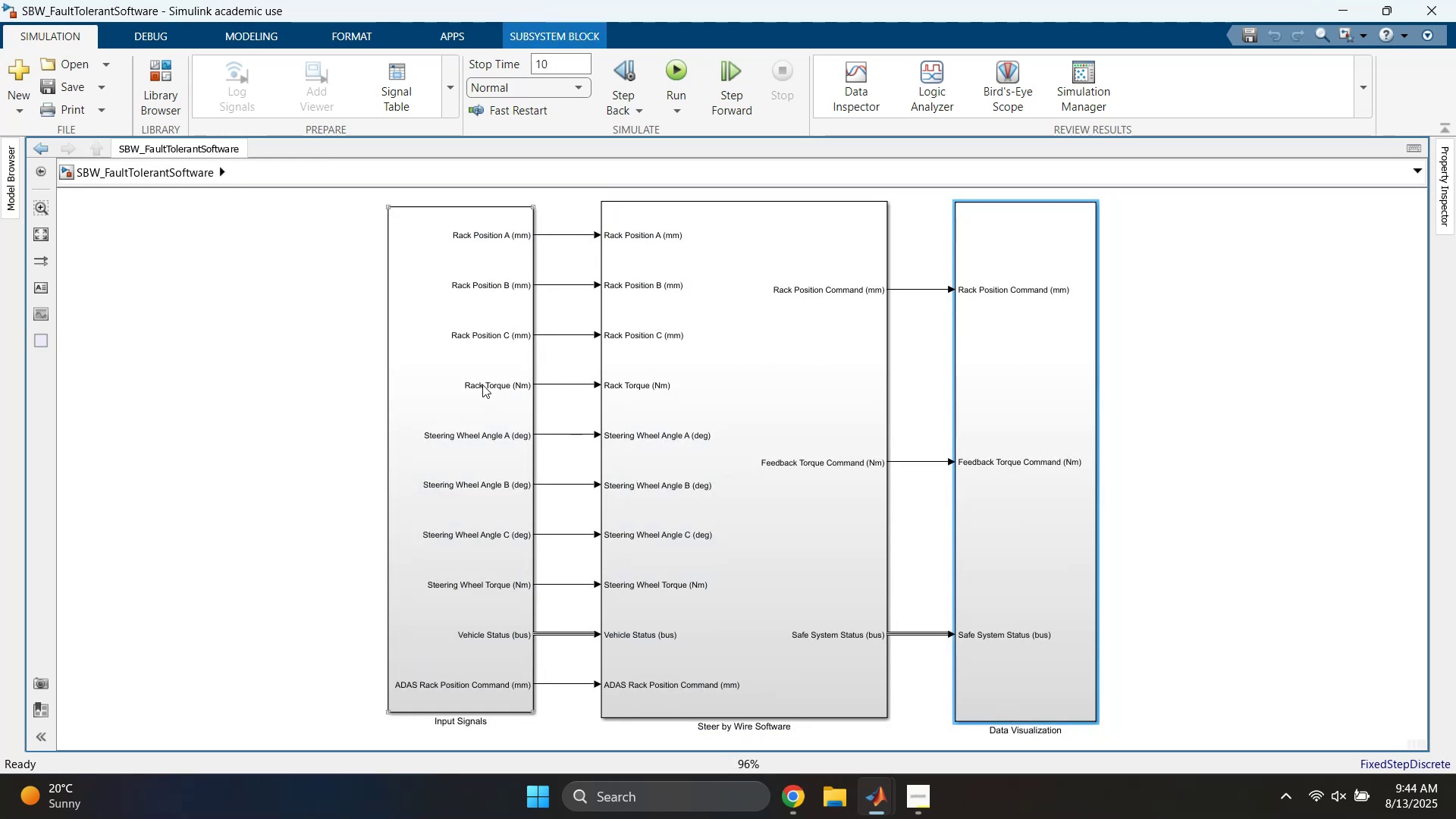 
double_click([446, 381])
 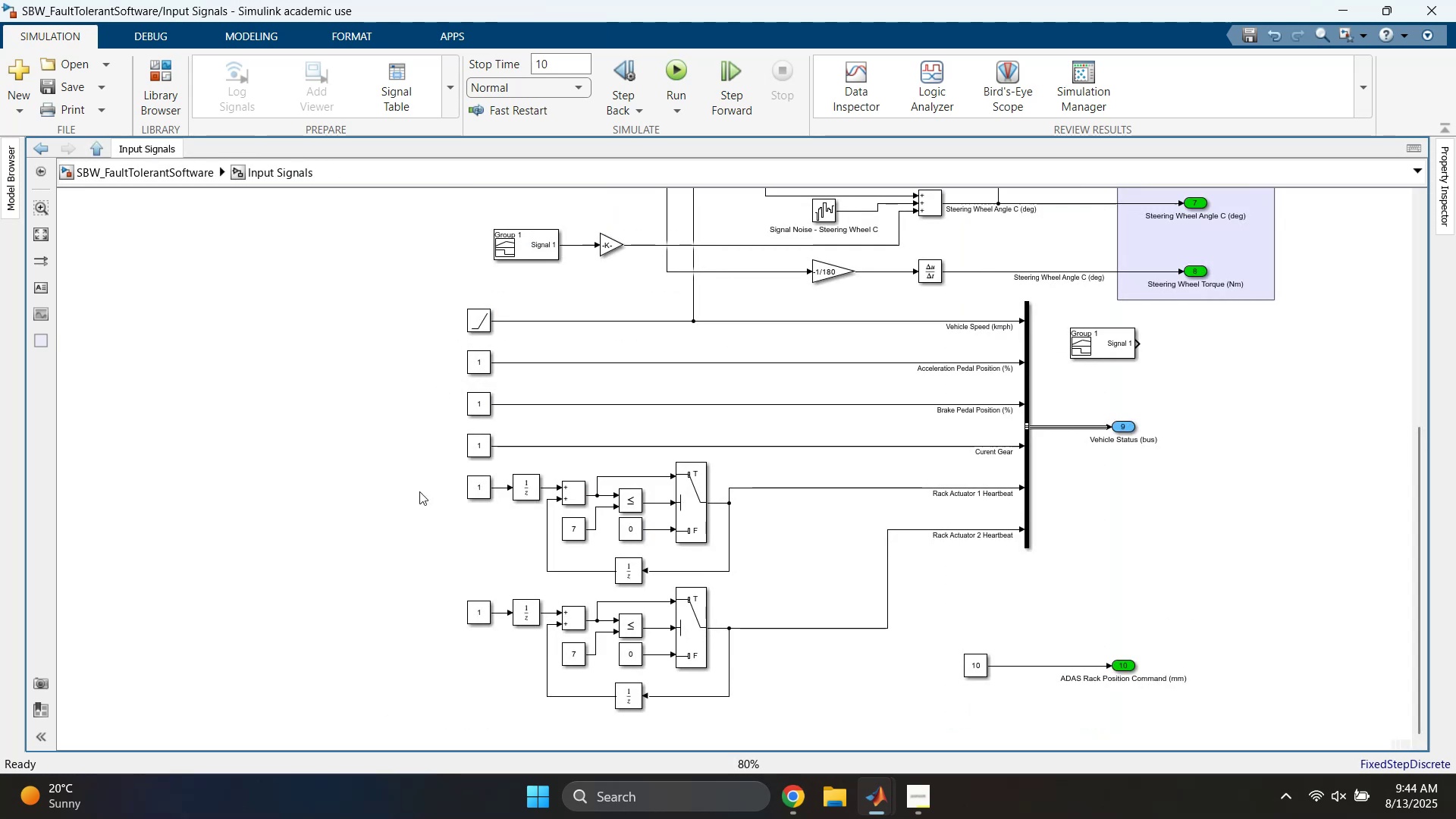 
left_click([319, 493])
 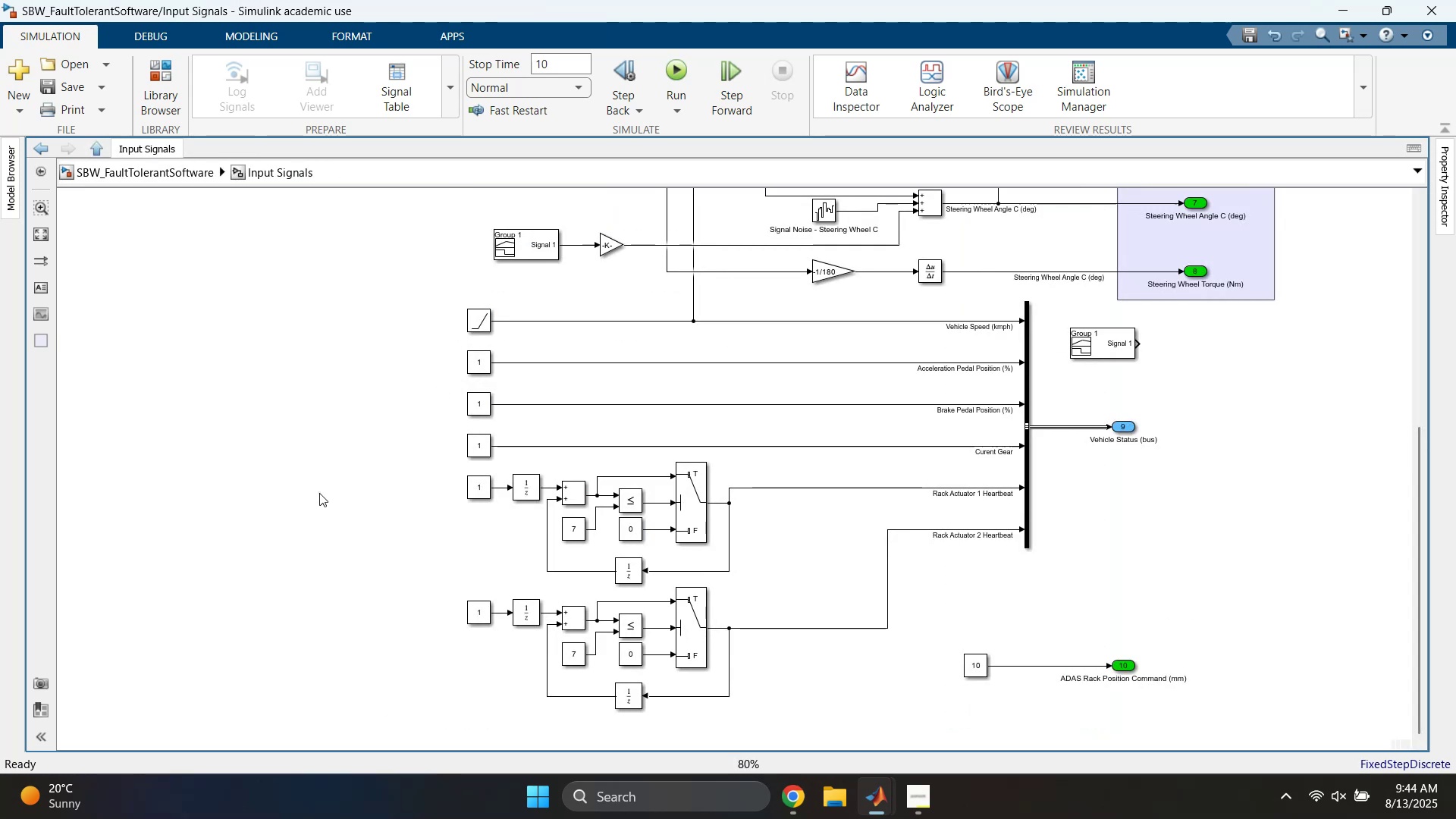 
key(Space)
 